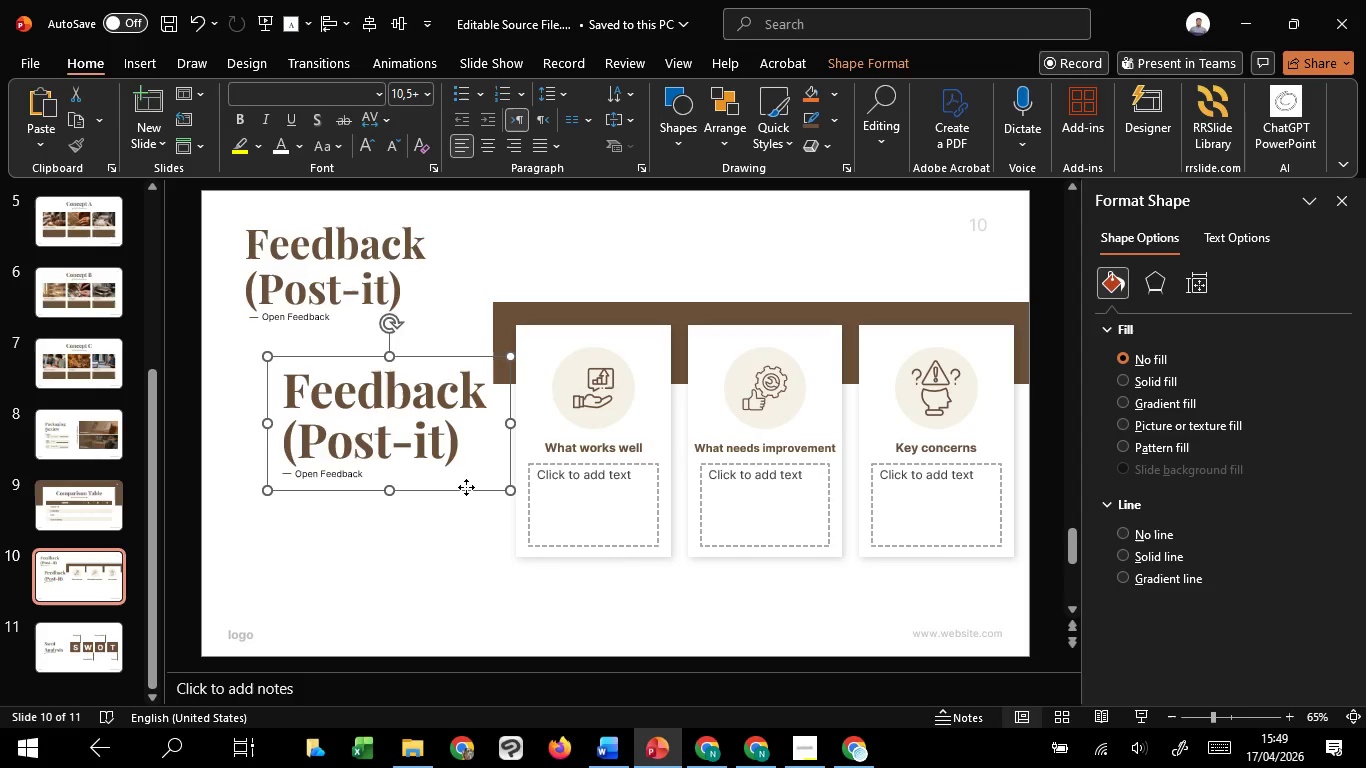 
left_click_drag(start_coordinate=[466, 487], to_coordinate=[440, 480])
 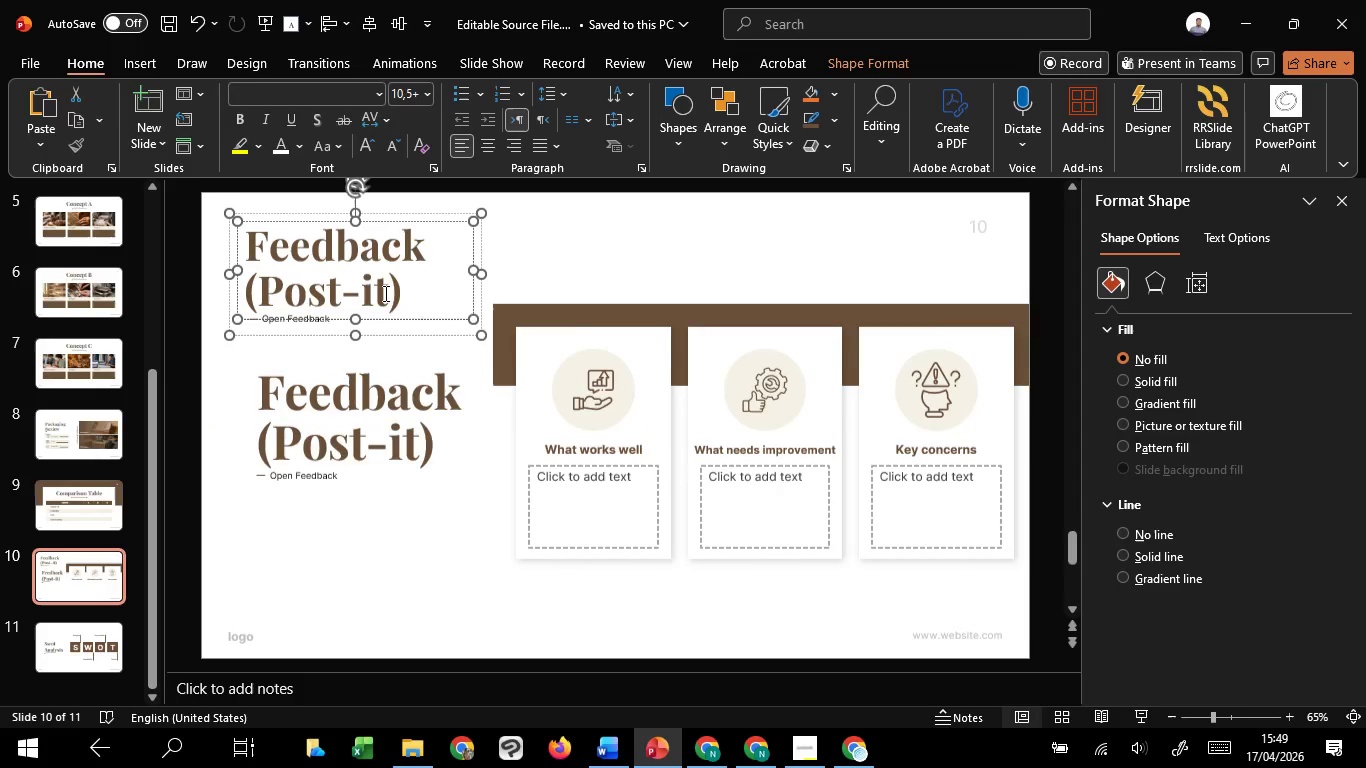 
hold_key(key=ShiftLeft, duration=1.52)
 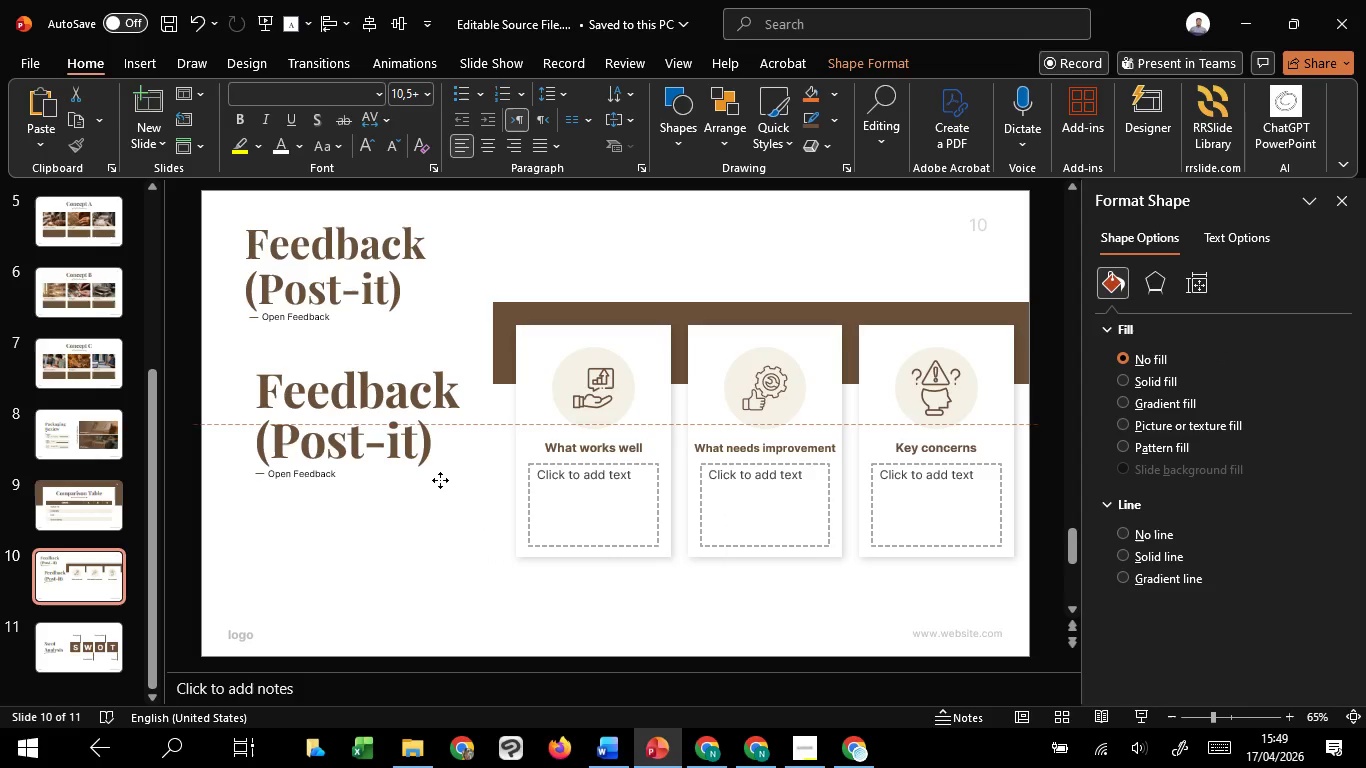 
hold_key(key=ShiftLeft, duration=1.5)
 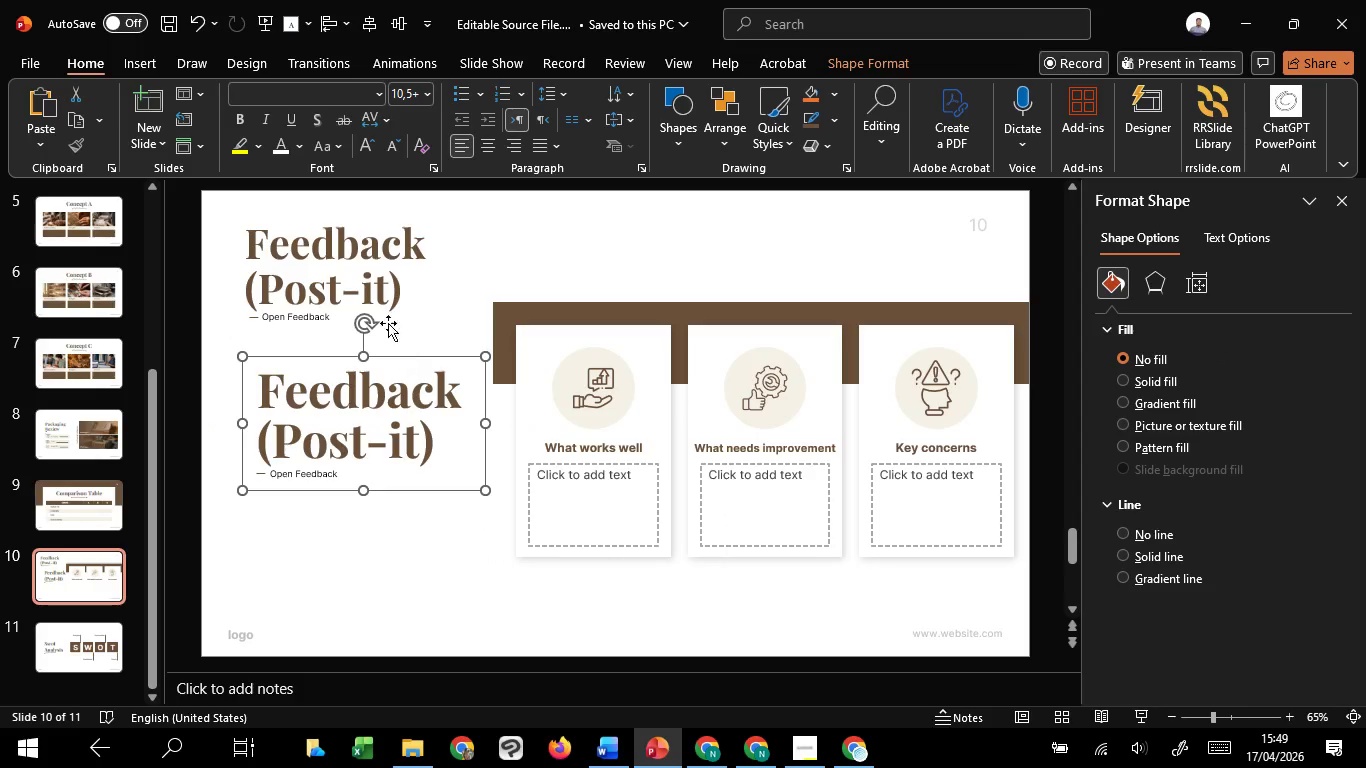 
hold_key(key=ShiftLeft, duration=0.56)
 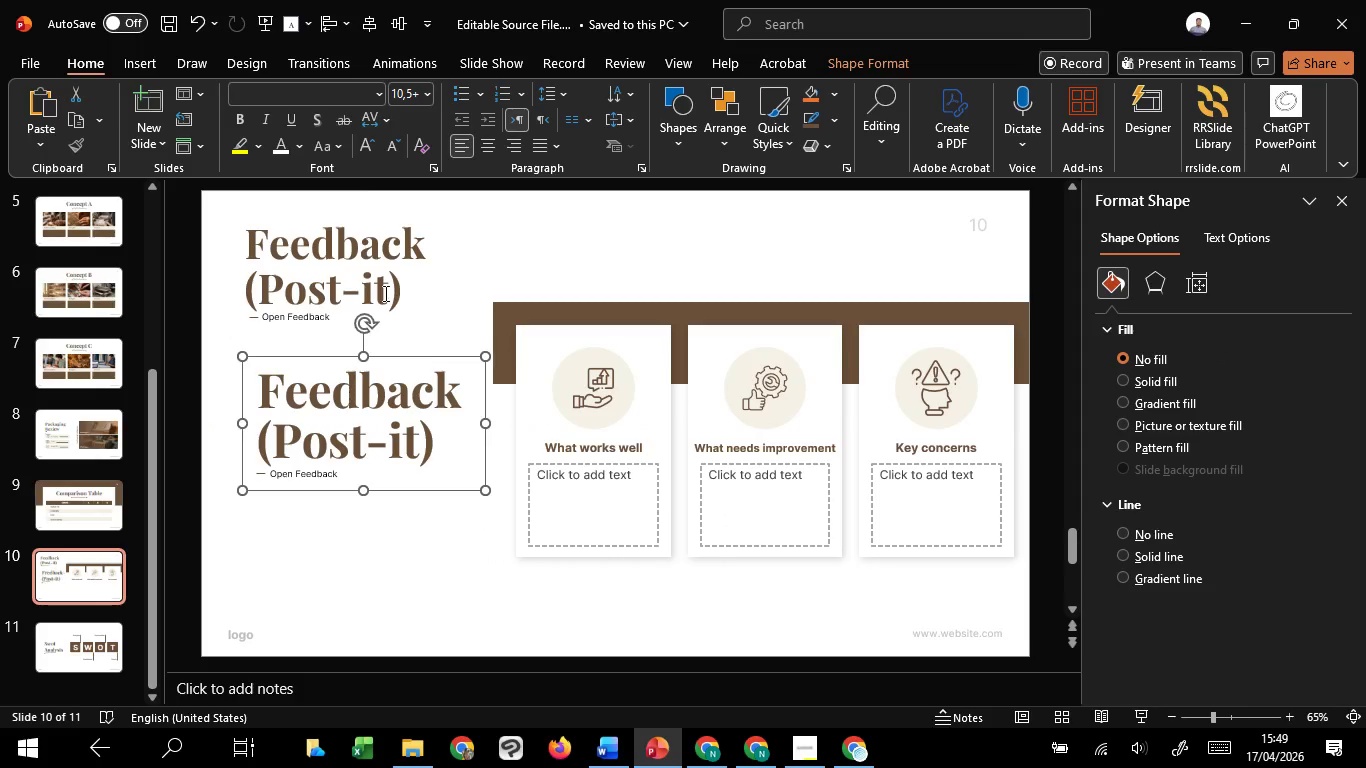 
left_click([384, 293])
 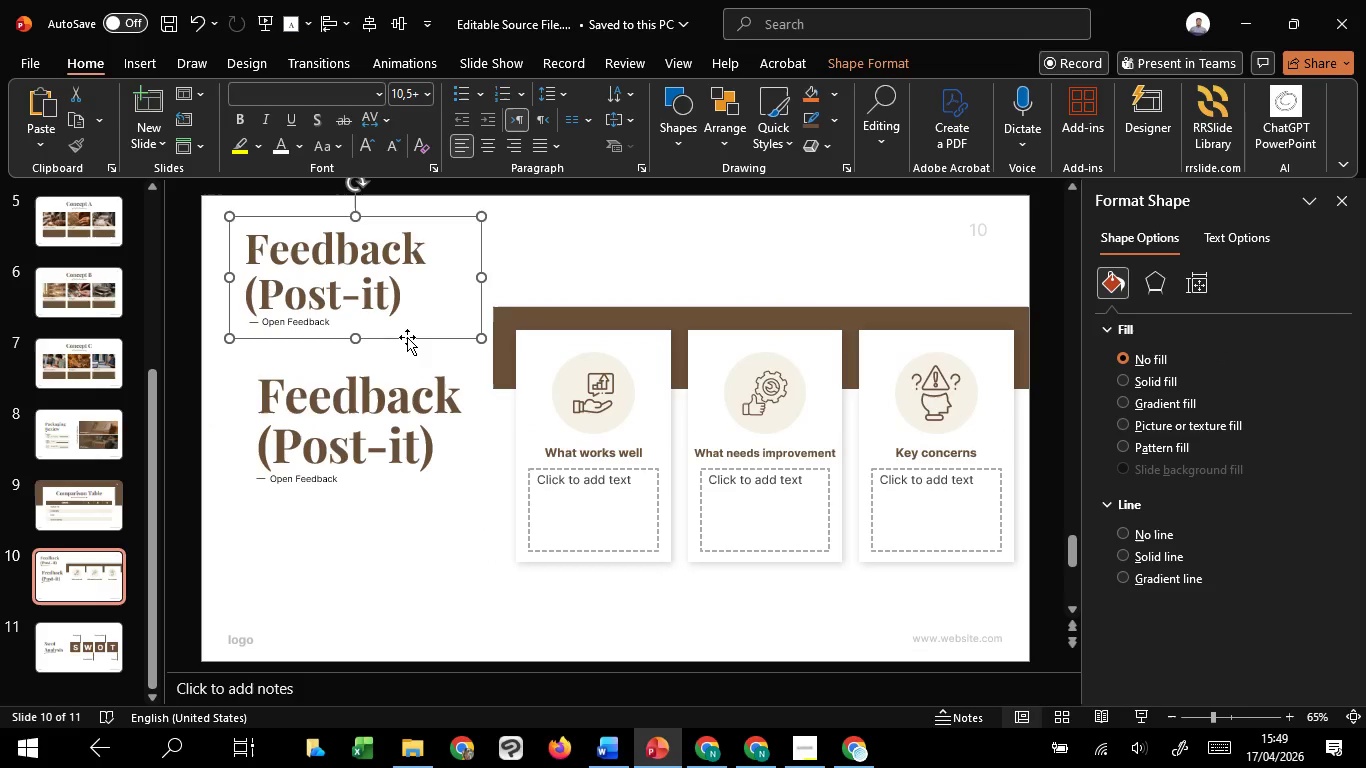 
key(Delete)
 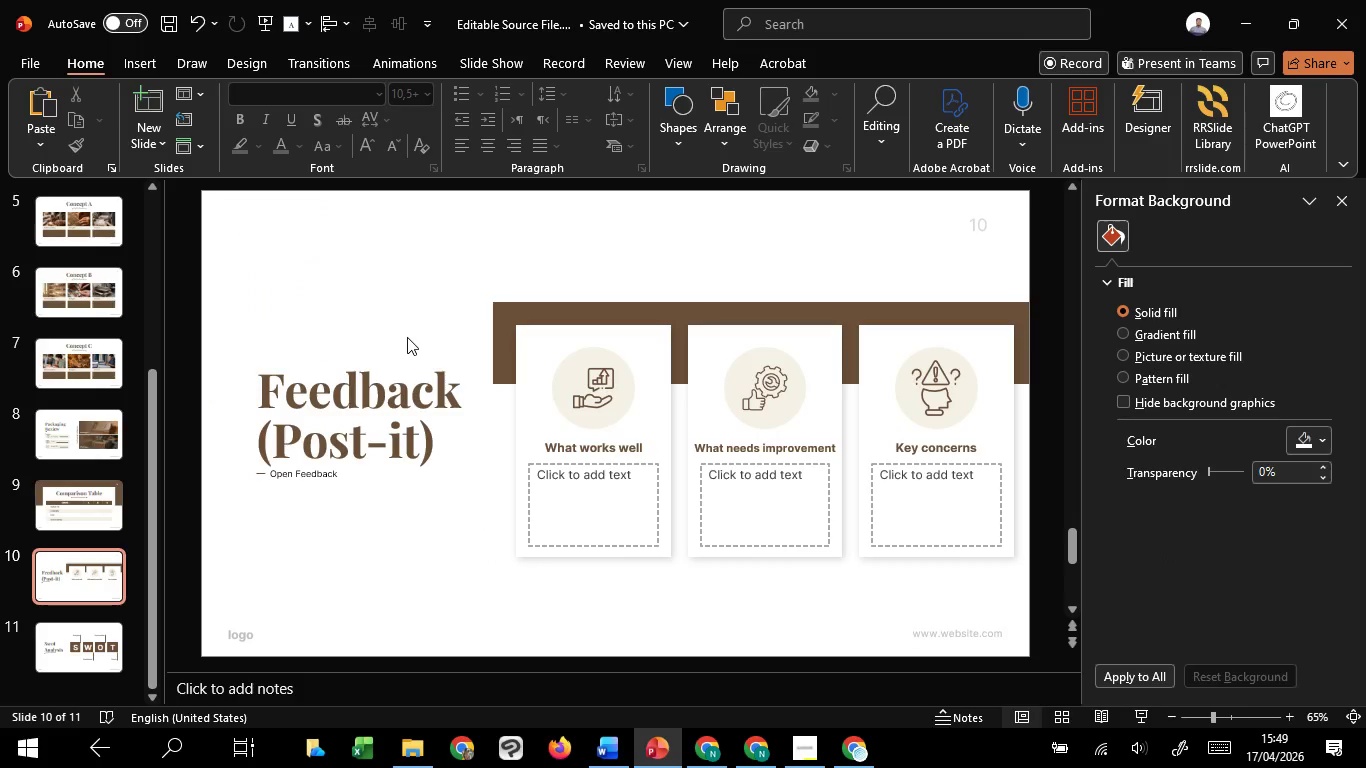 
wait(7.33)
 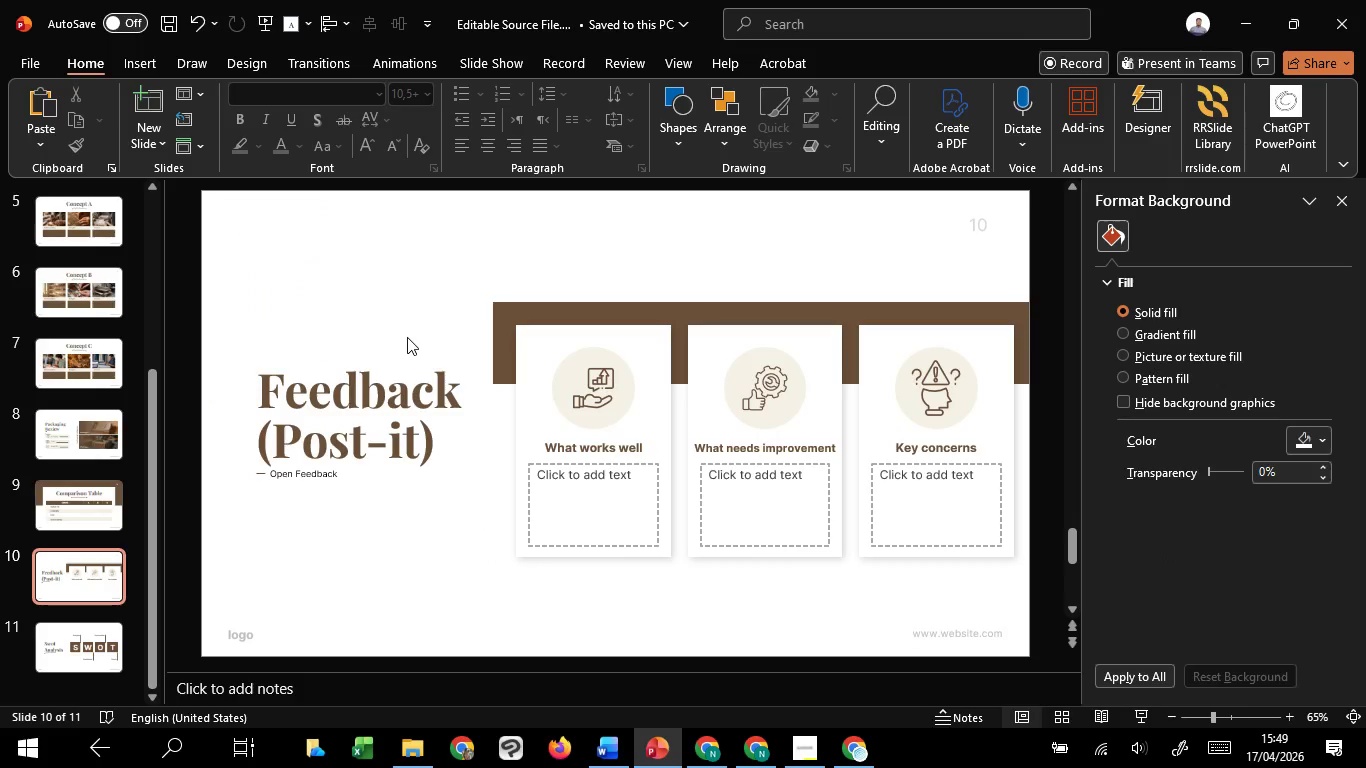 
left_click([410, 369])
 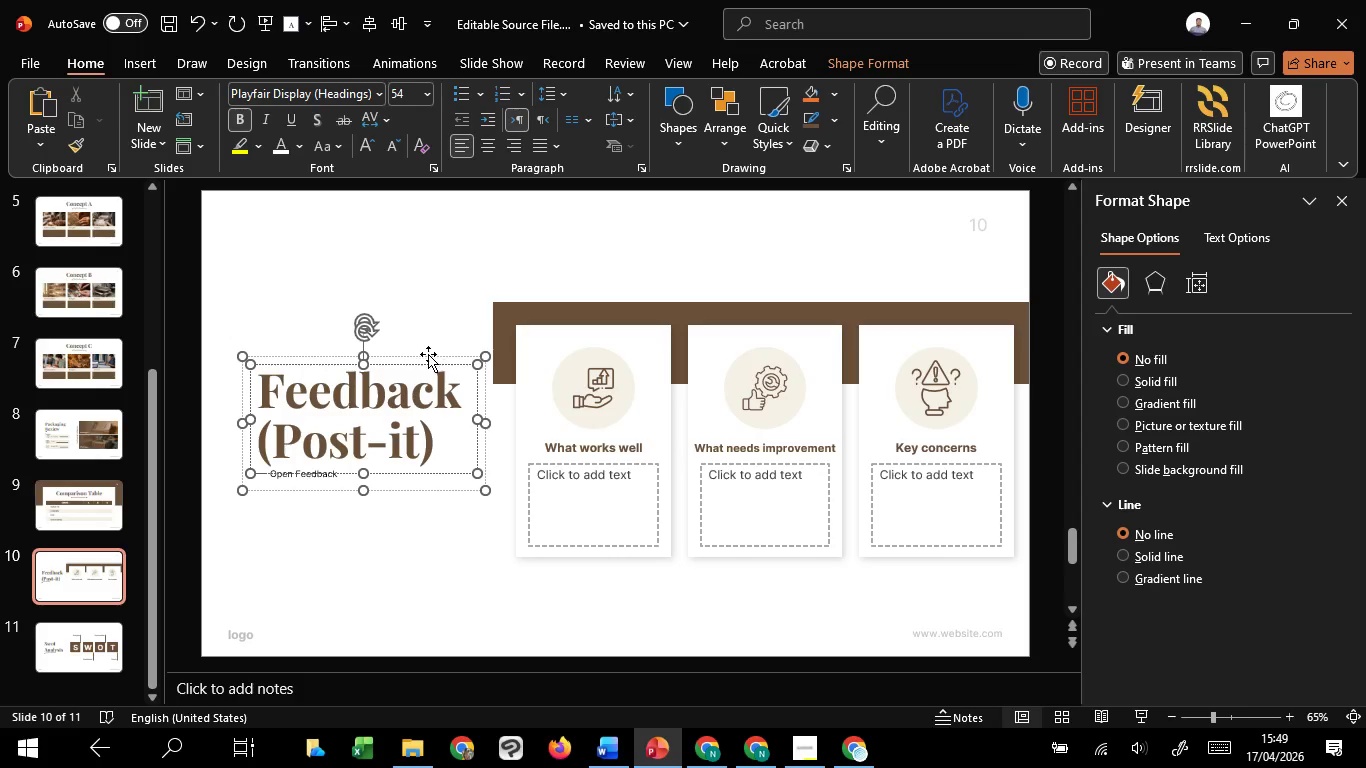 
left_click([428, 354])
 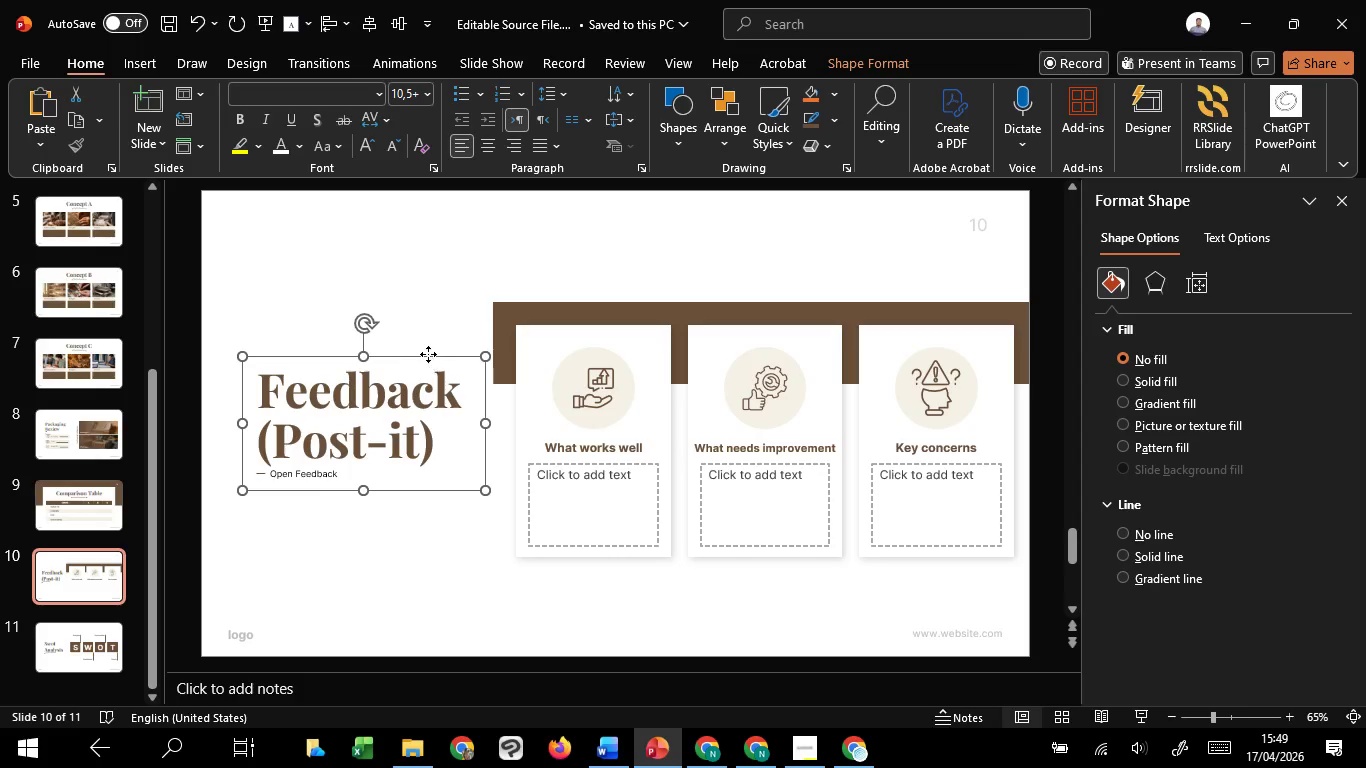 
left_click_drag(start_coordinate=[428, 354], to_coordinate=[414, 357])
 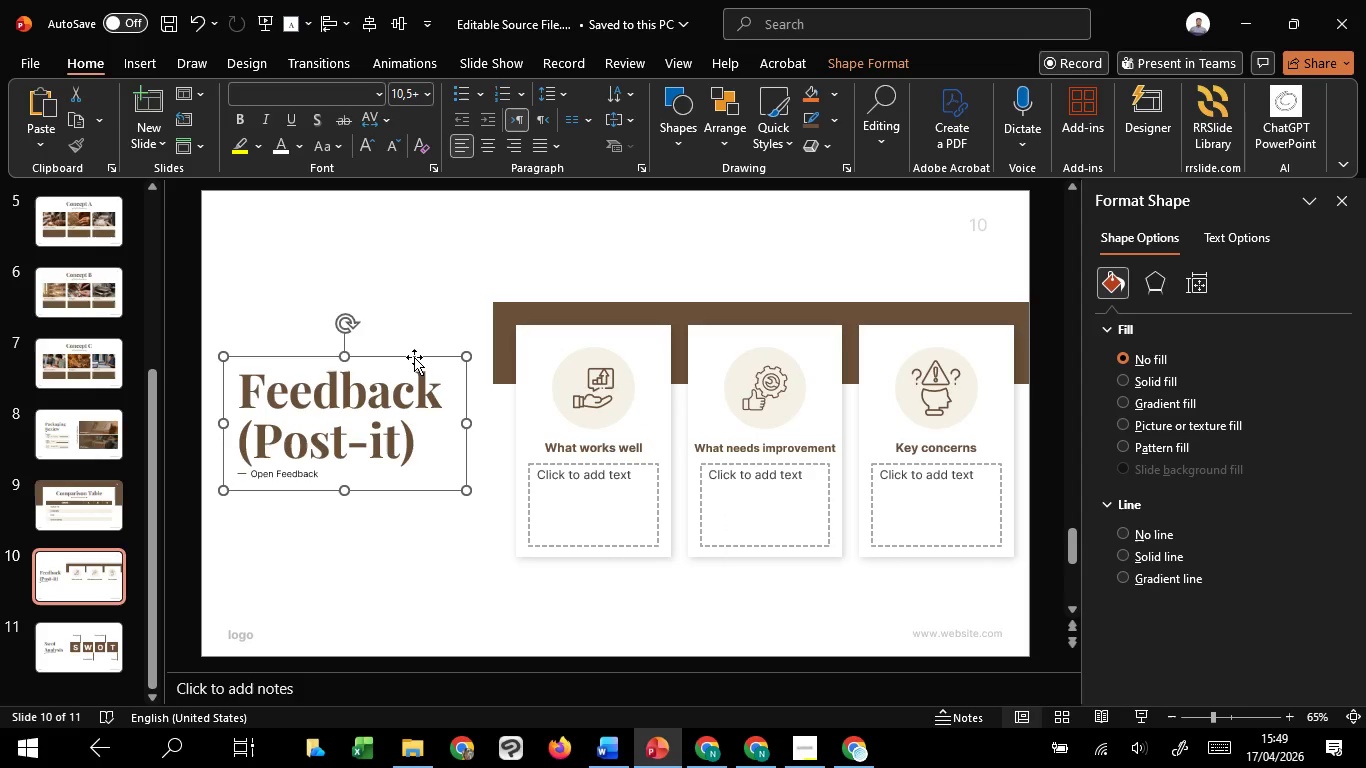 
hold_key(key=ShiftLeft, duration=1.5)
 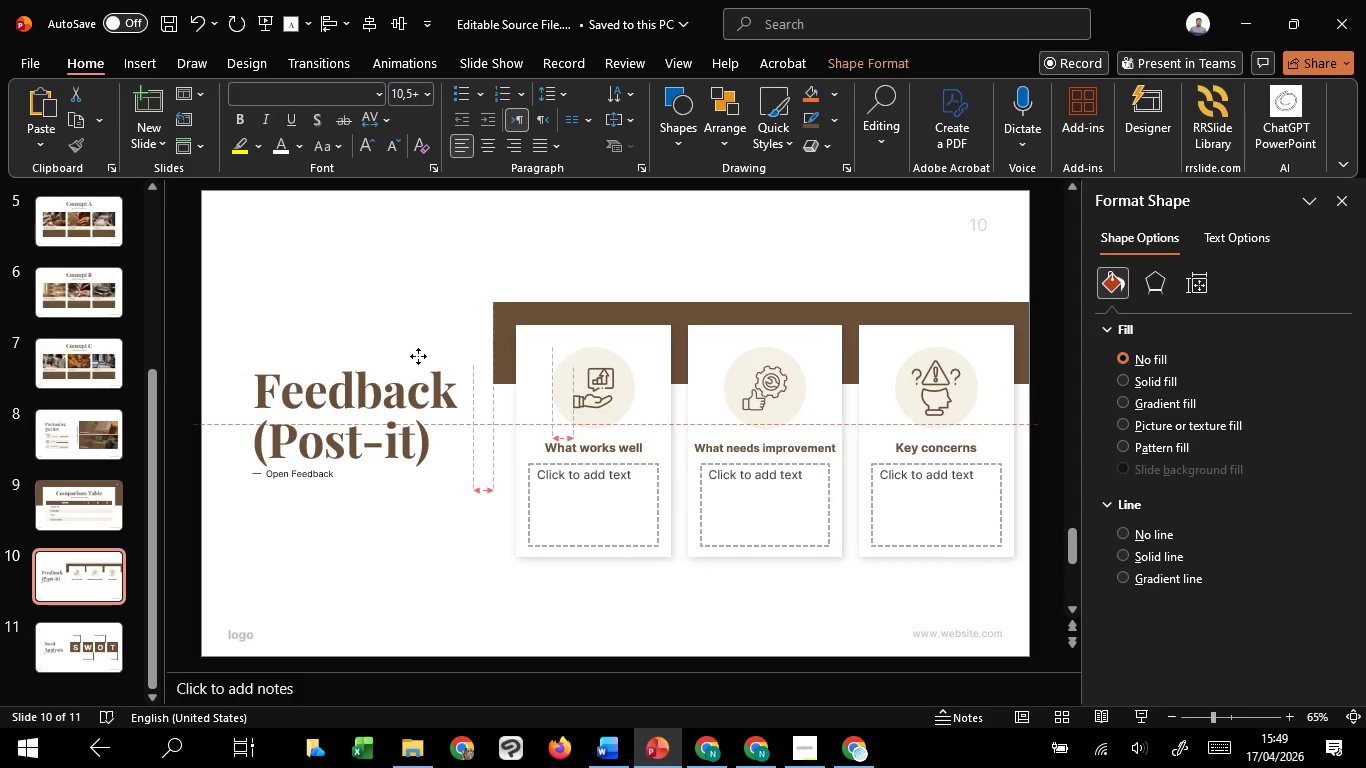 
hold_key(key=ShiftLeft, duration=1.5)
 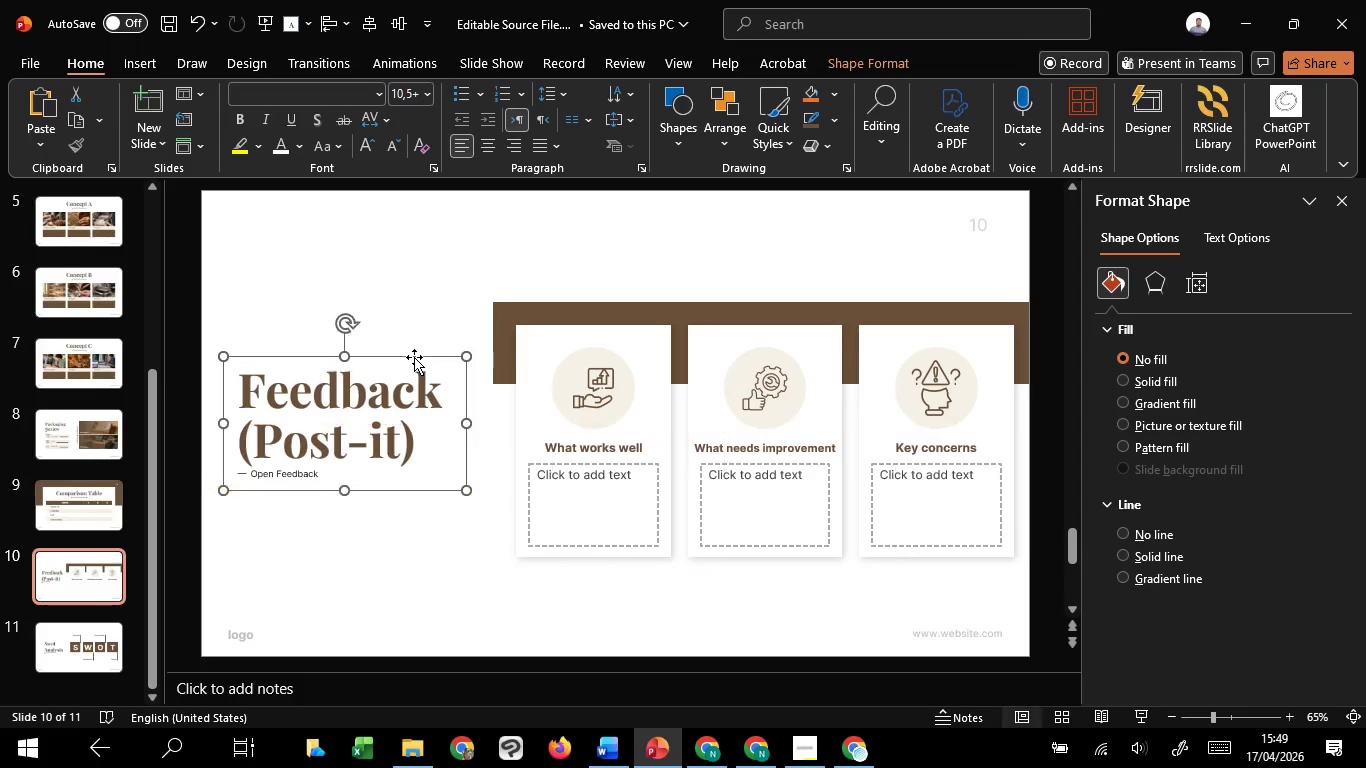 
hold_key(key=ShiftLeft, duration=0.45)
 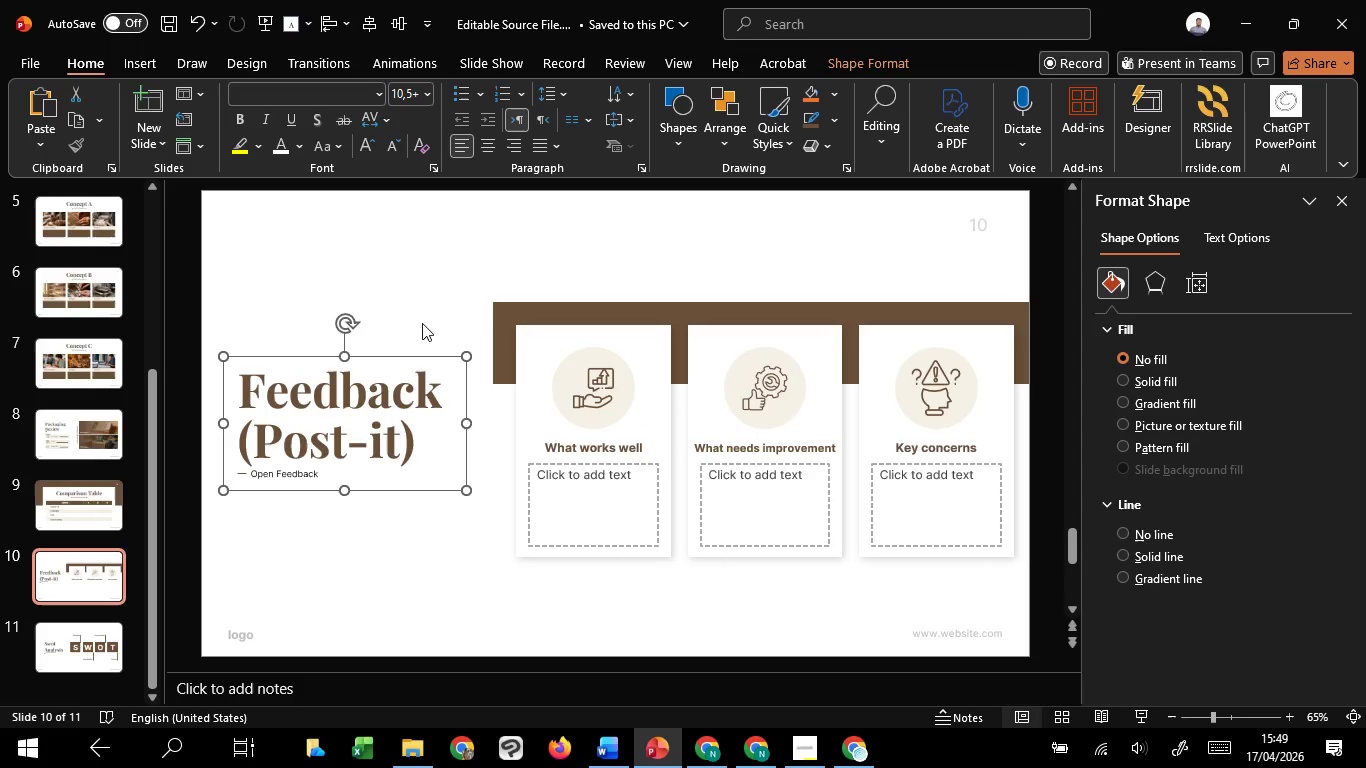 
left_click([439, 287])
 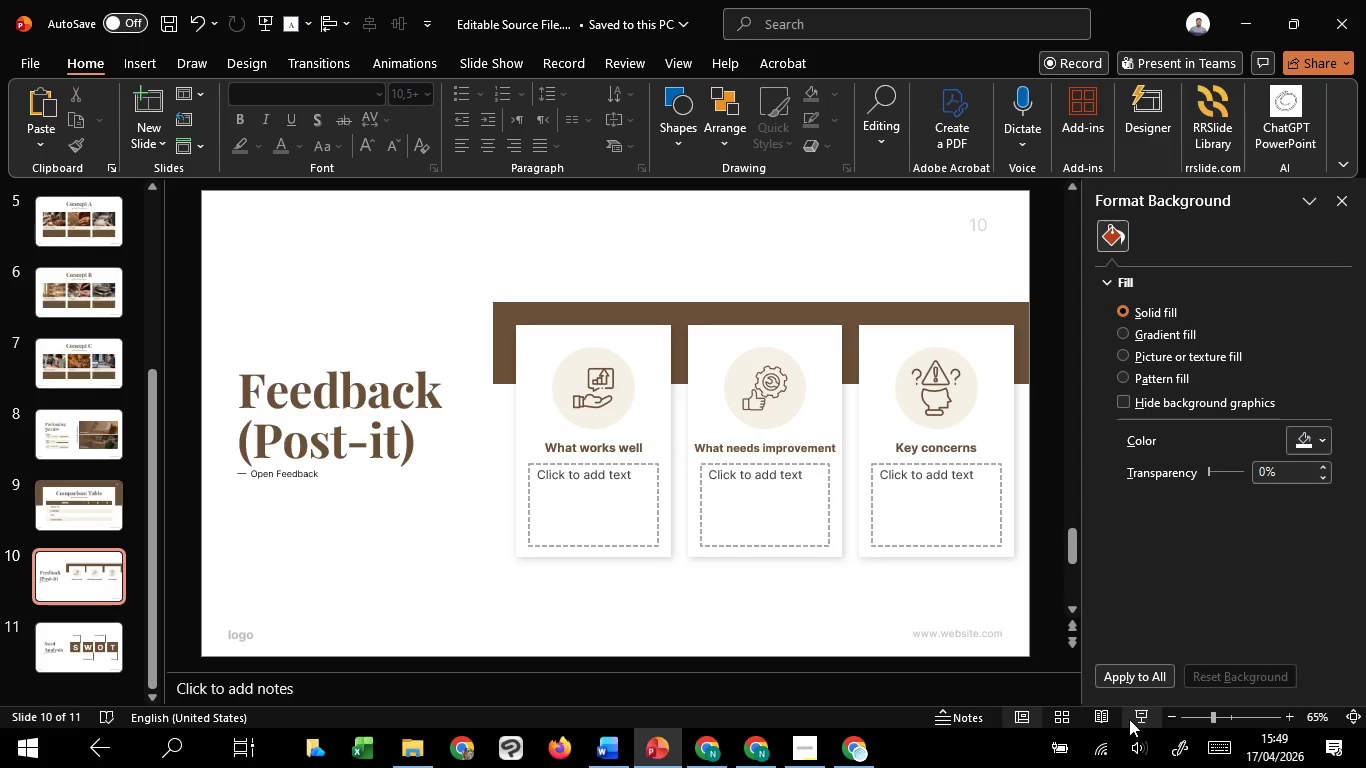 
left_click([1134, 721])
 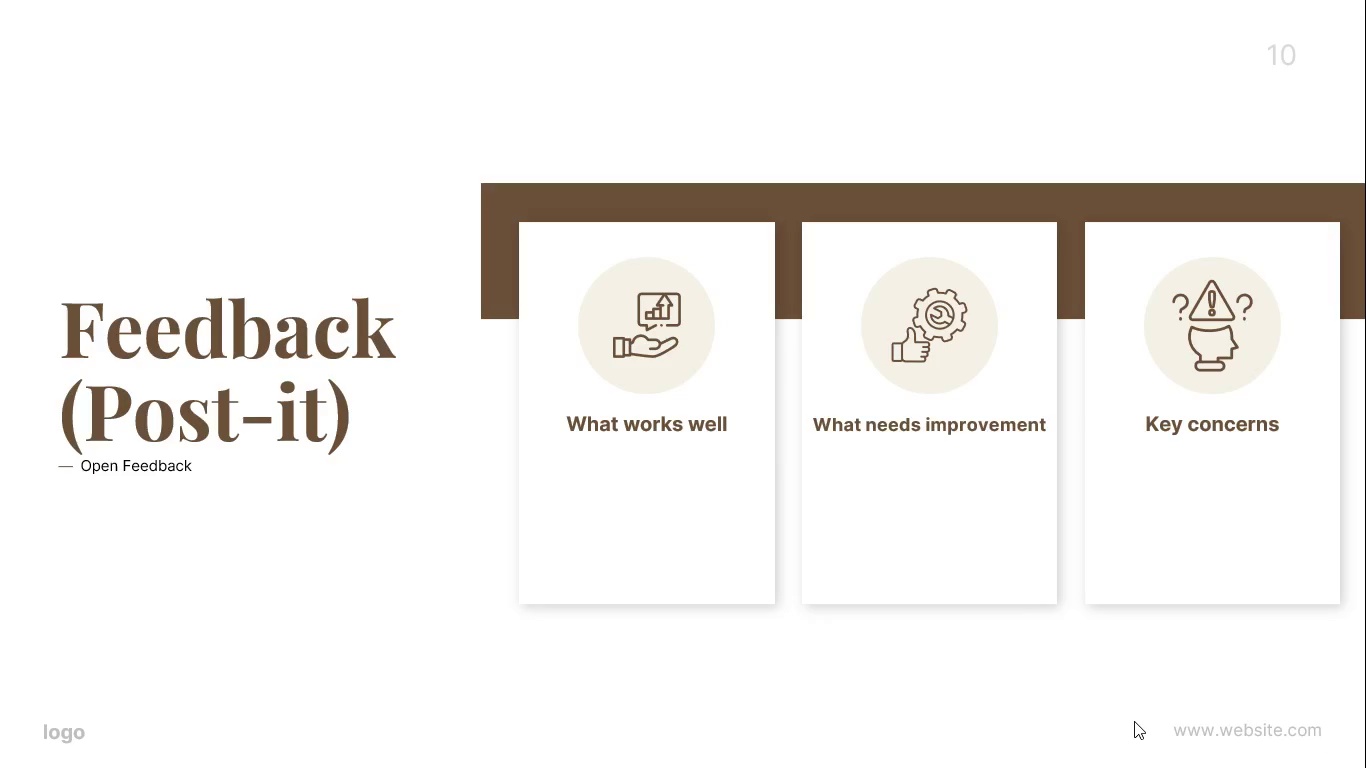 
wait(84.17)
 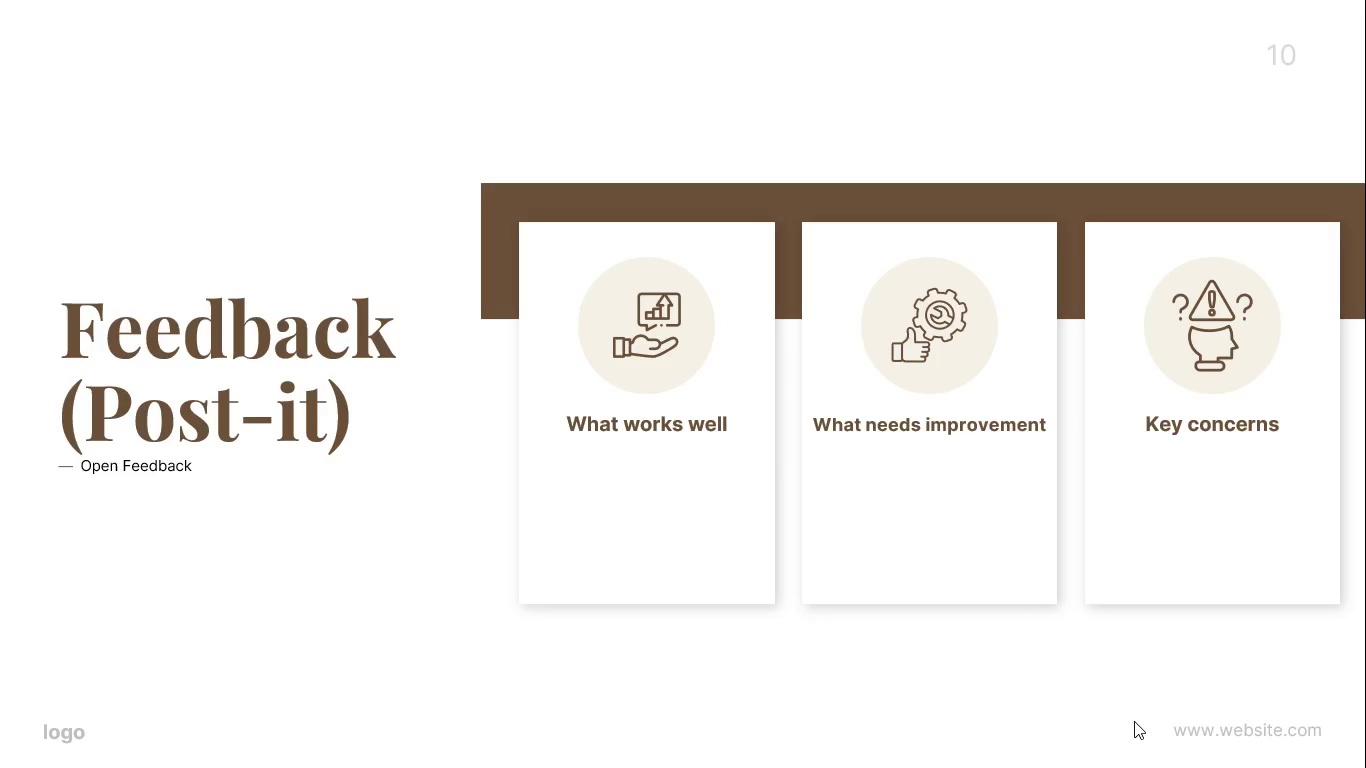 
key(Escape)
 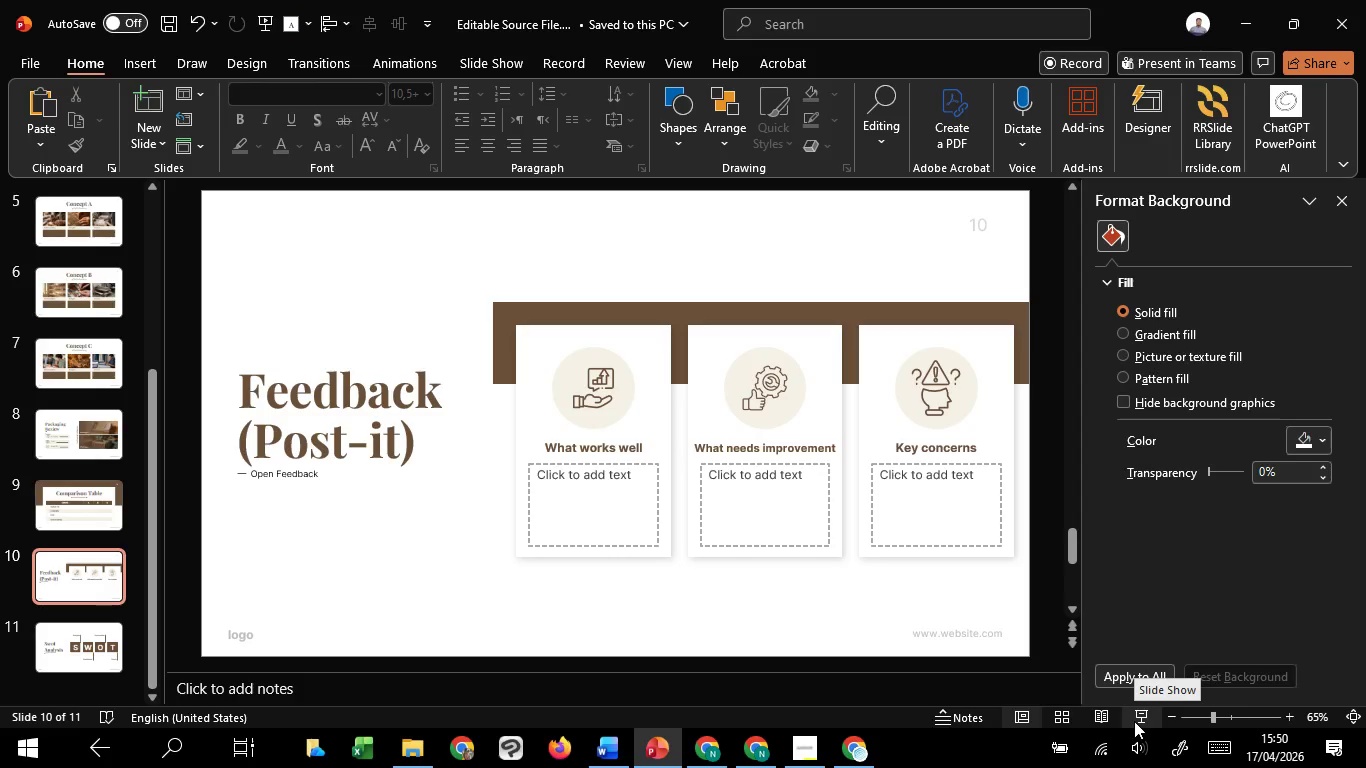 
scroll: coordinate [922, 520], scroll_direction: up, amount: 3.0
 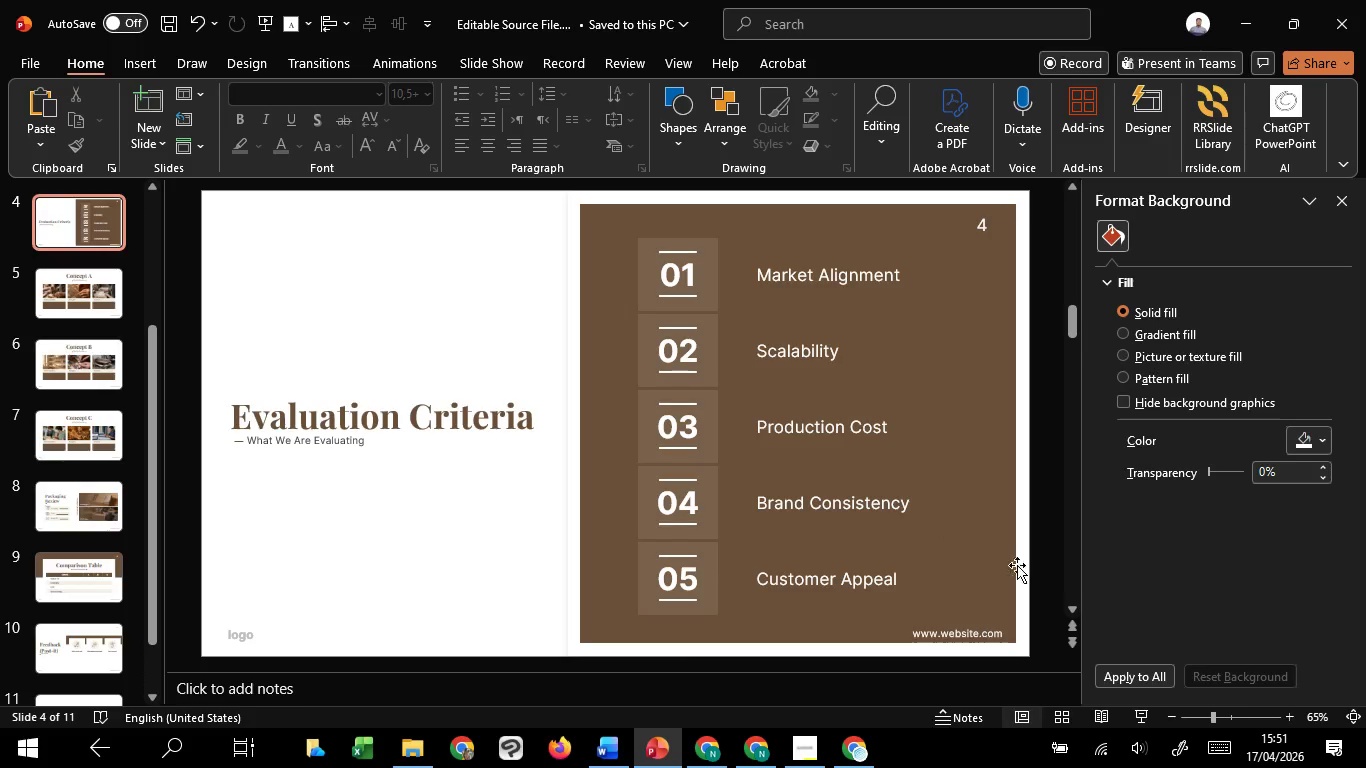 
left_click([1062, 729])
 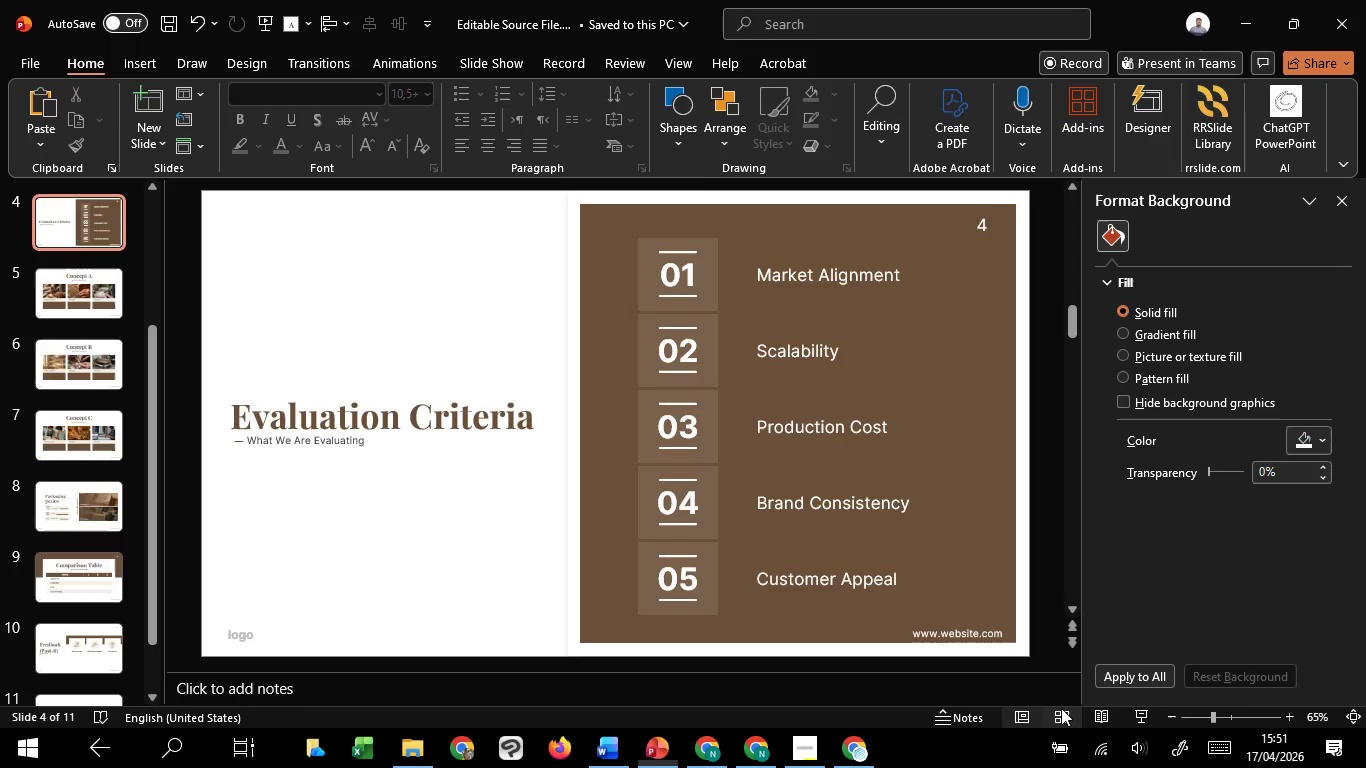 
left_click([1061, 708])
 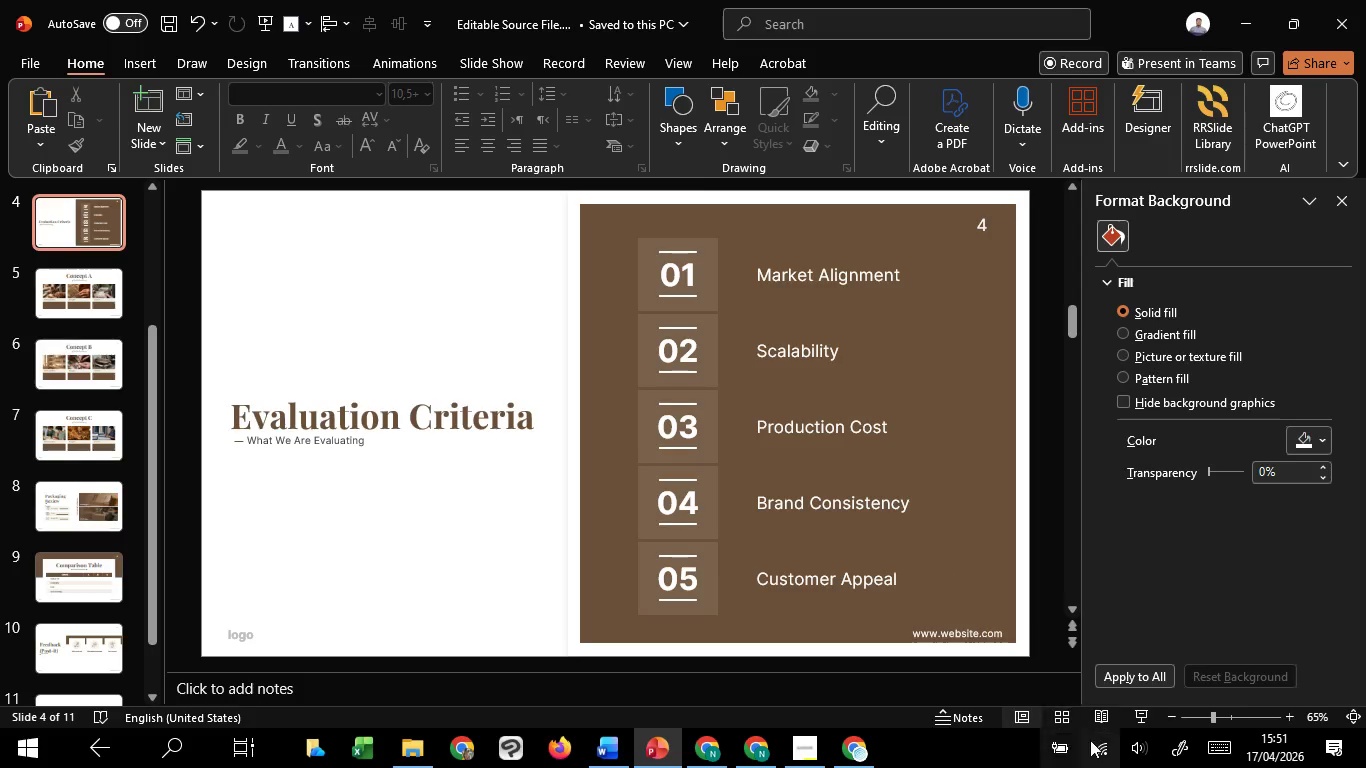 
left_click([1068, 716])
 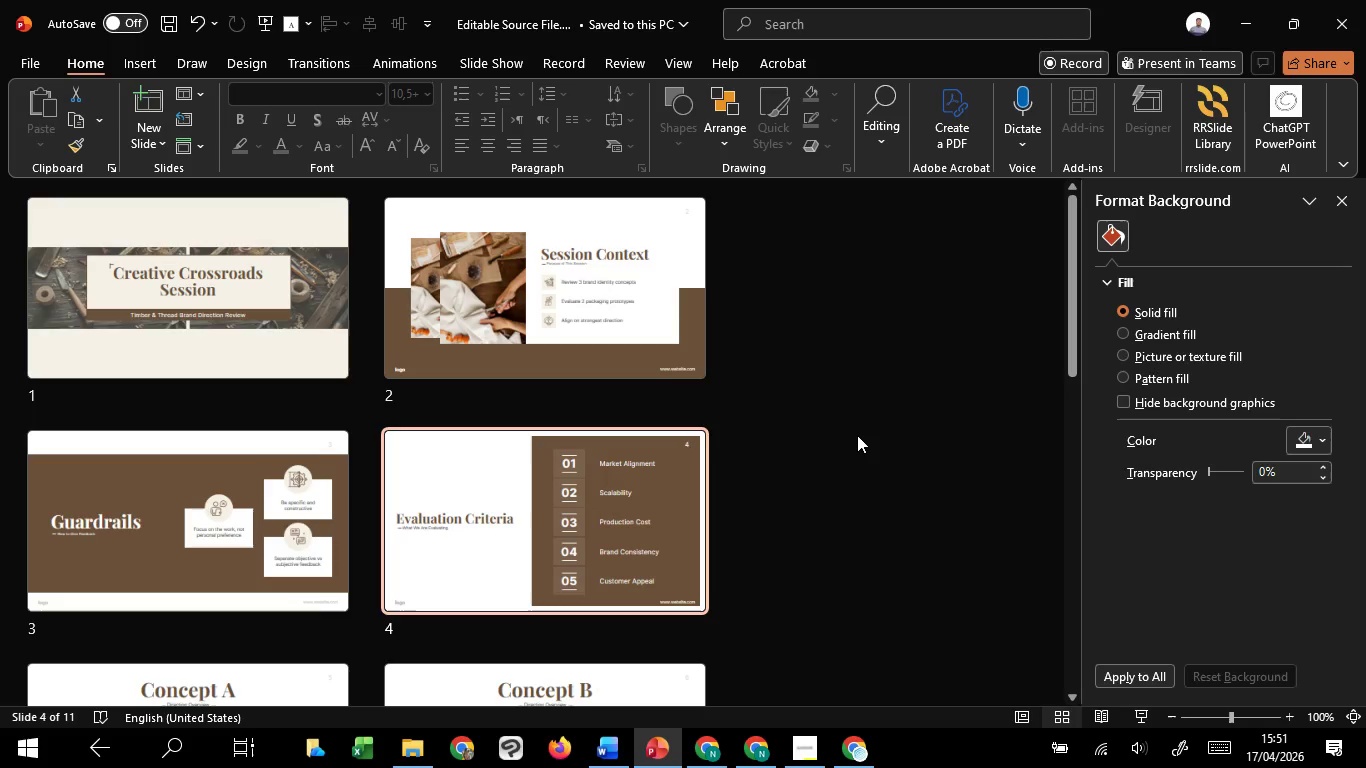 
hold_key(key=ControlLeft, duration=1.5)
scroll: coordinate [877, 464], scroll_direction: down, amount: 2.0
 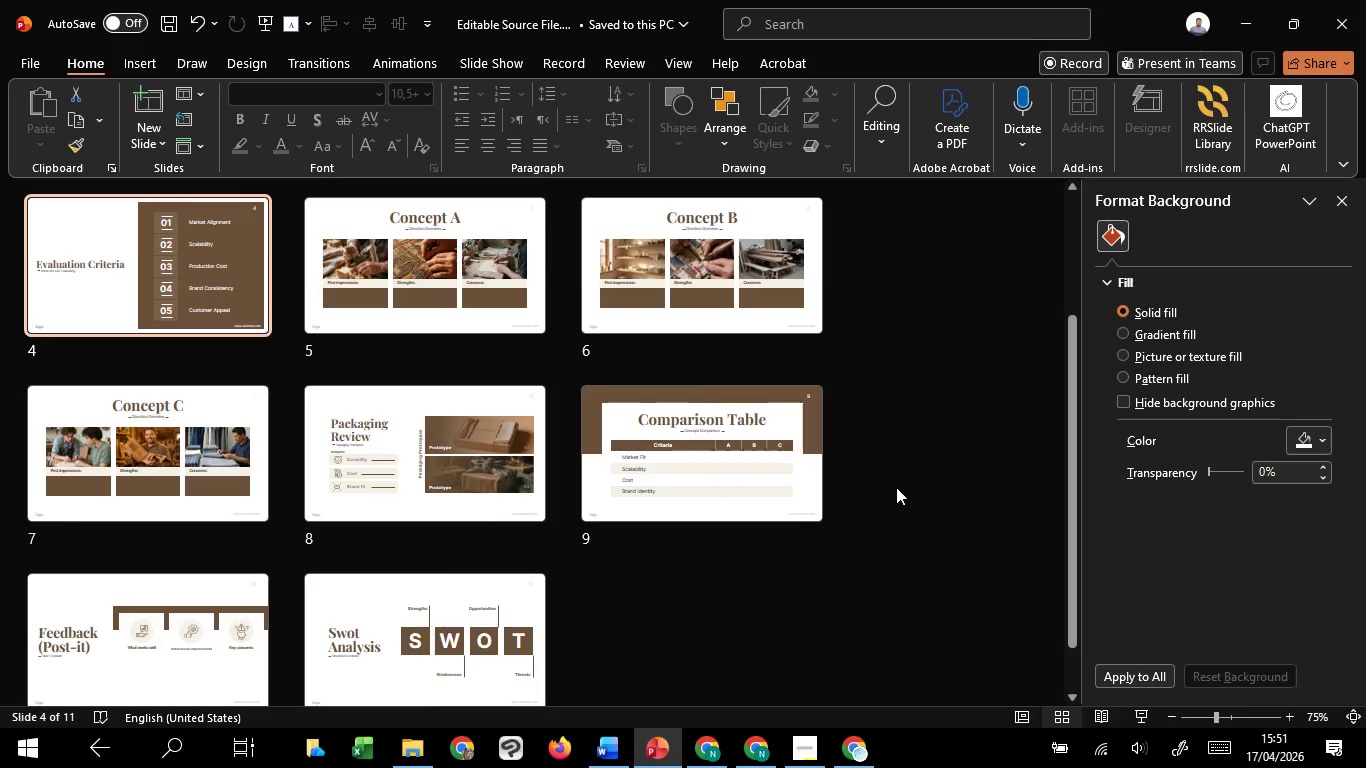 
scroll: coordinate [896, 487], scroll_direction: up, amount: 1.0
 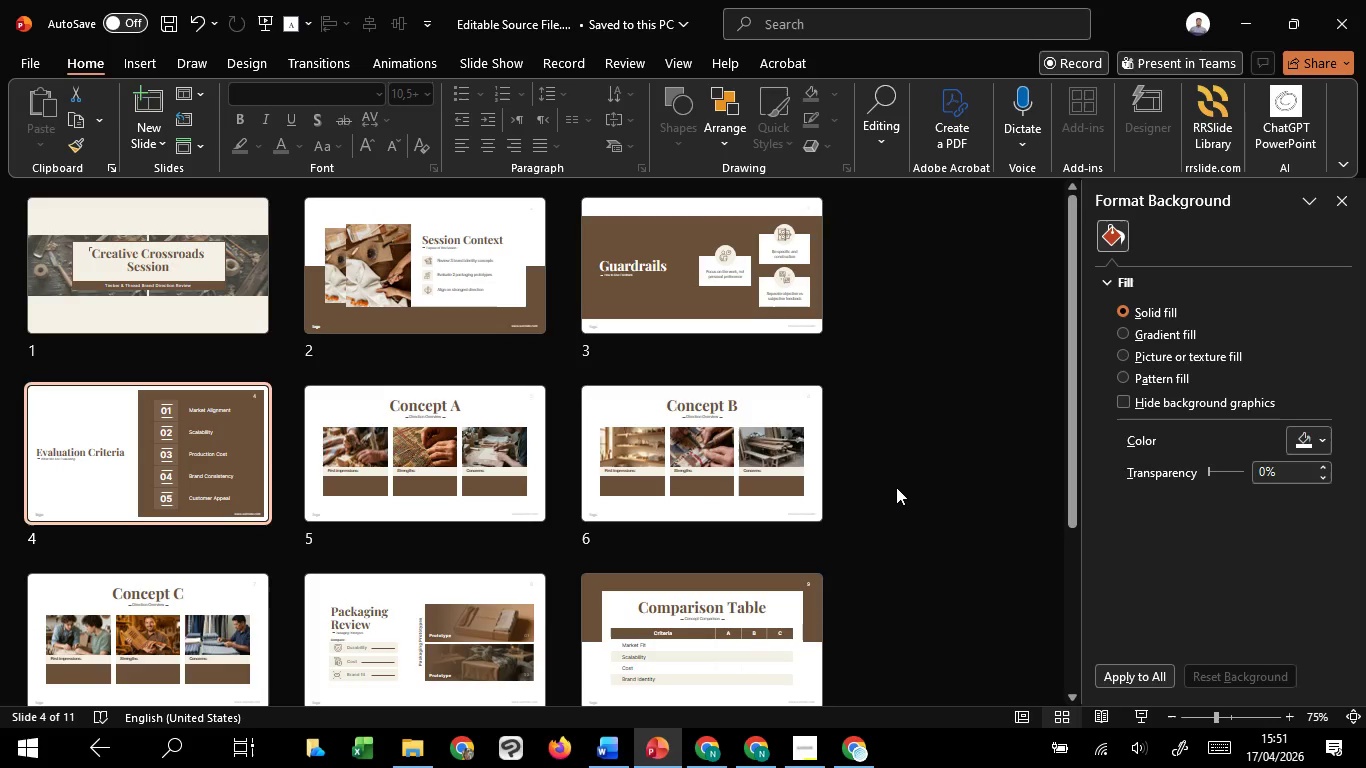 
scroll: coordinate [896, 490], scroll_direction: down, amount: 2.0
 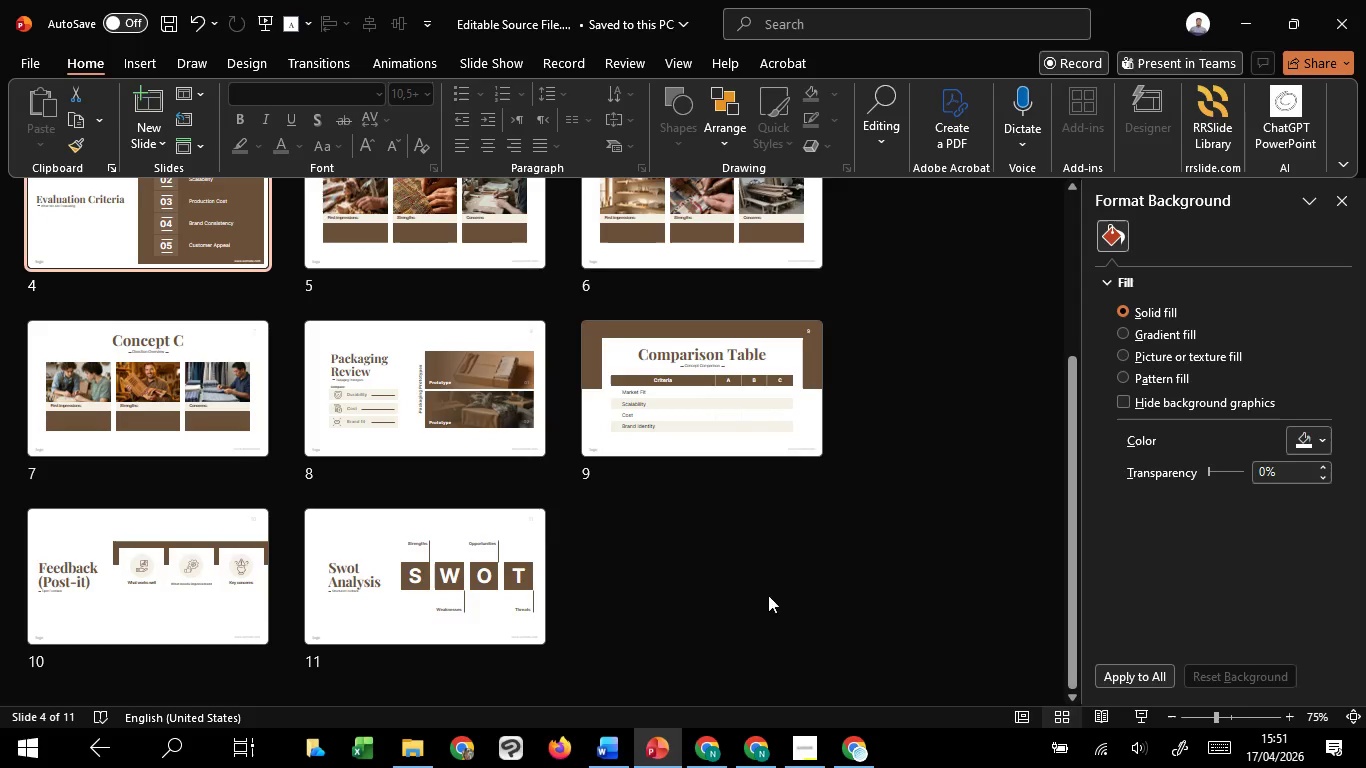 
wait(6.8)
 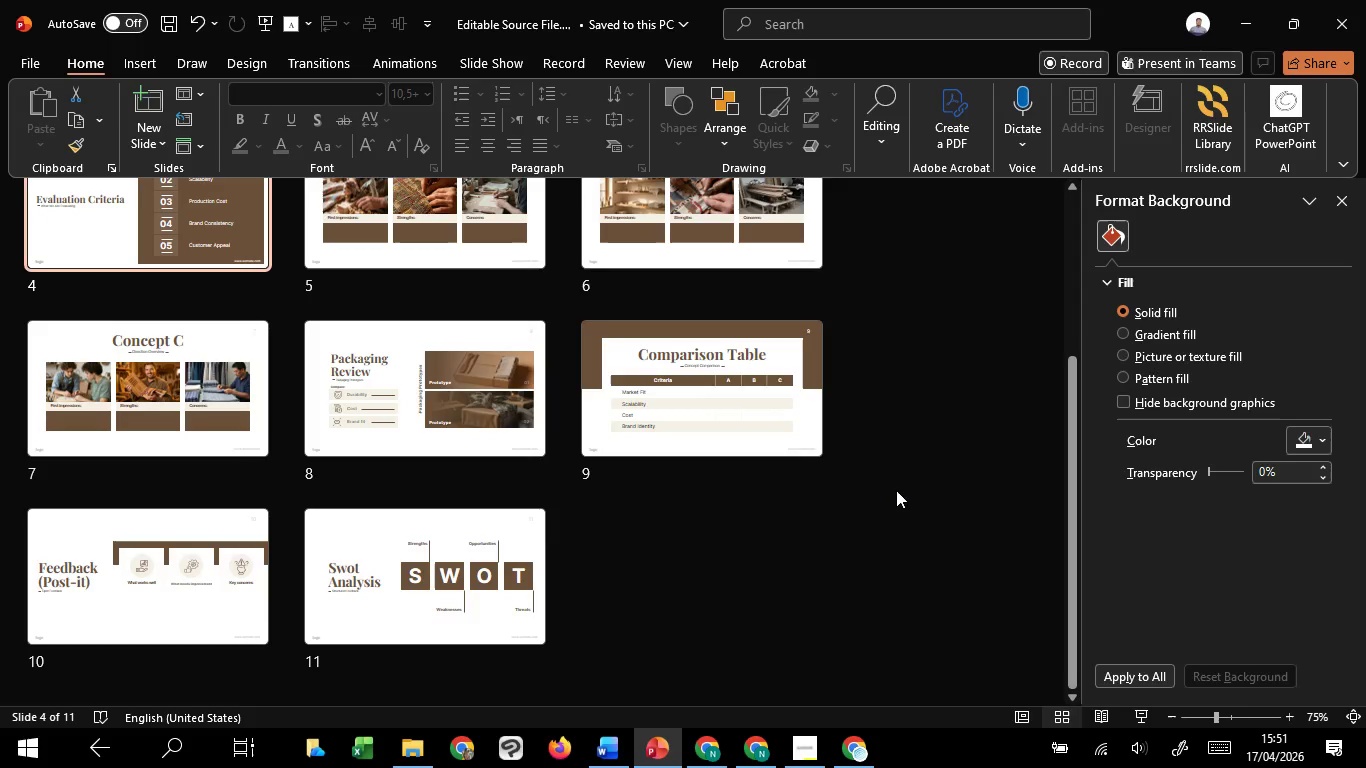 
scroll: coordinate [882, 553], scroll_direction: up, amount: 3.0
 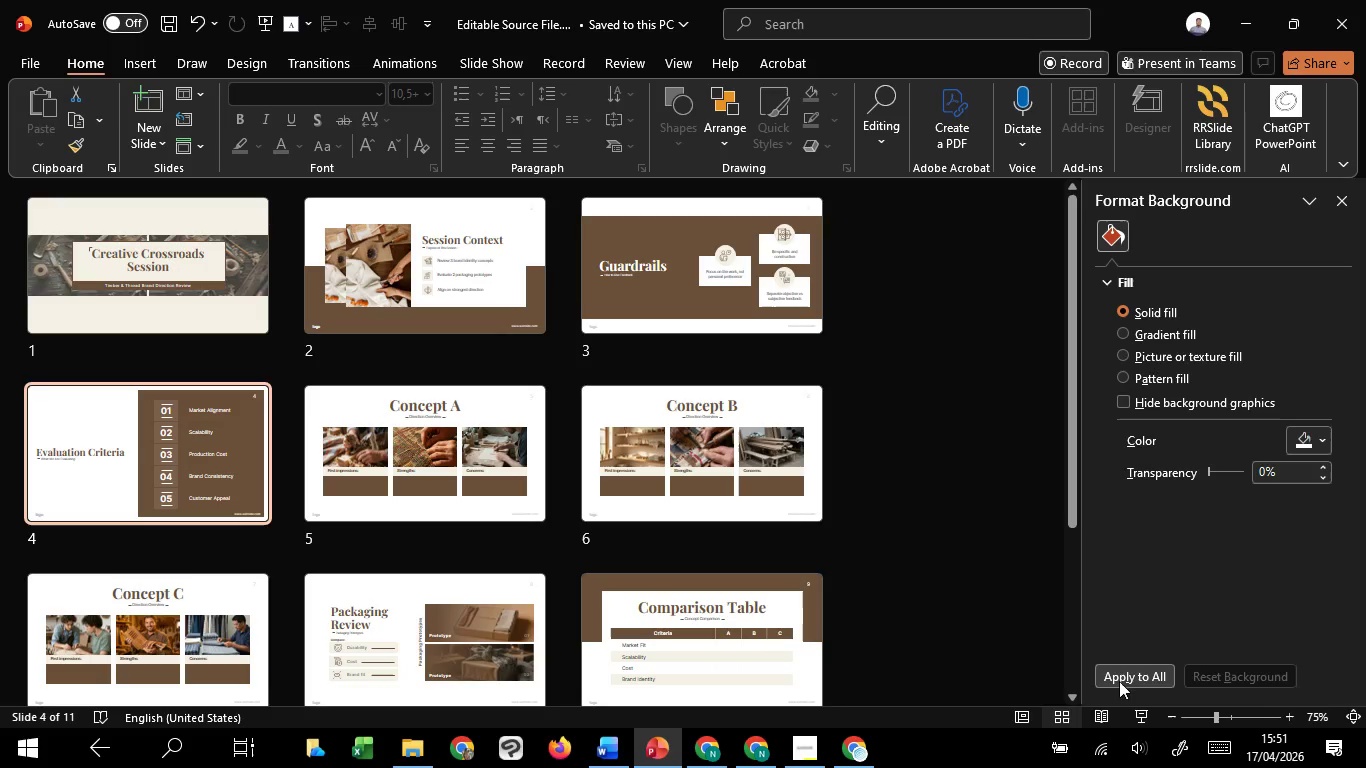 
wait(6.78)
 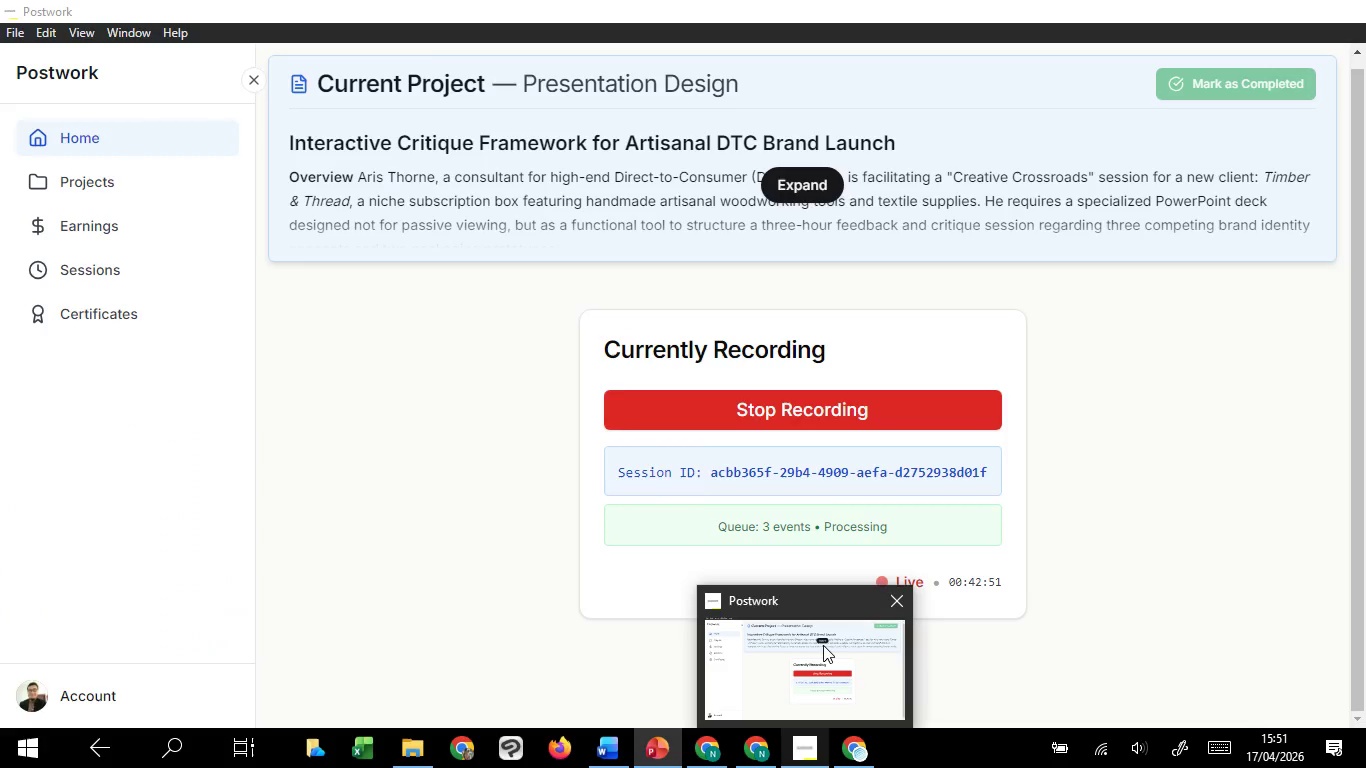 
left_click([1062, 713])
 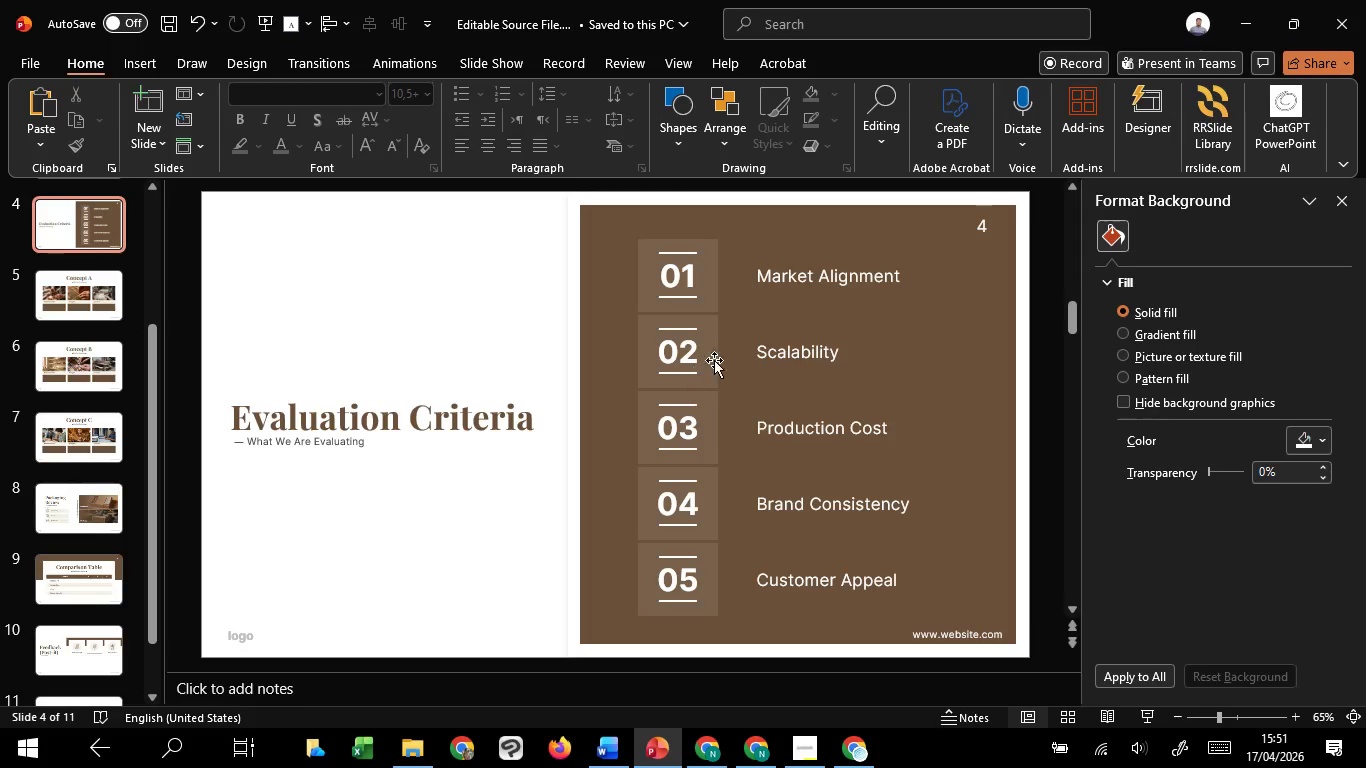 
left_click([799, 274])
 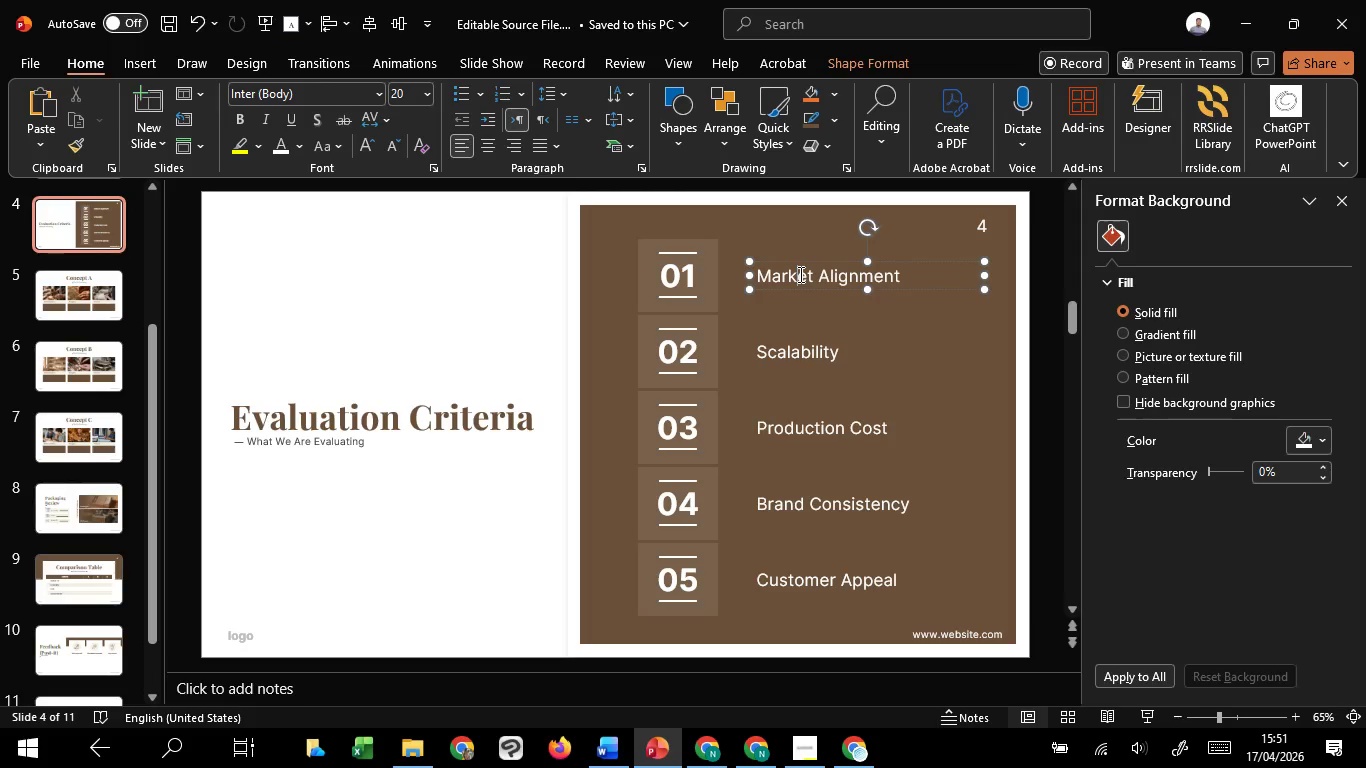 
key(Control+ControlLeft)
 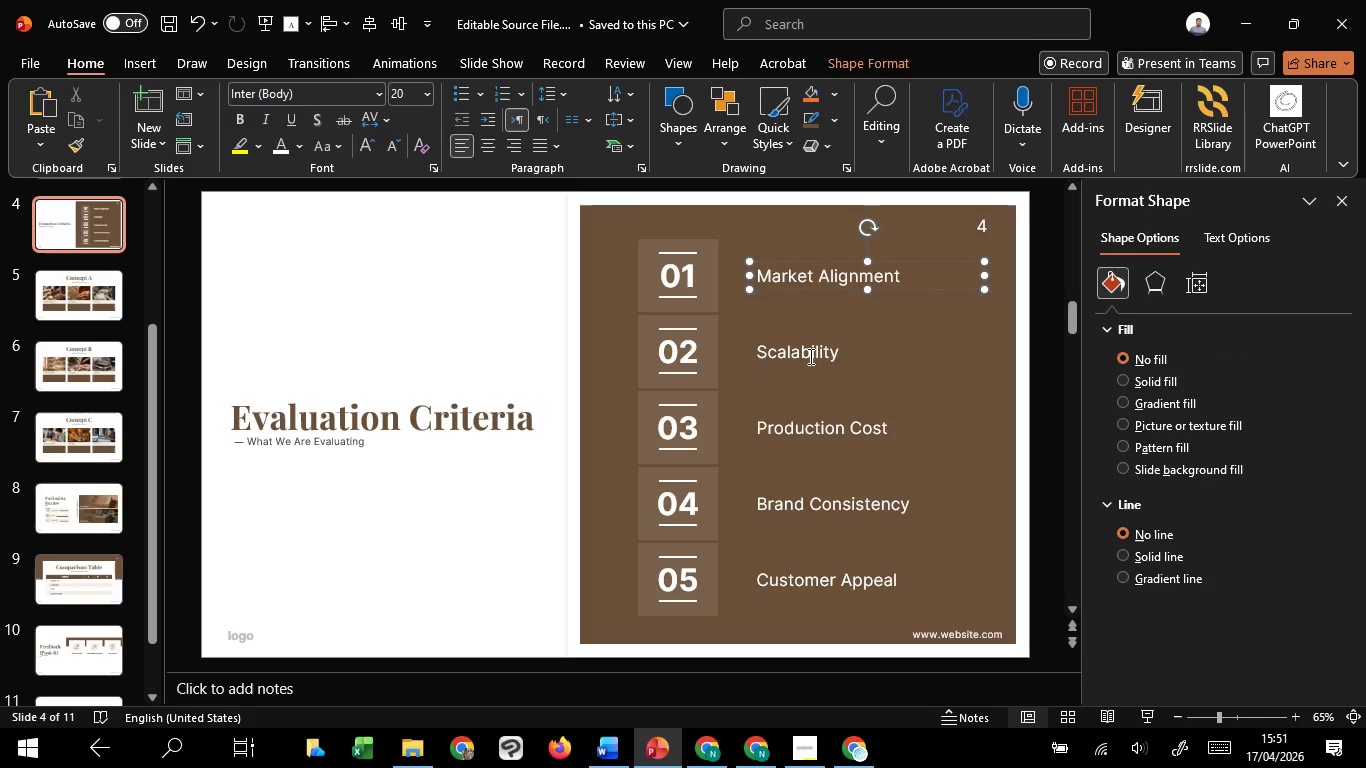 
hold_key(key=ShiftLeft, duration=1.16)
left_click([809, 356])
 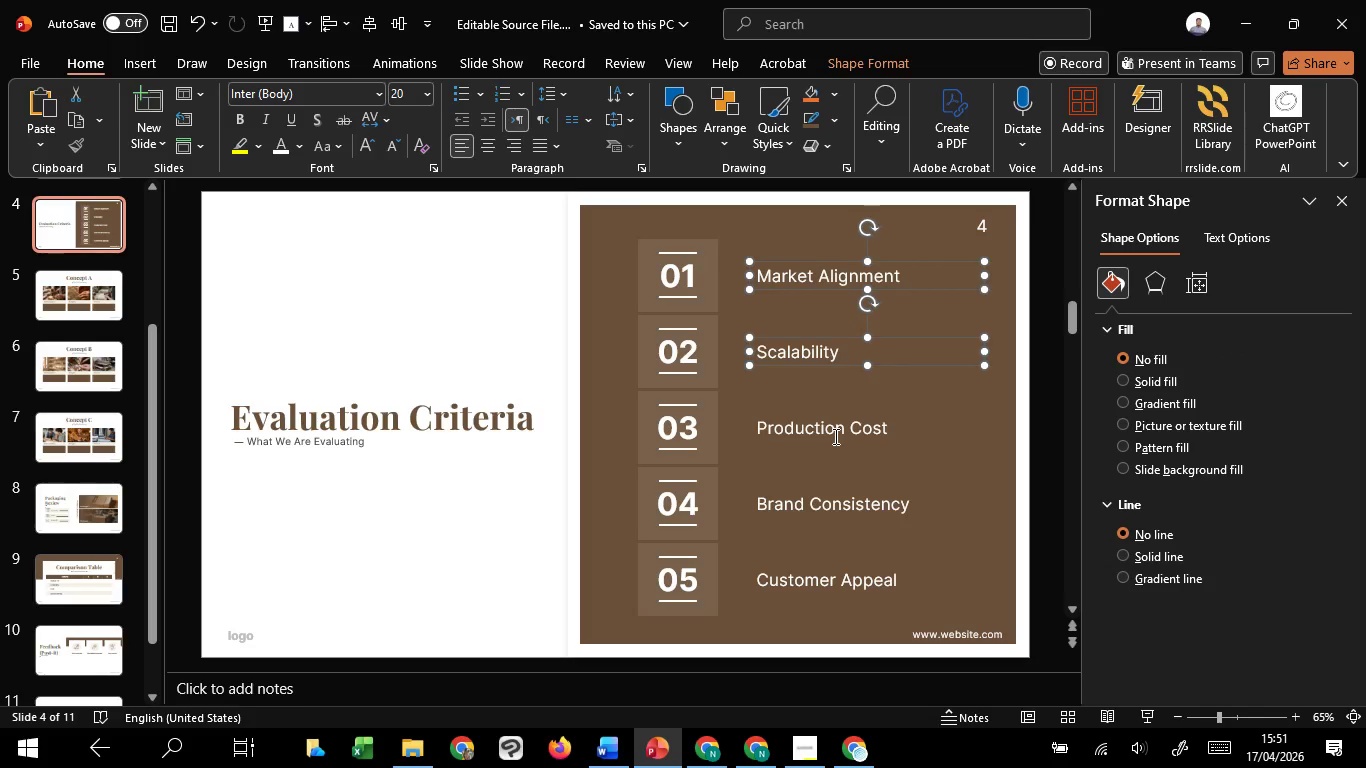 
hold_key(key=ControlLeft, duration=0.81)
scroll: coordinate [834, 436], scroll_direction: down, amount: 1.0
 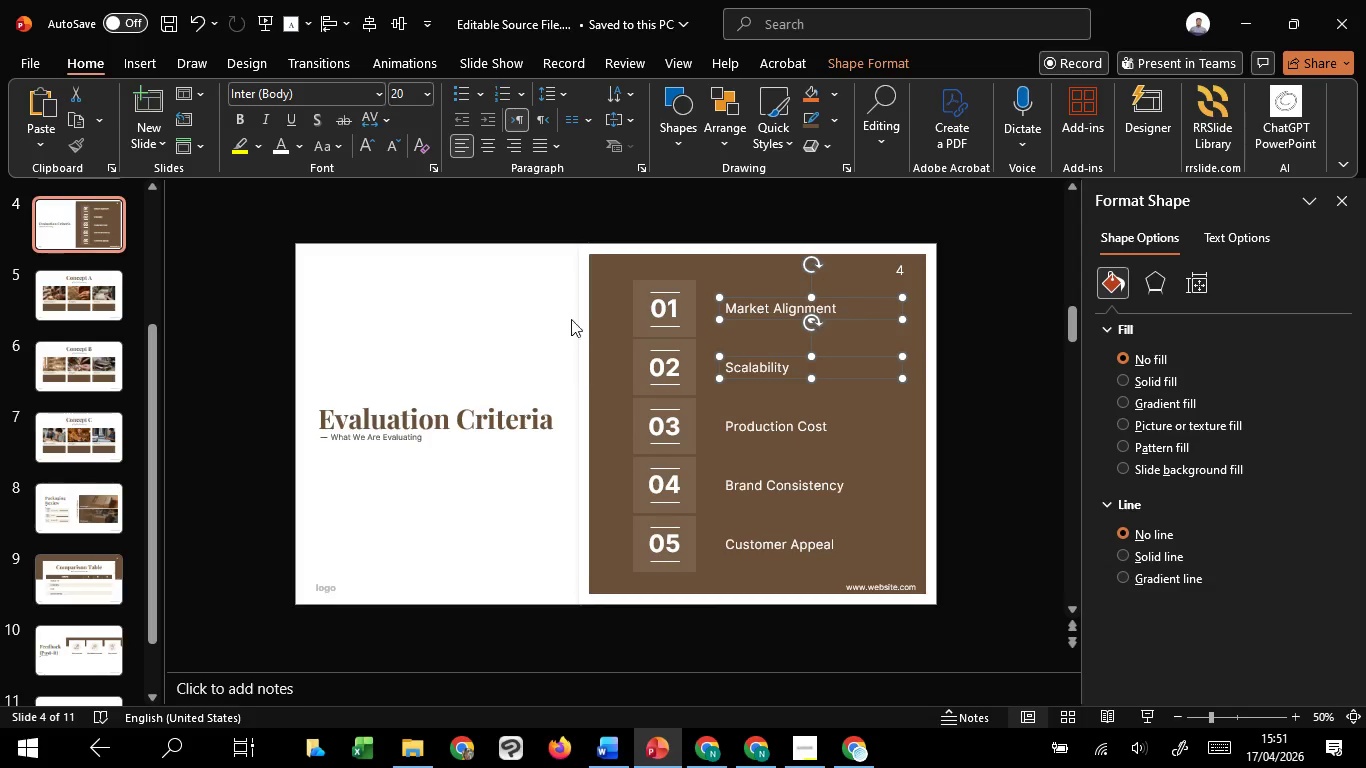 
key(Control+ControlLeft)
 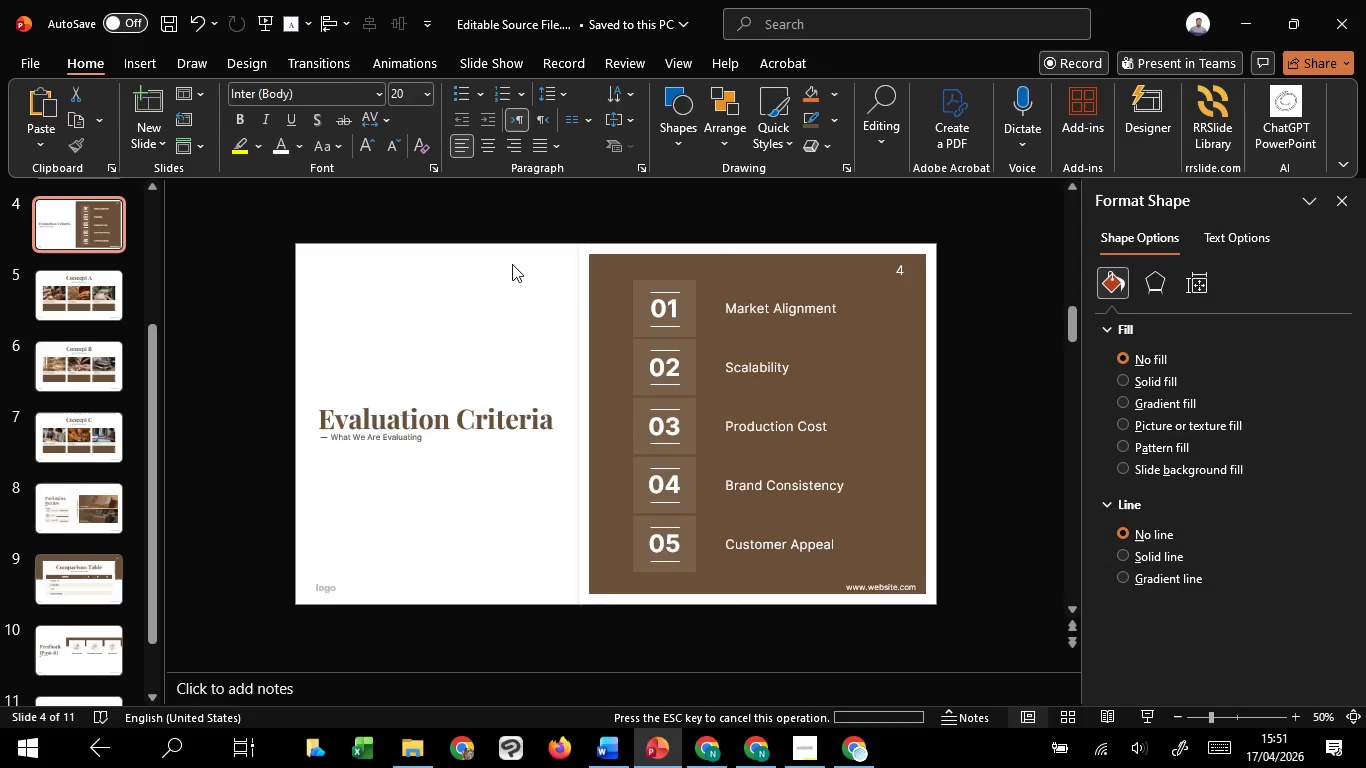 
left_click_drag(start_coordinate=[511, 264], to_coordinate=[910, 573])
 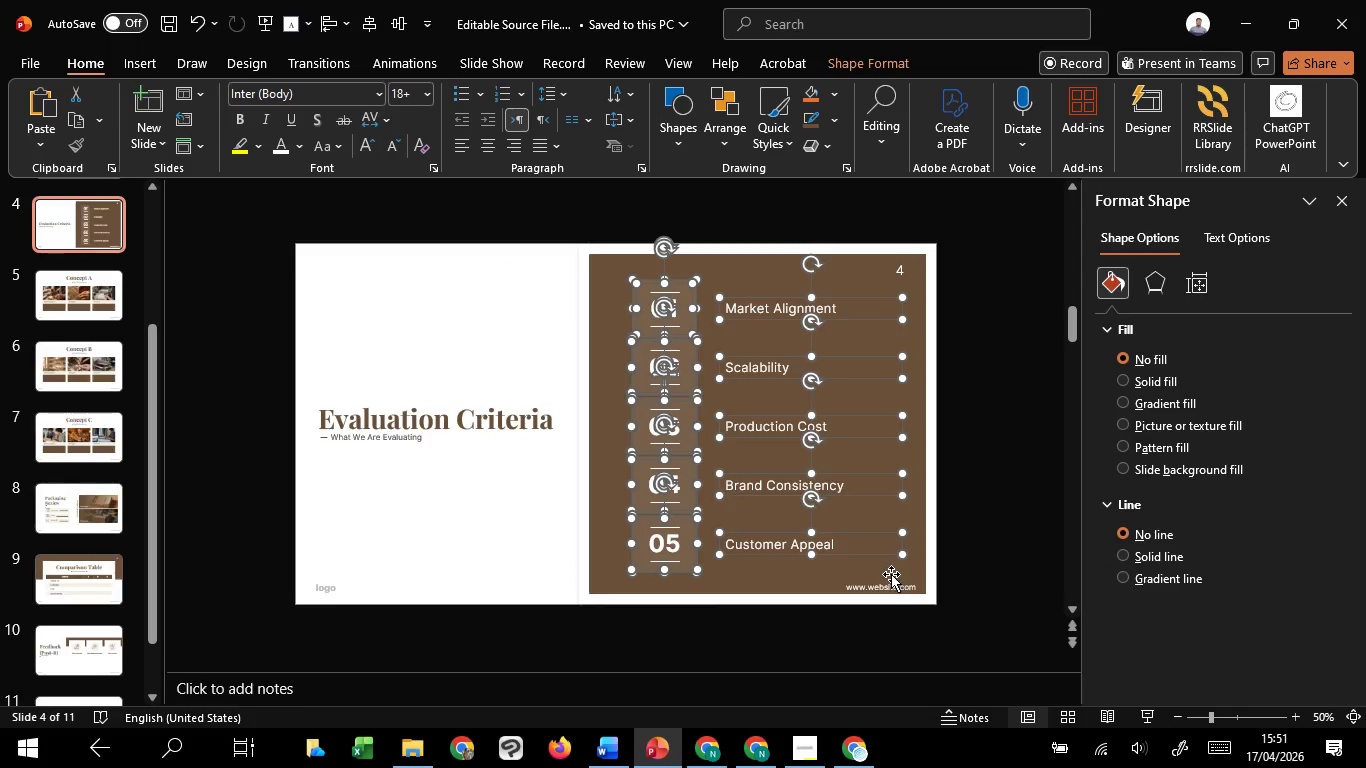 
key(Control+G)
 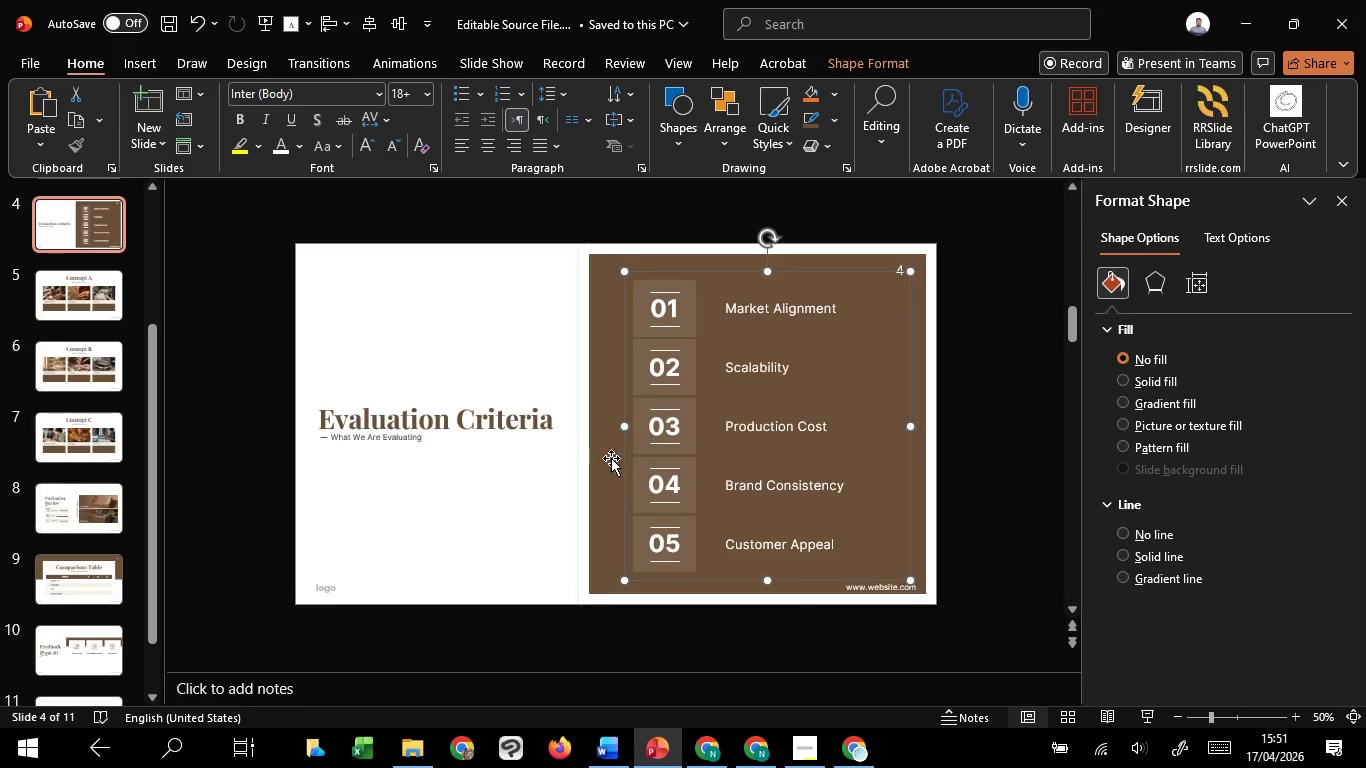 
left_click([514, 412])
 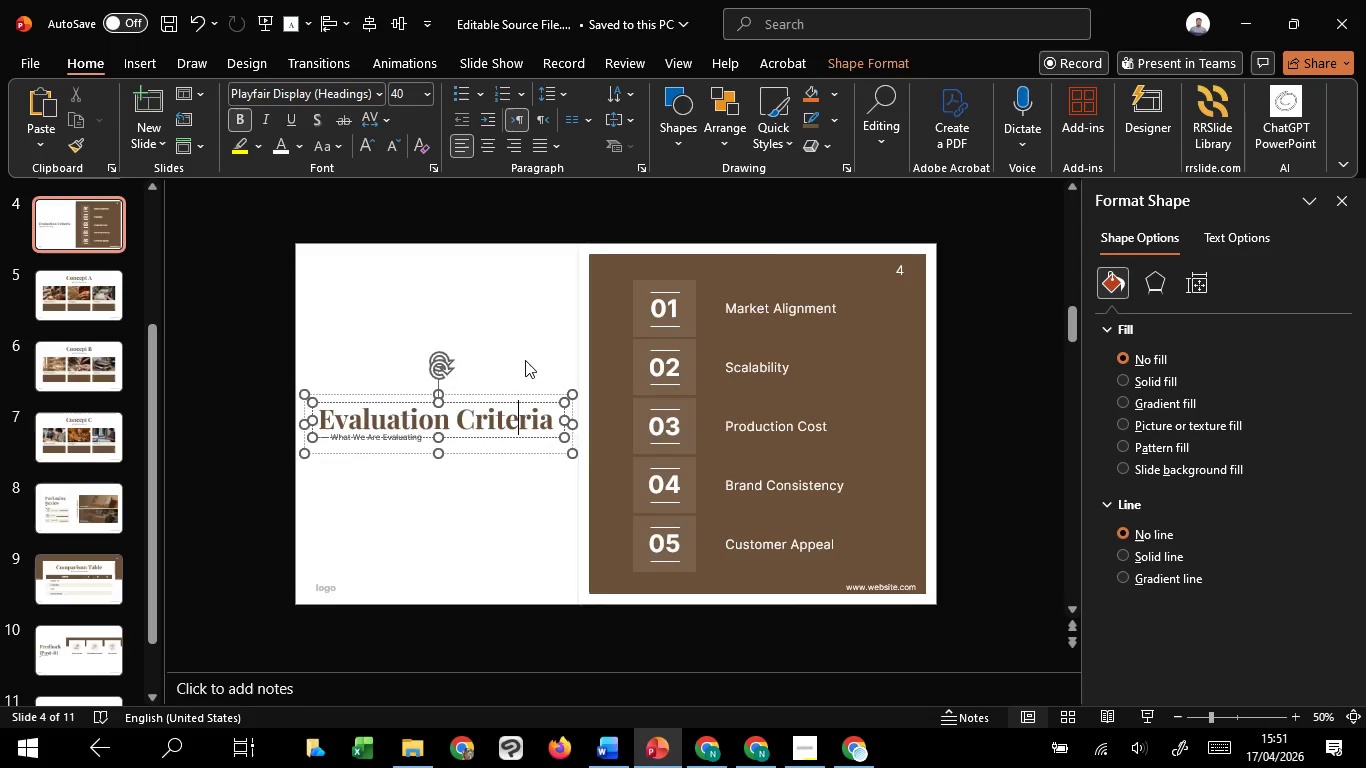 
left_click([525, 360])
 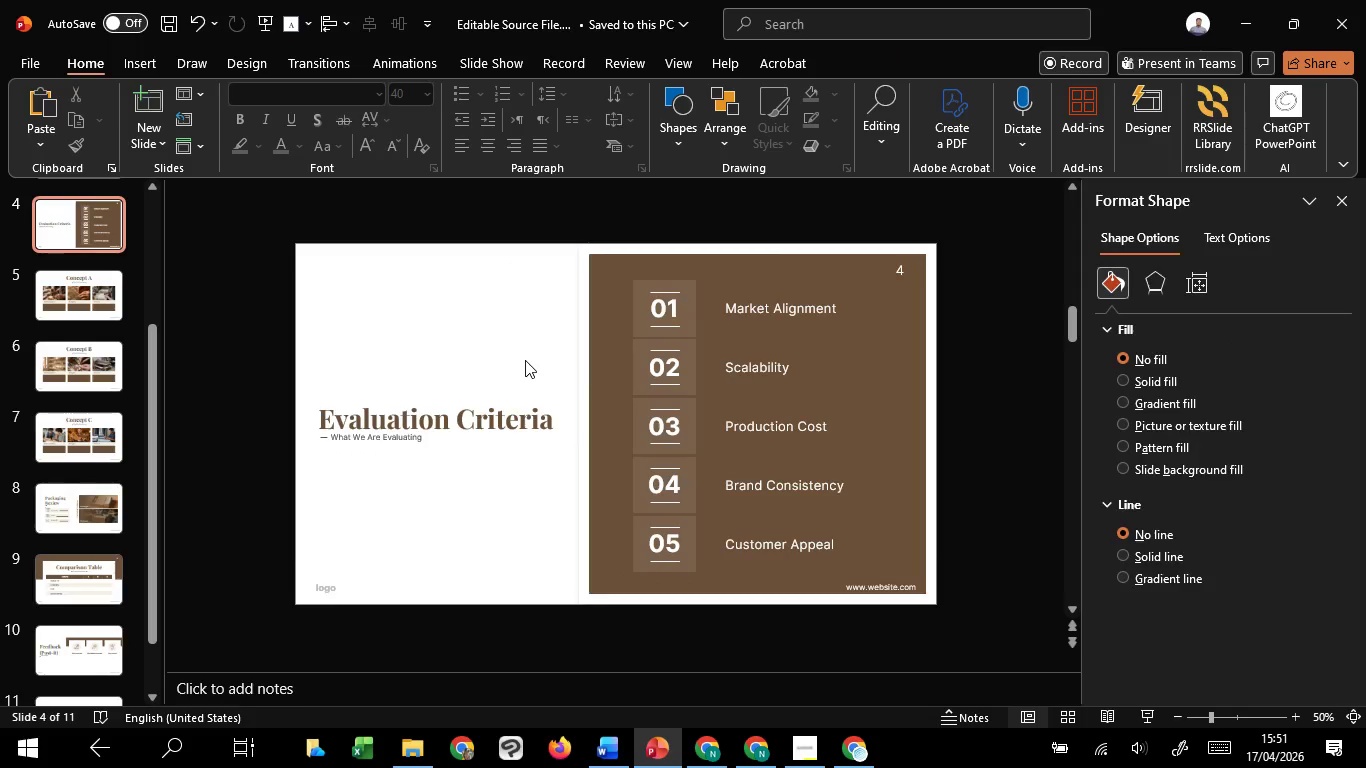 
scroll: coordinate [525, 360], scroll_direction: up, amount: 1.0
 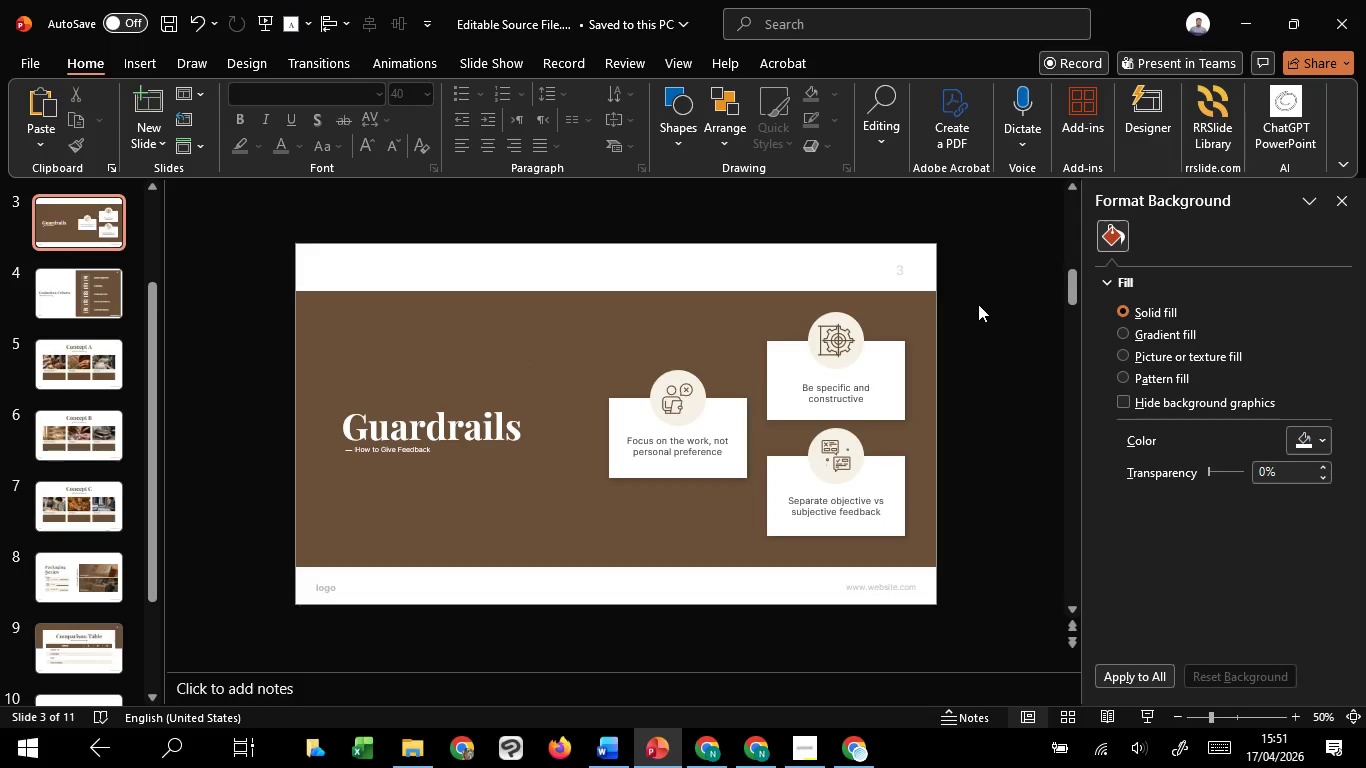 
left_click_drag(start_coordinate=[987, 304], to_coordinate=[547, 543])
 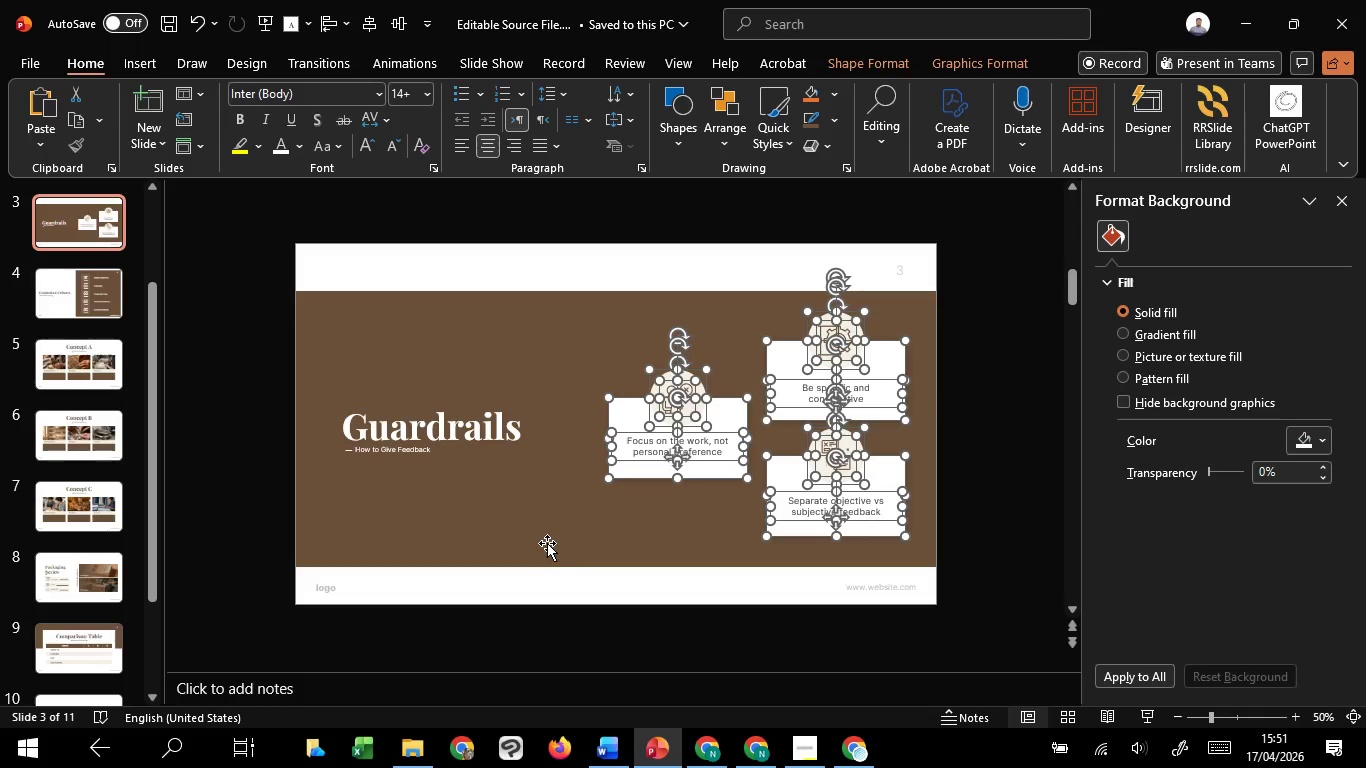 
key(Control+G)
 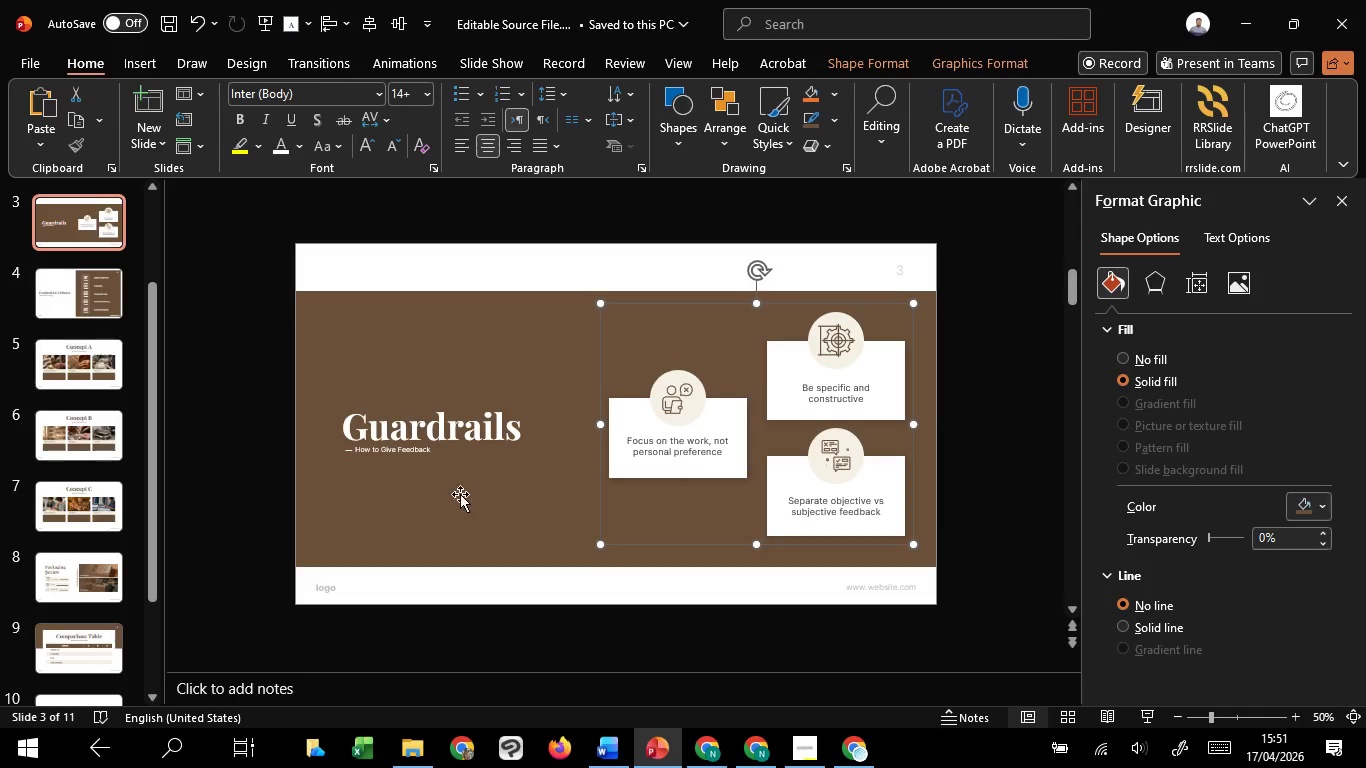 
hold_key(key=ShiftLeft, duration=0.8)
left_click([461, 455])
 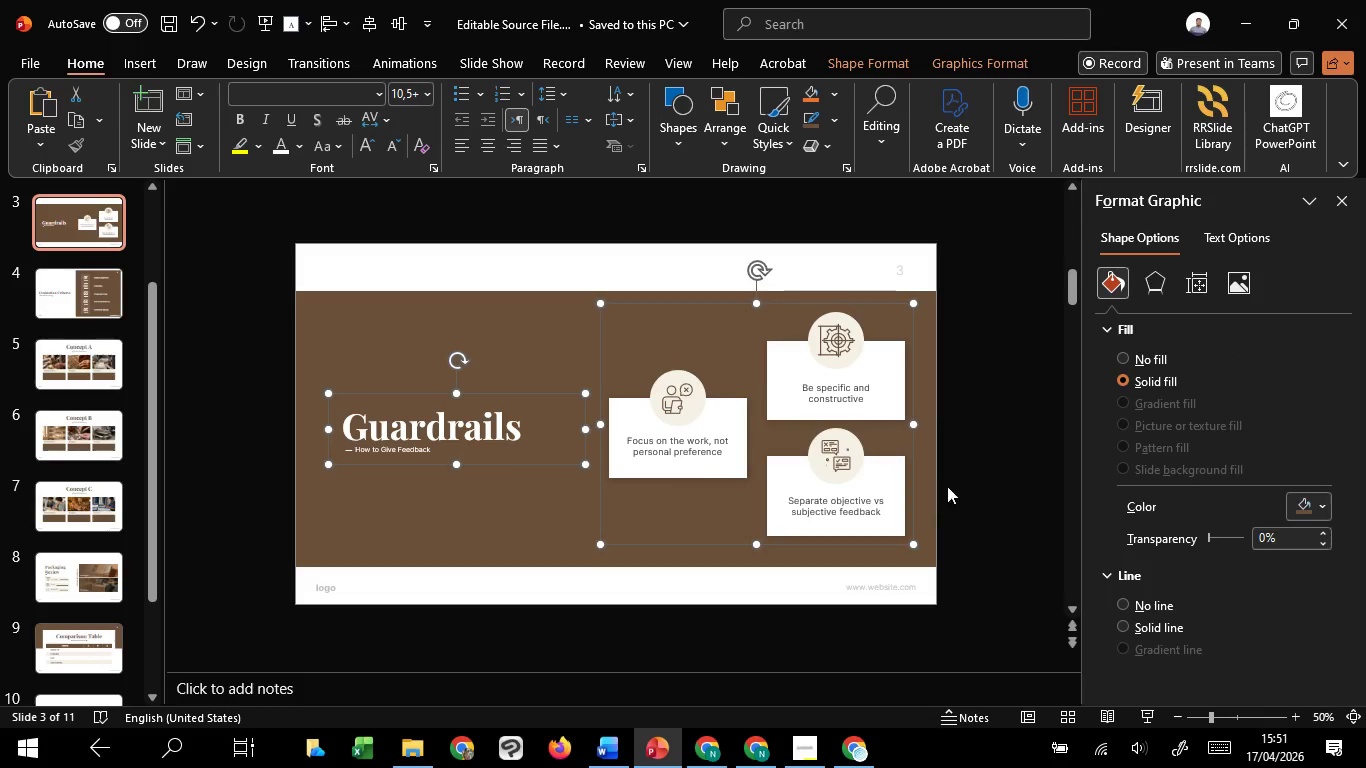 
left_click([959, 483])
 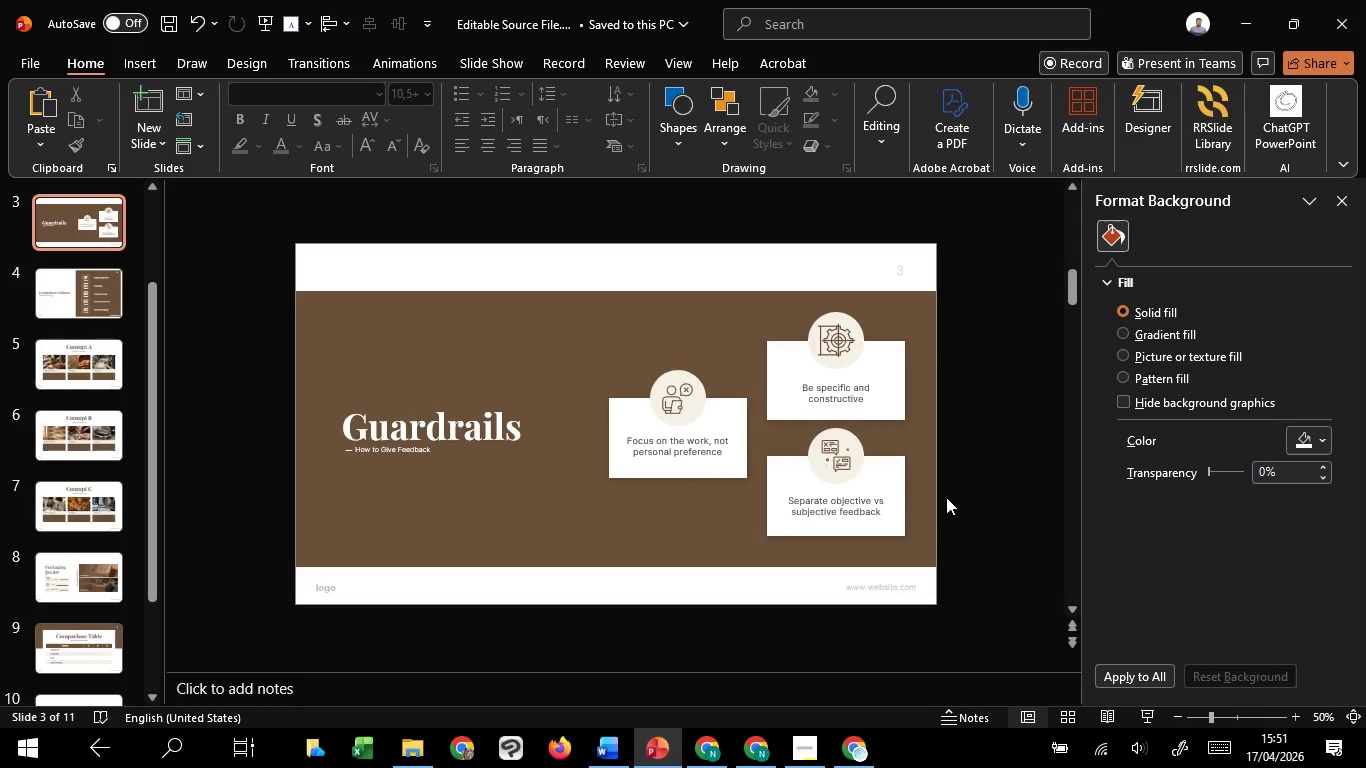 
scroll: coordinate [946, 497], scroll_direction: up, amount: 1.0
 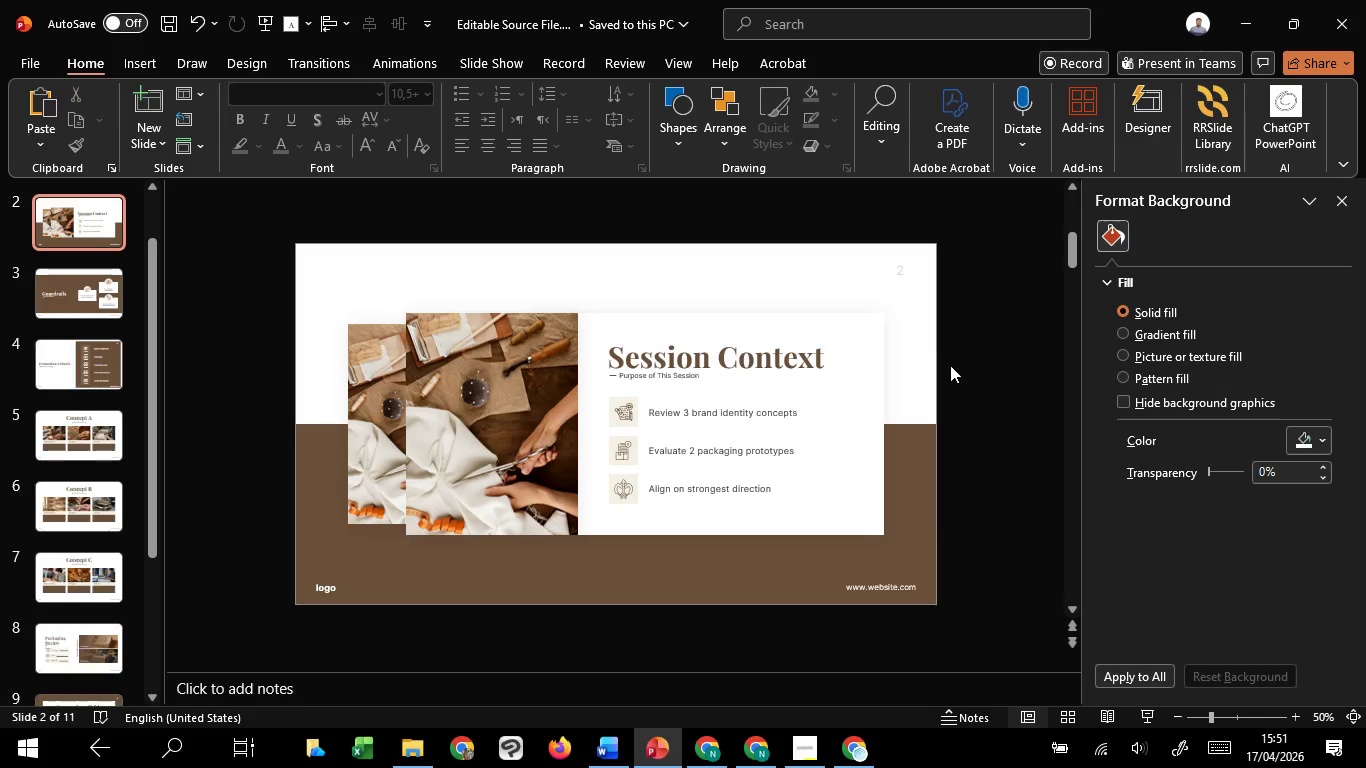 
left_click_drag(start_coordinate=[1013, 376], to_coordinate=[574, 533])
 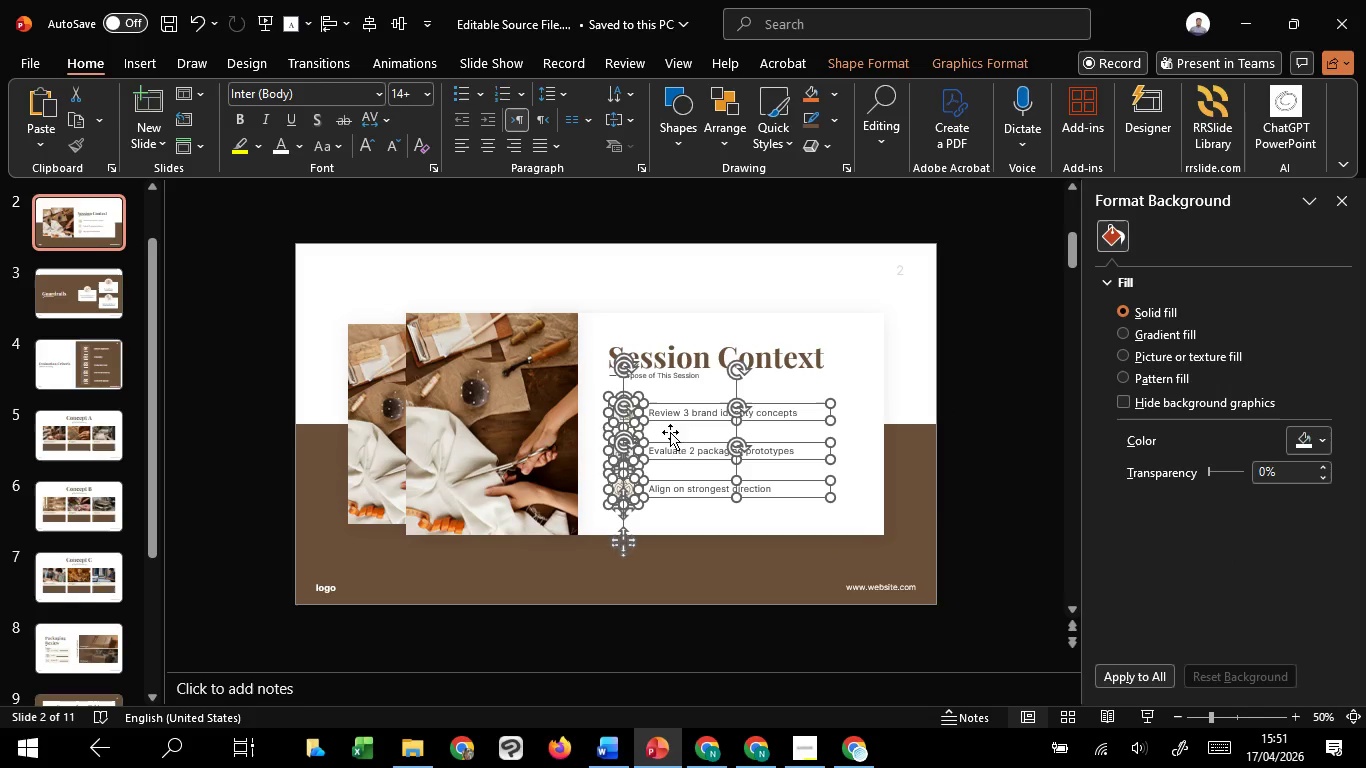 
hold_key(key=ShiftLeft, duration=0.89)
left_click([695, 349])
 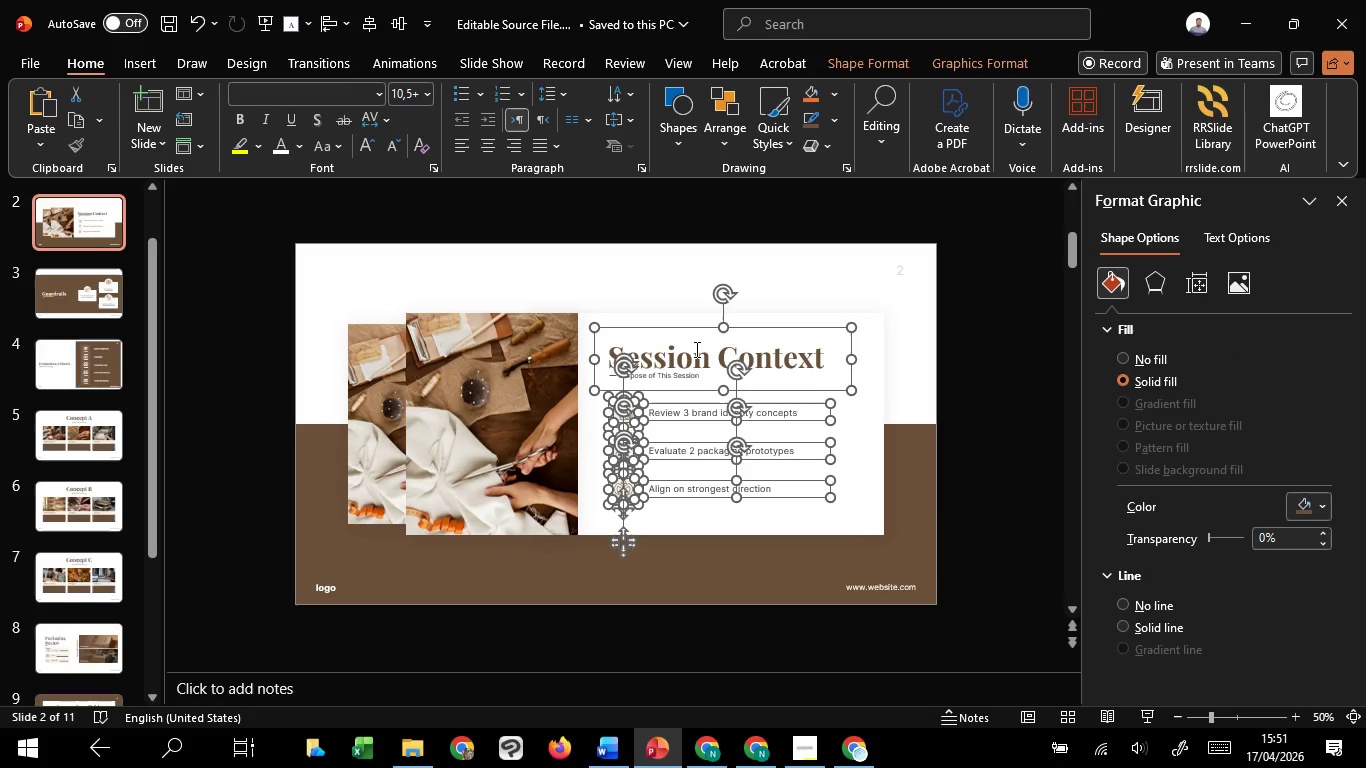 
key(Control+G)
 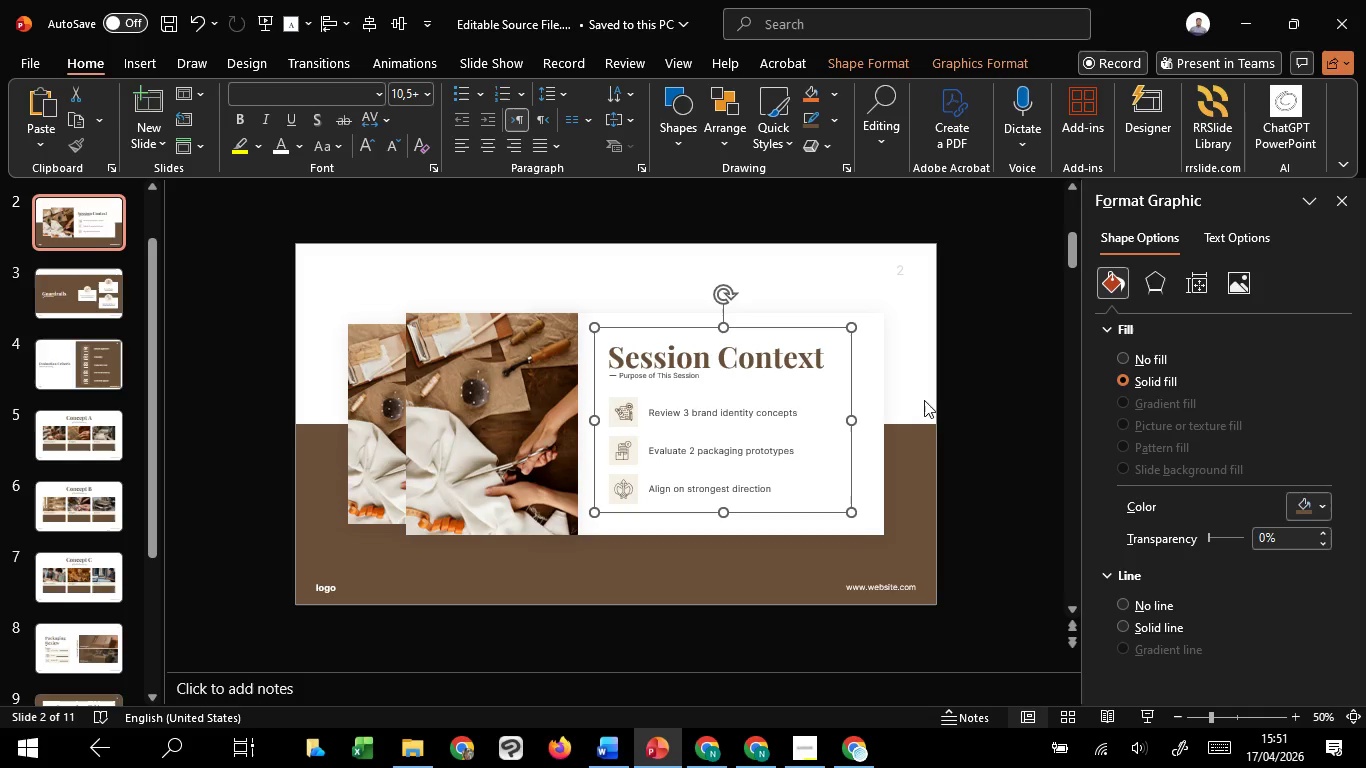 
left_click([979, 415])
 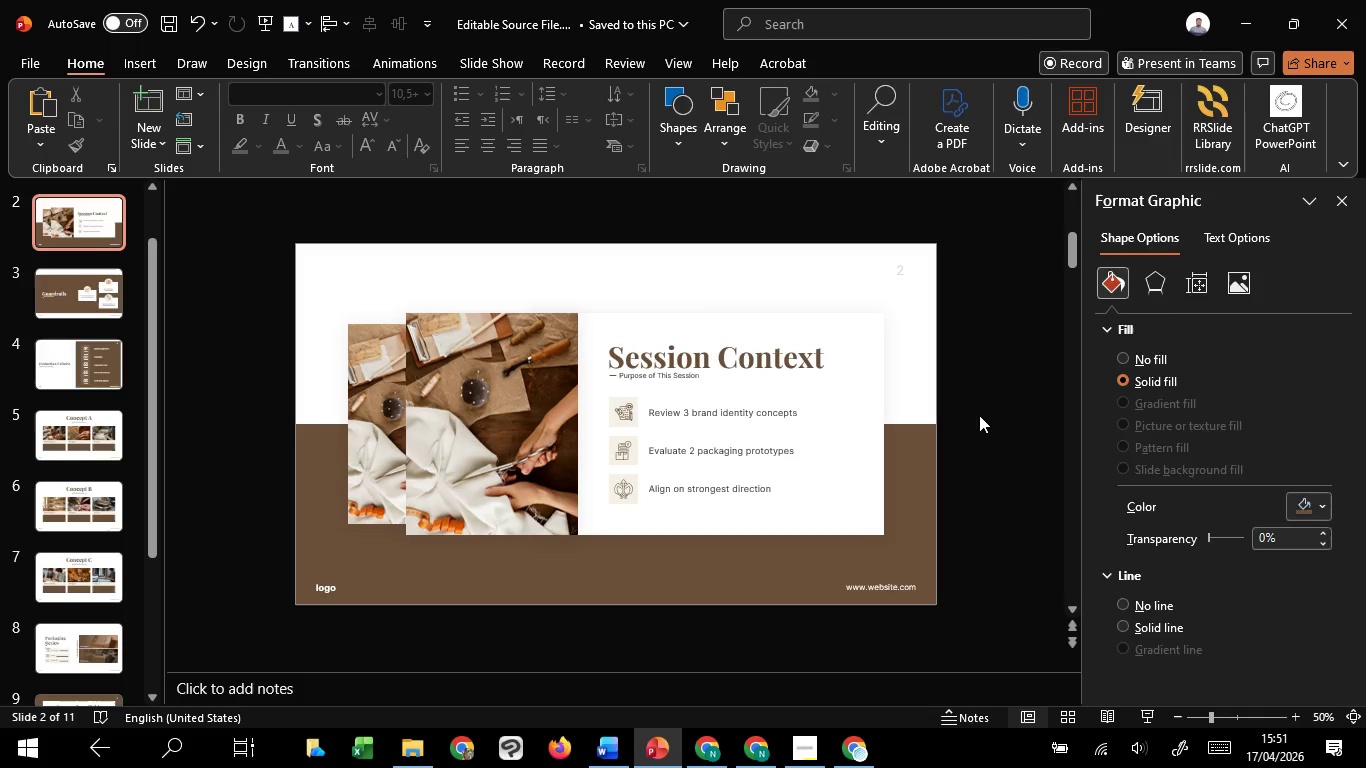 
scroll: coordinate [979, 415], scroll_direction: up, amount: 1.0
 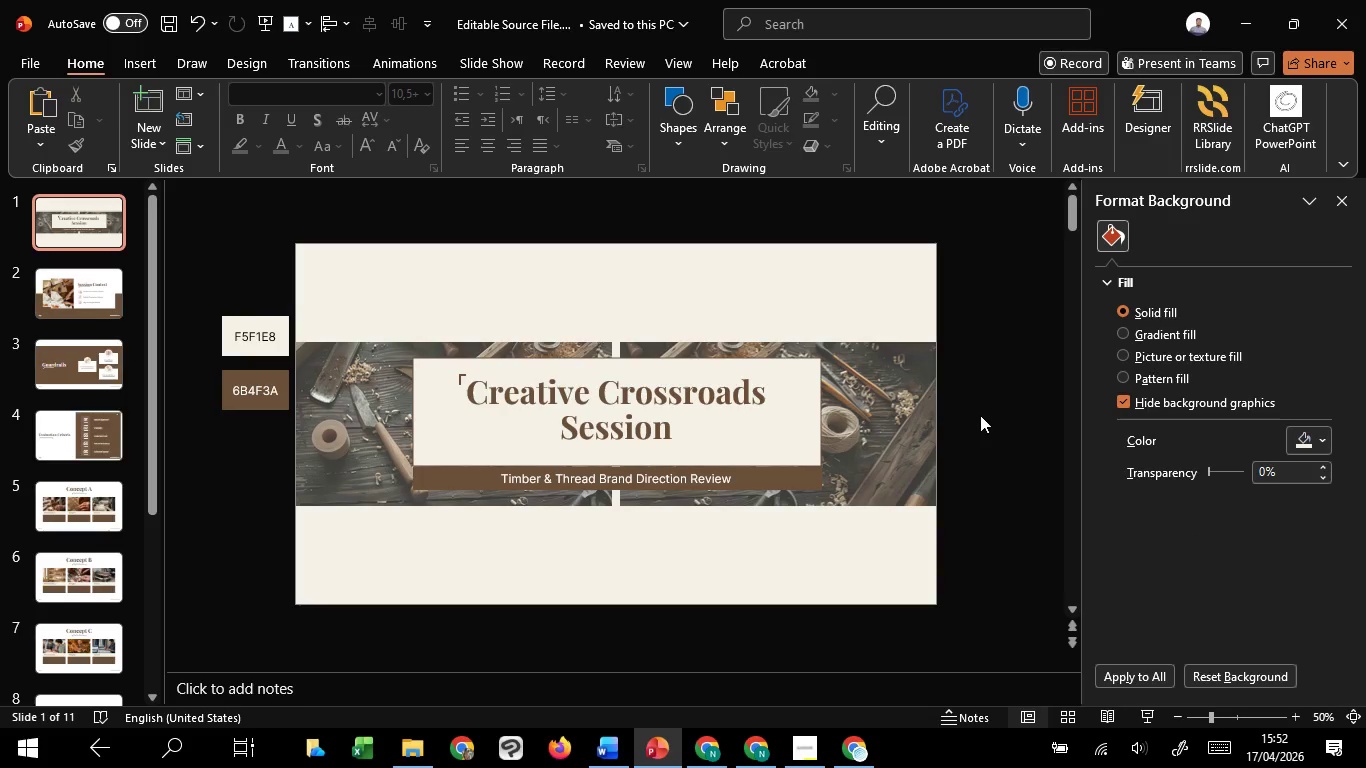 
scroll: coordinate [962, 428], scroll_direction: down, amount: 2.0
 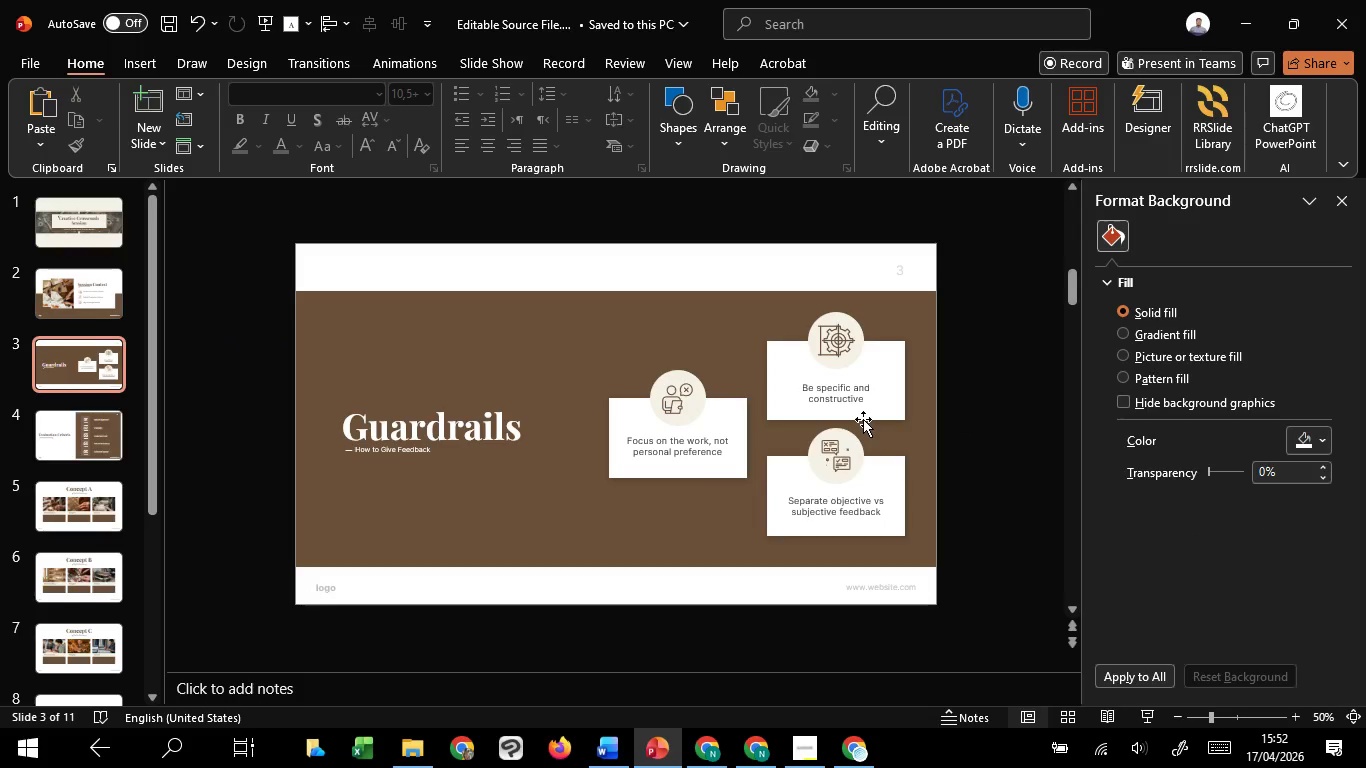 
left_click([863, 419])
 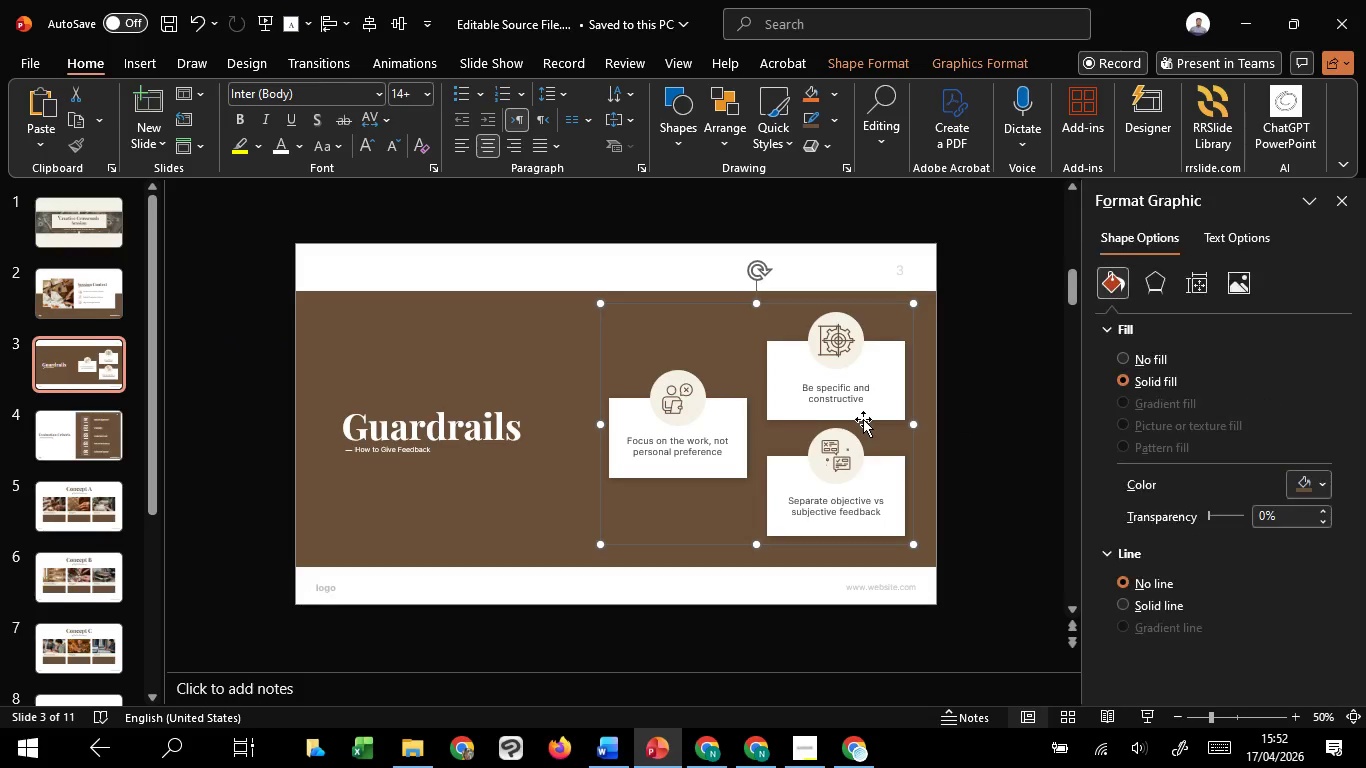 
scroll: coordinate [863, 419], scroll_direction: down, amount: 2.0
 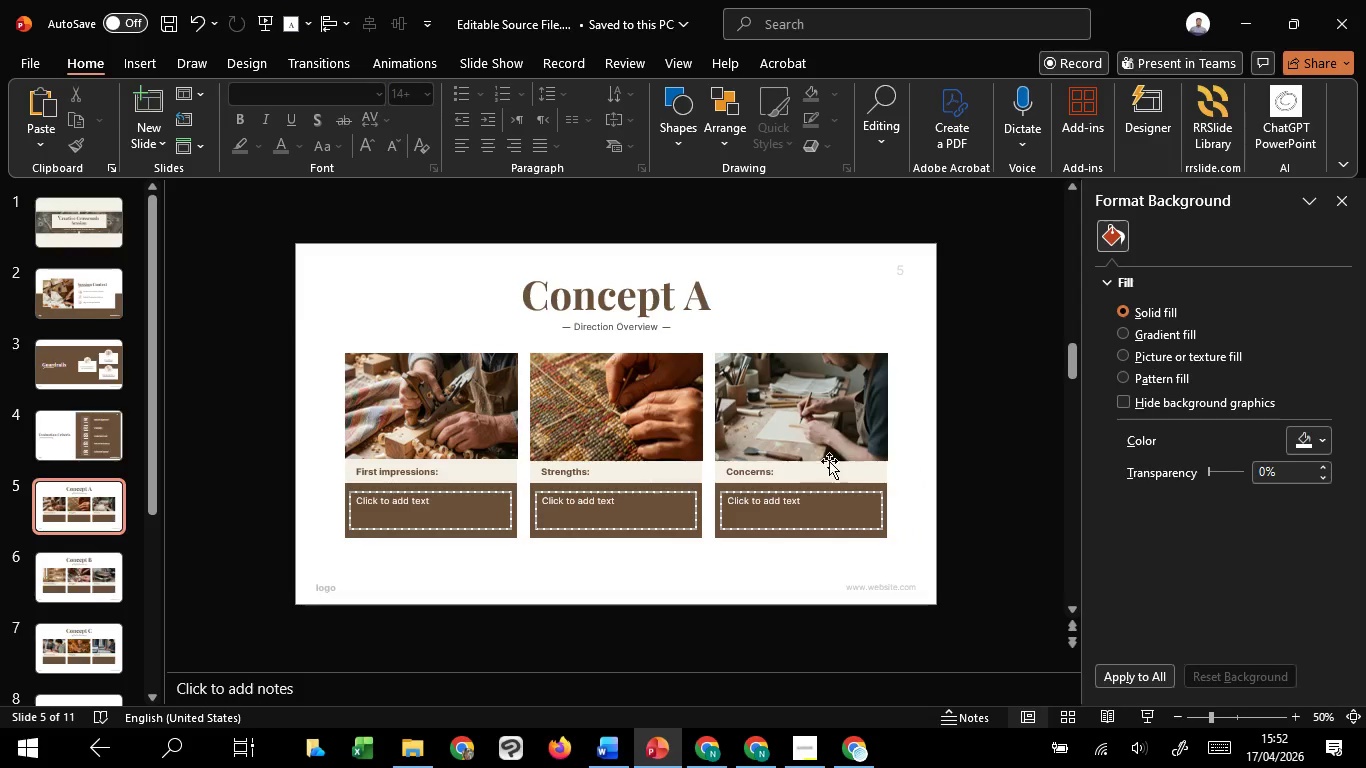 
left_click([862, 474])
 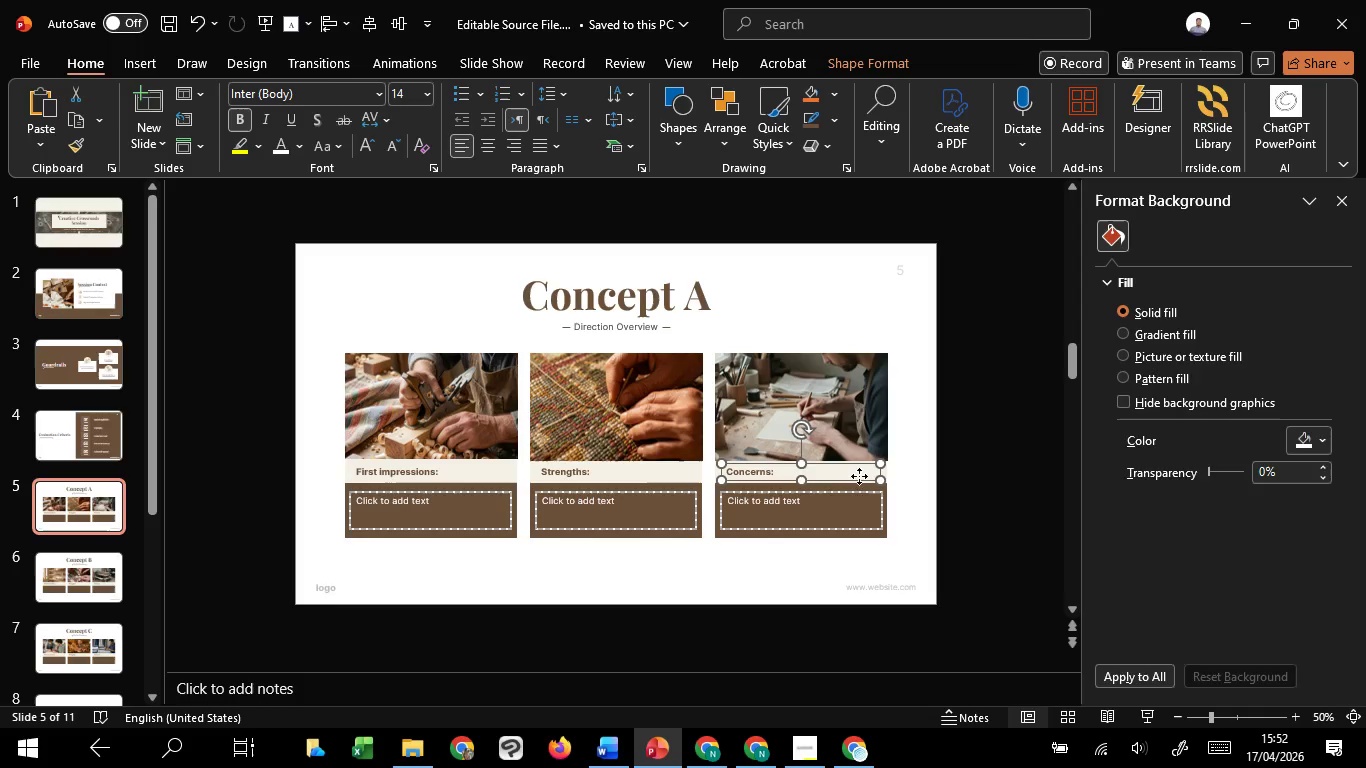 
hold_key(key=ShiftLeft, duration=0.89)
 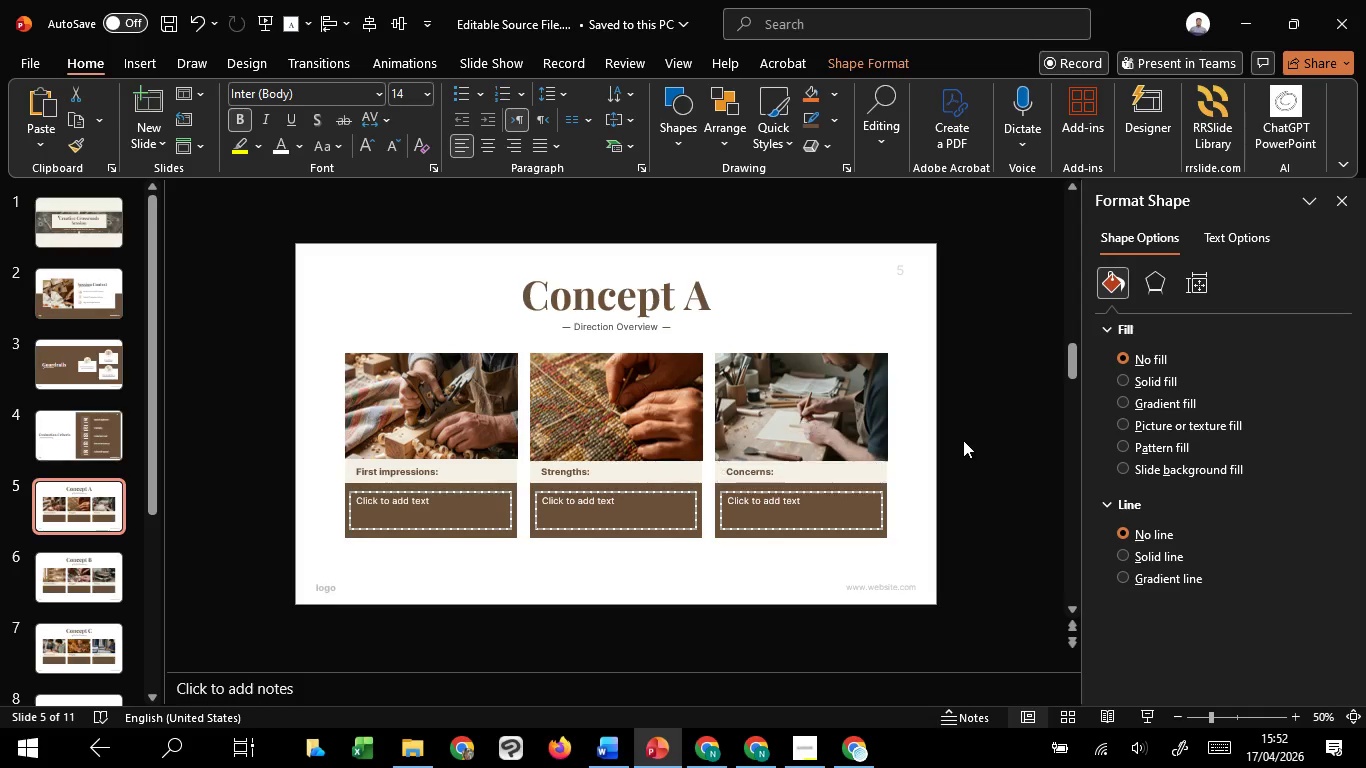 
left_click([963, 440])
 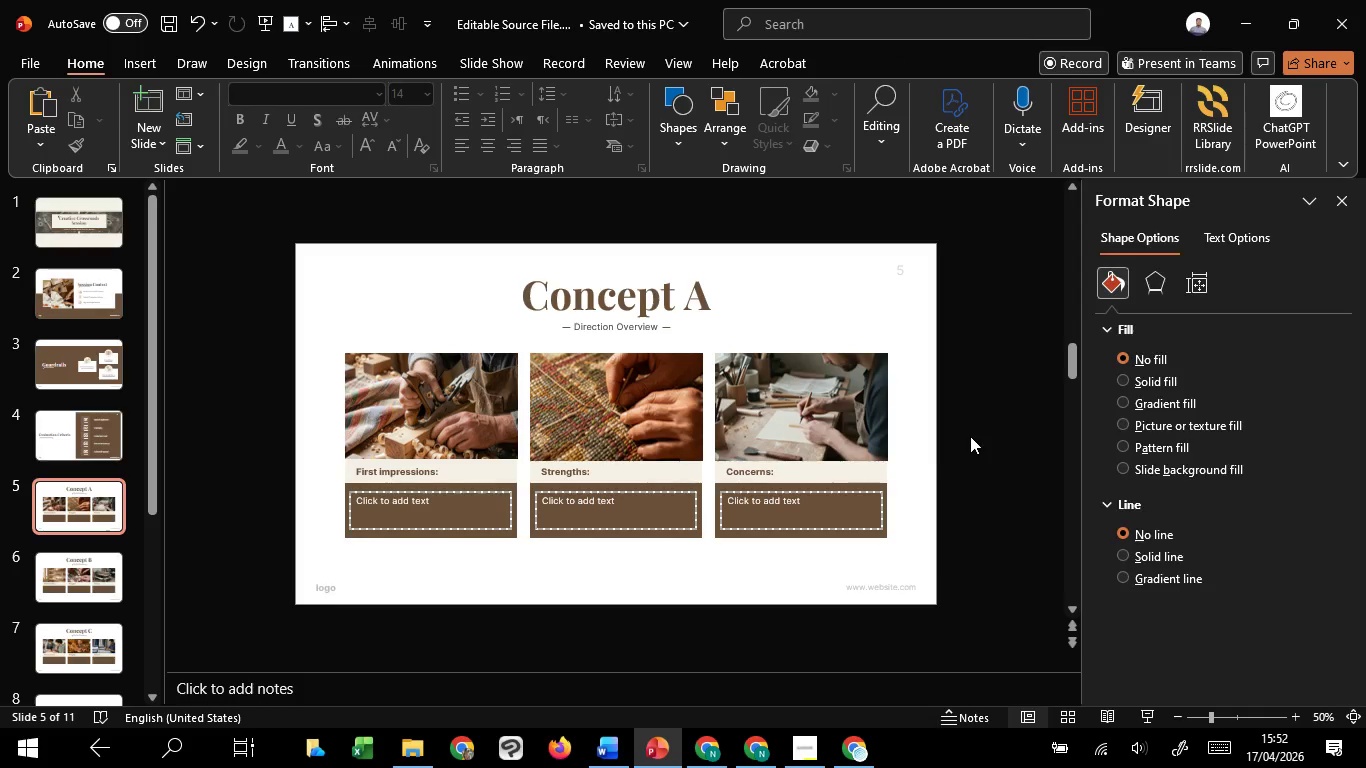 
left_click_drag(start_coordinate=[970, 436], to_coordinate=[260, 563])
 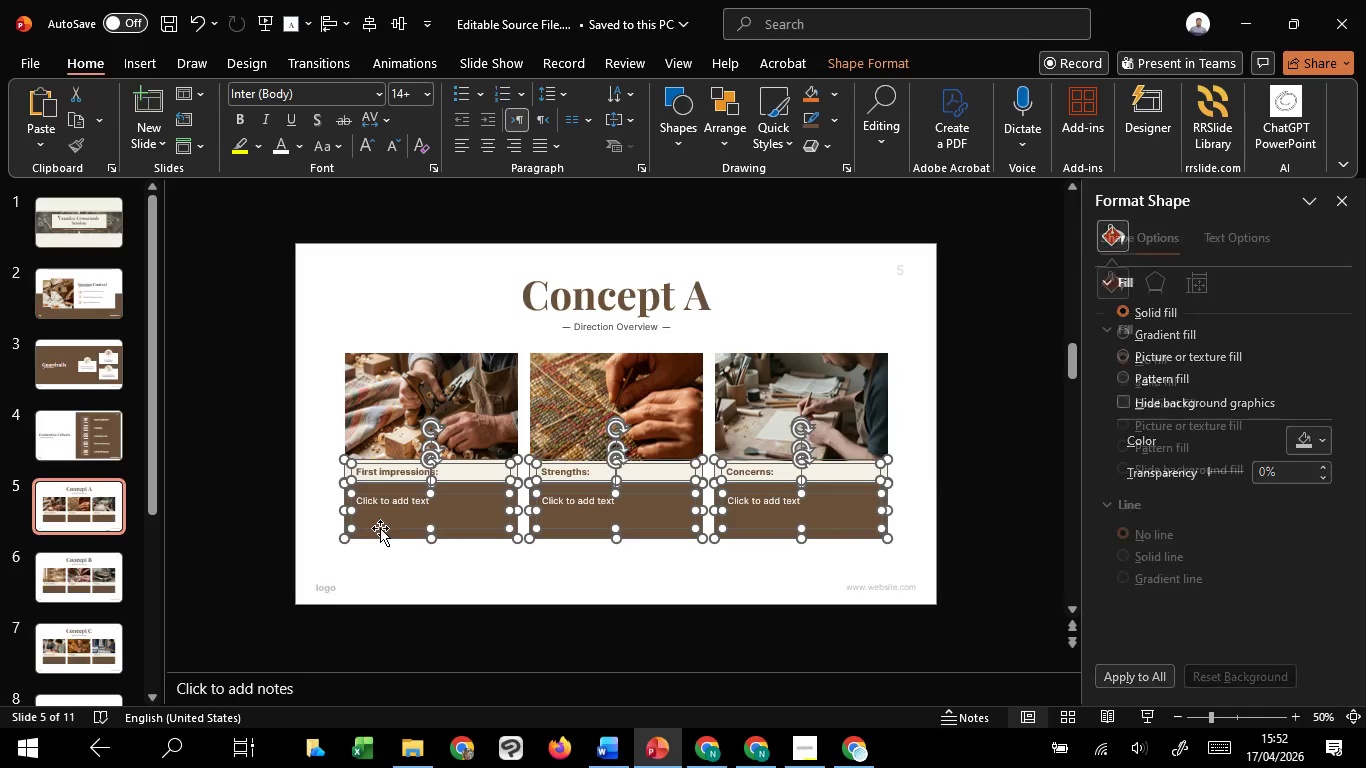 
key(Control+G)
 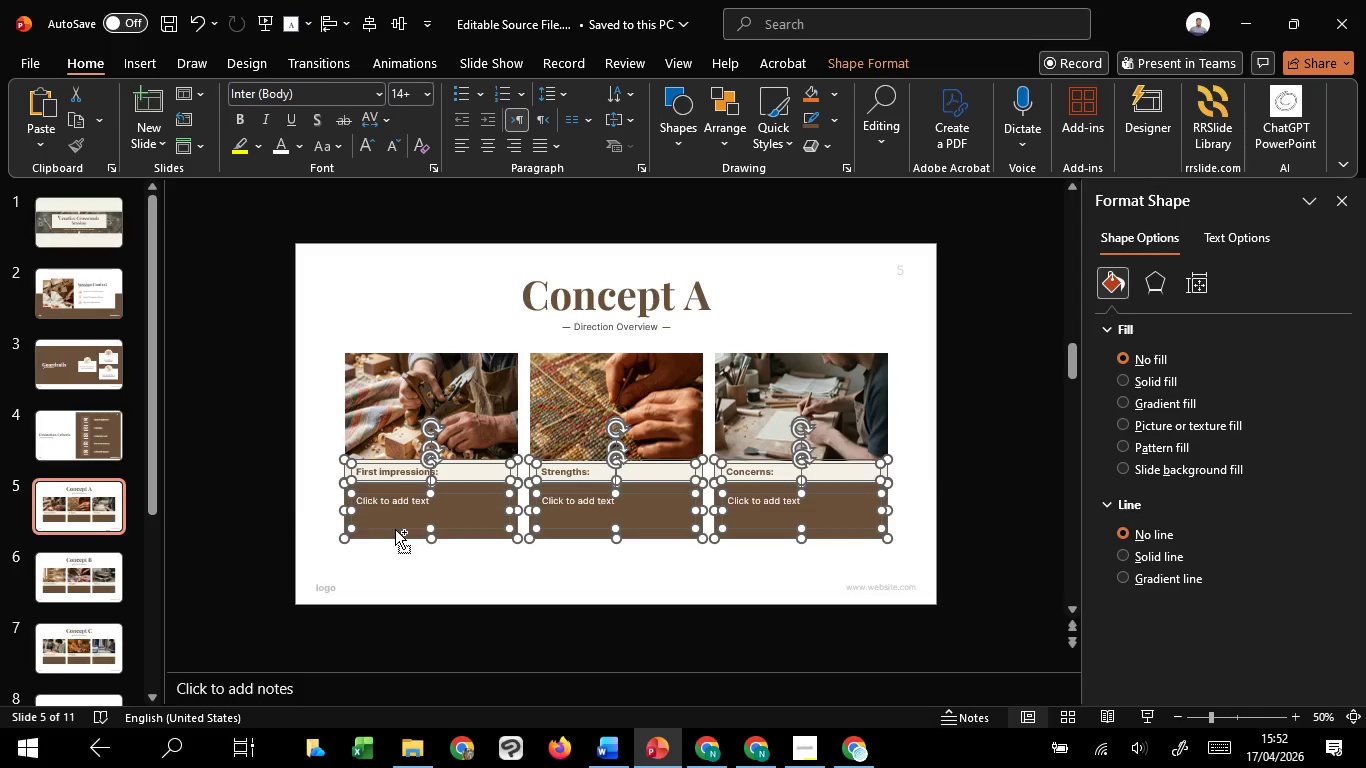 
key(Control+G)
 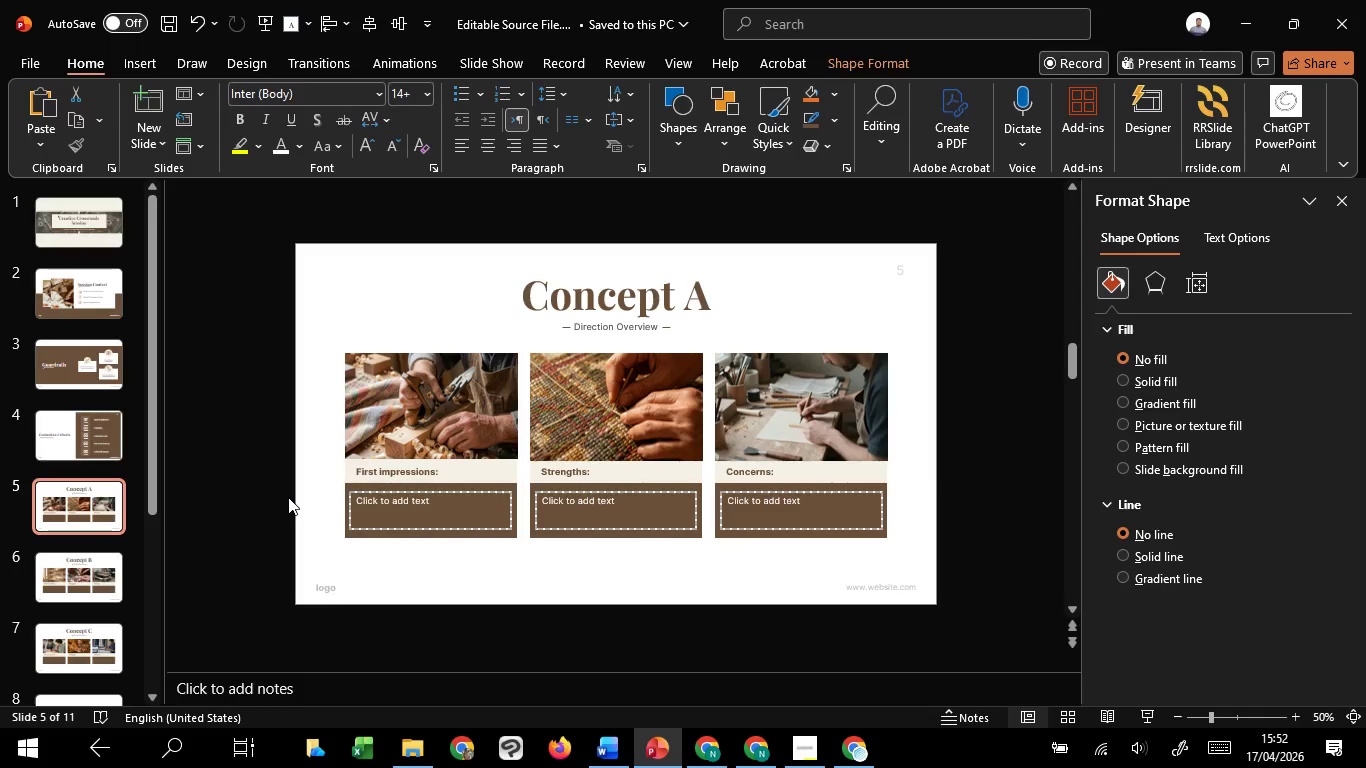 
left_click([288, 497])
 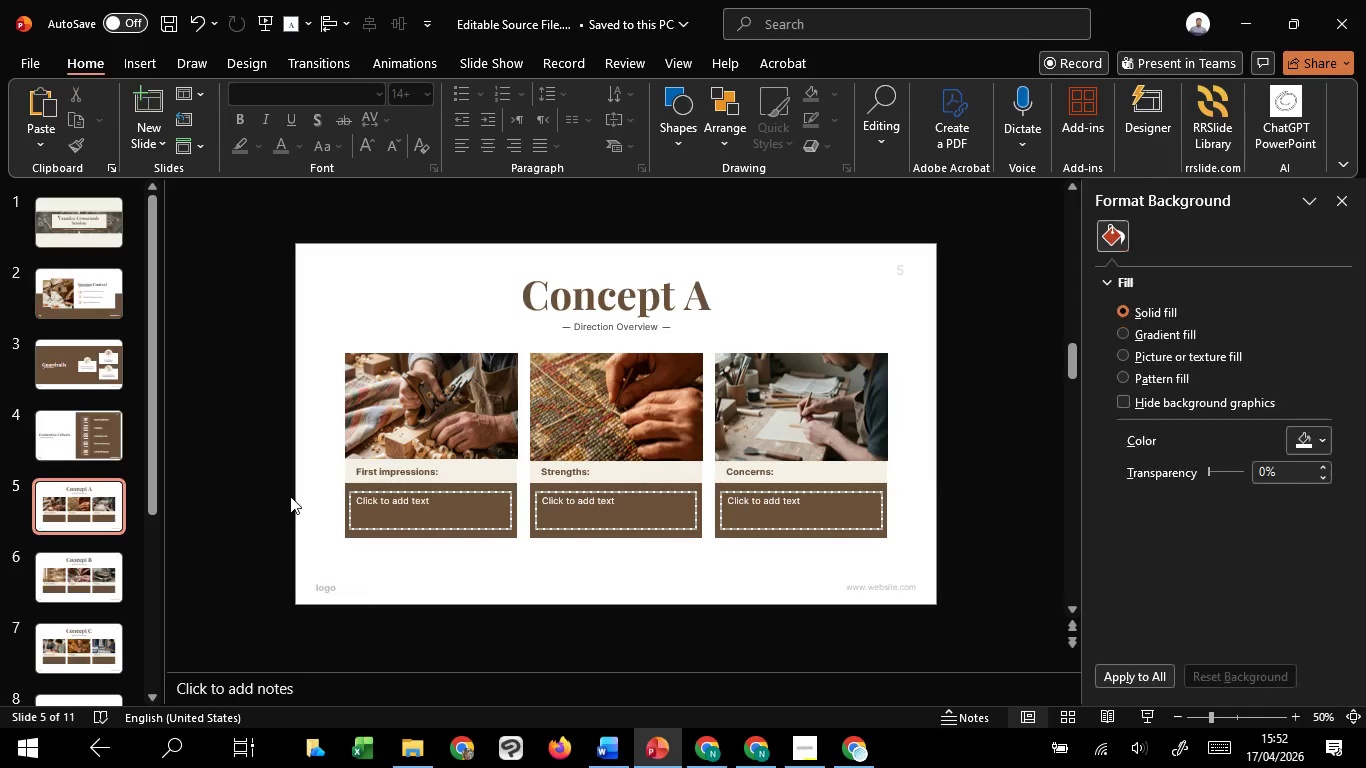 
scroll: coordinate [290, 496], scroll_direction: down, amount: 2.0
 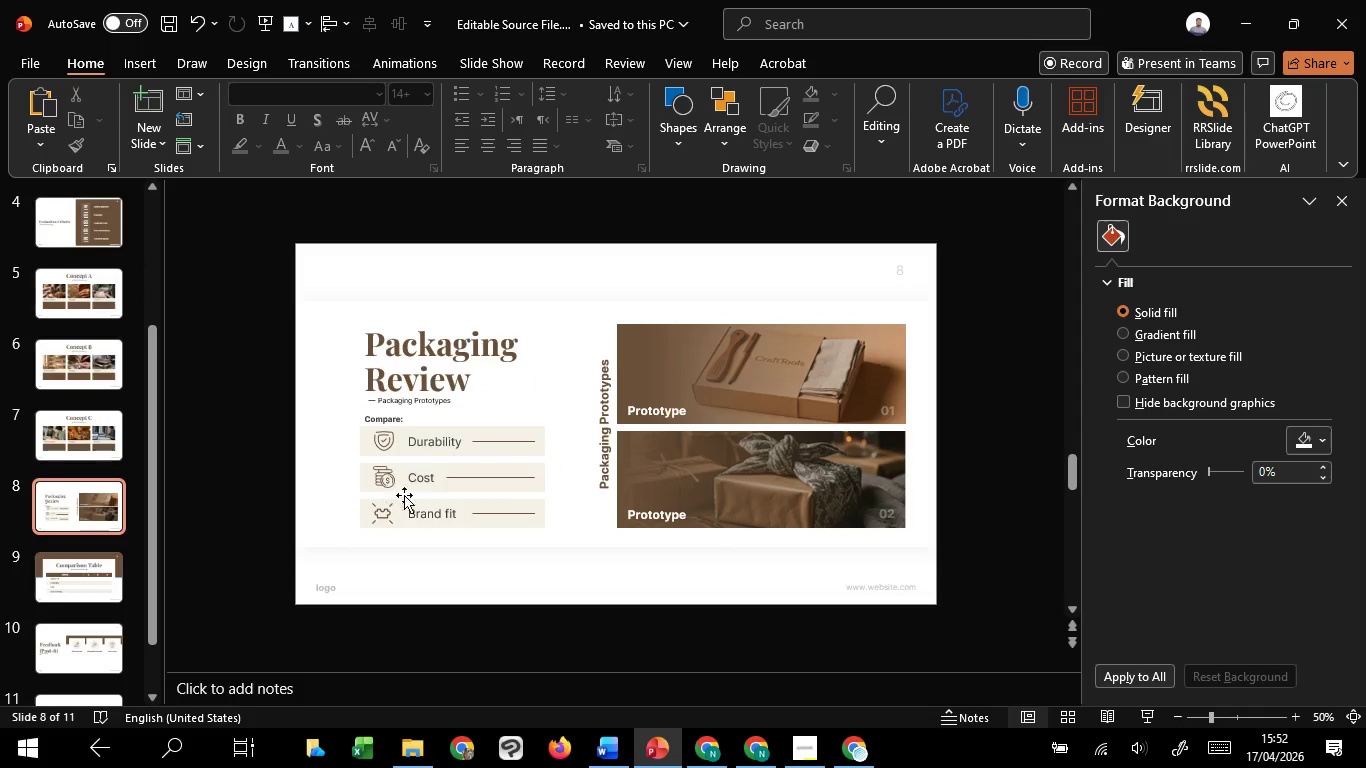 
left_click([428, 450])
 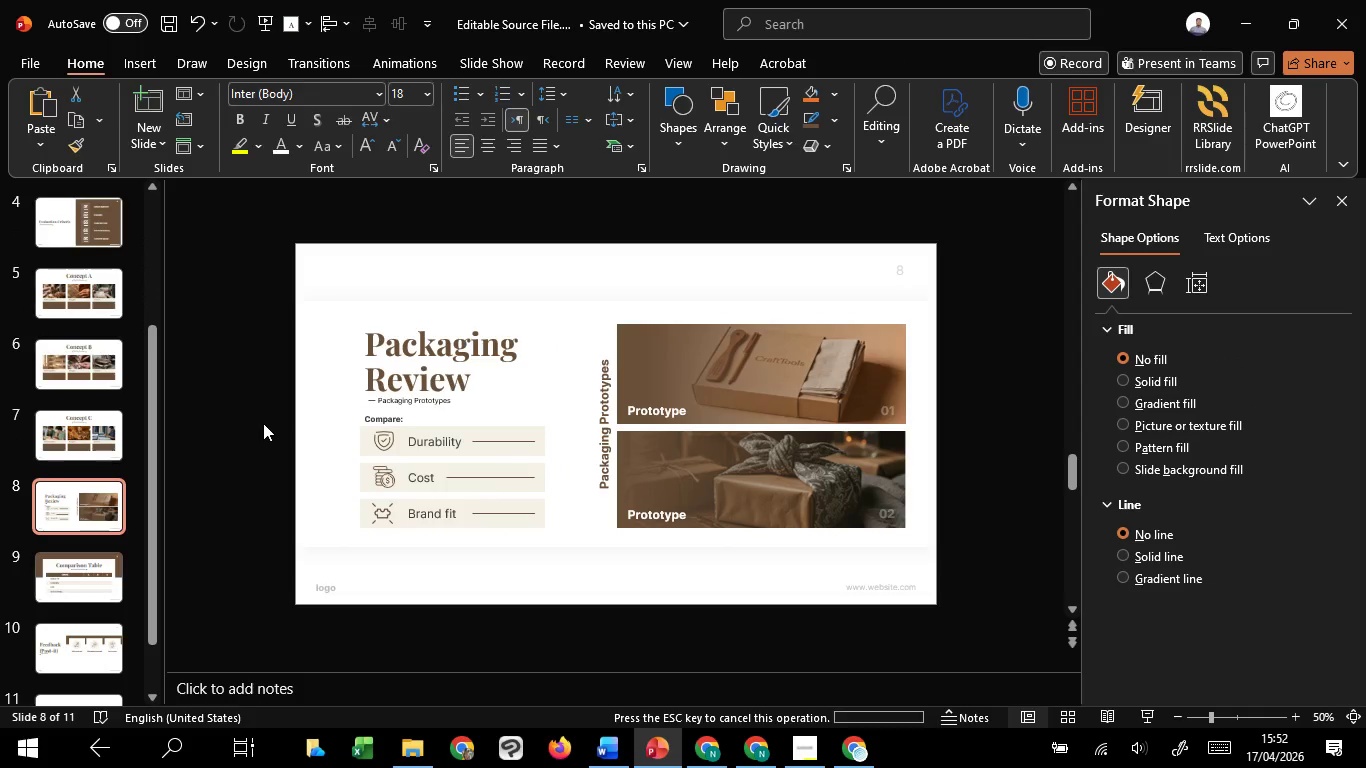 
left_click_drag(start_coordinate=[263, 422], to_coordinate=[569, 543])
 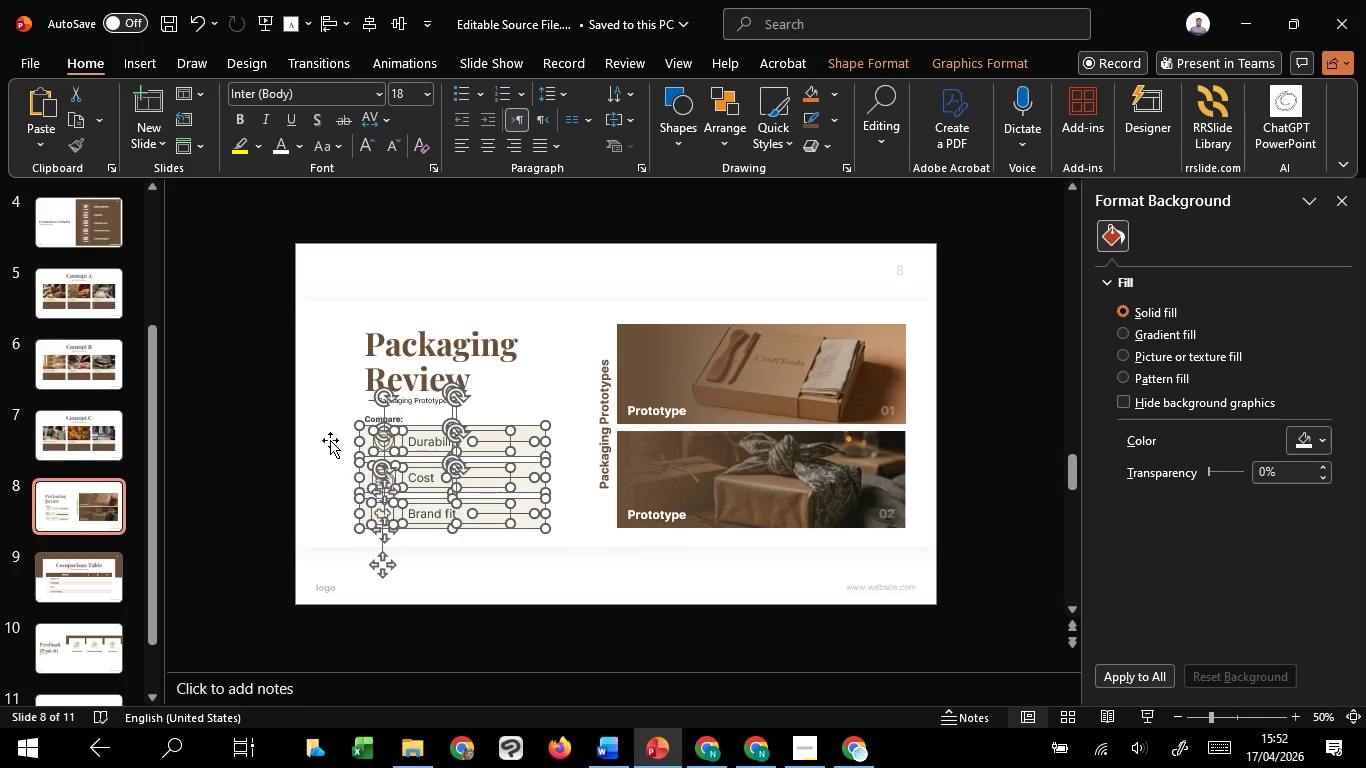 
hold_key(key=ShiftLeft, duration=1.52)
left_click([259, 386])
 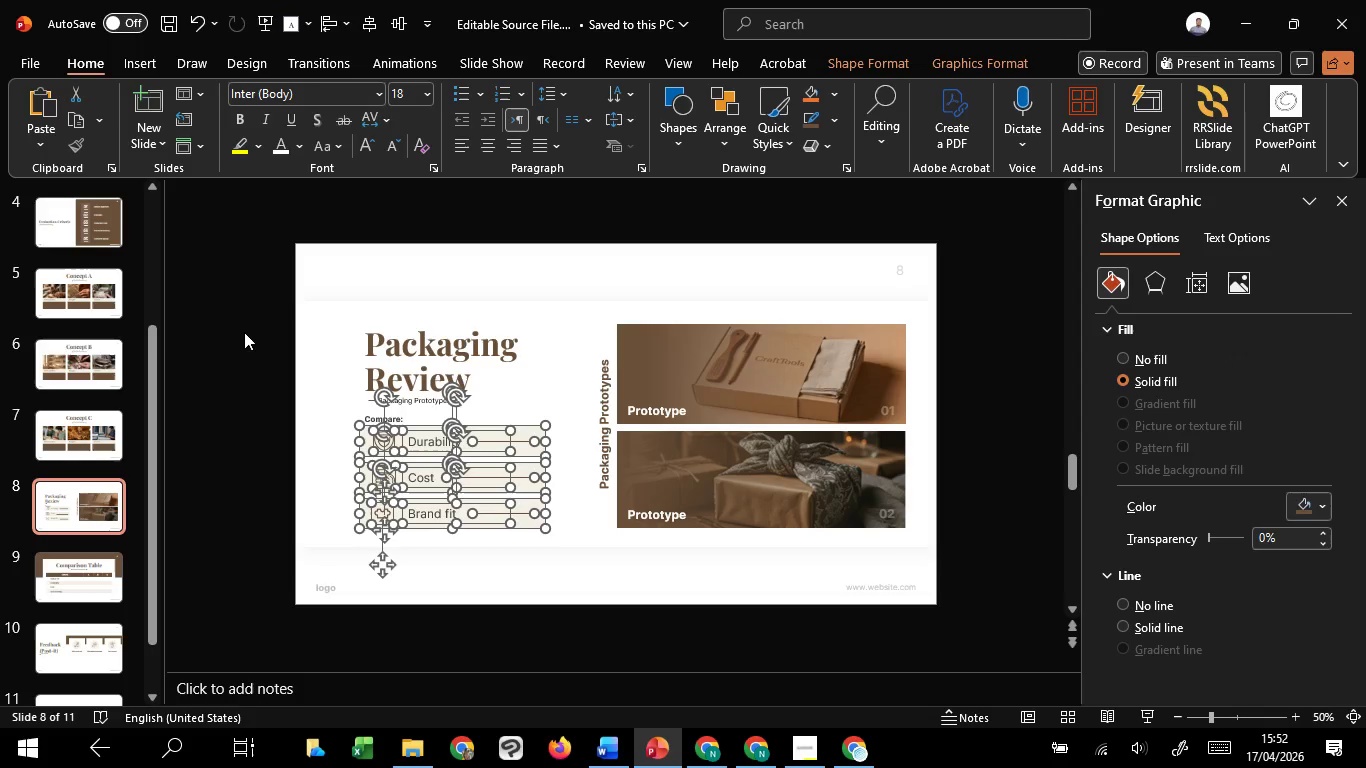 
hold_key(key=ShiftLeft, duration=1.52)
left_click_drag(start_coordinate=[245, 304], to_coordinate=[567, 546])
 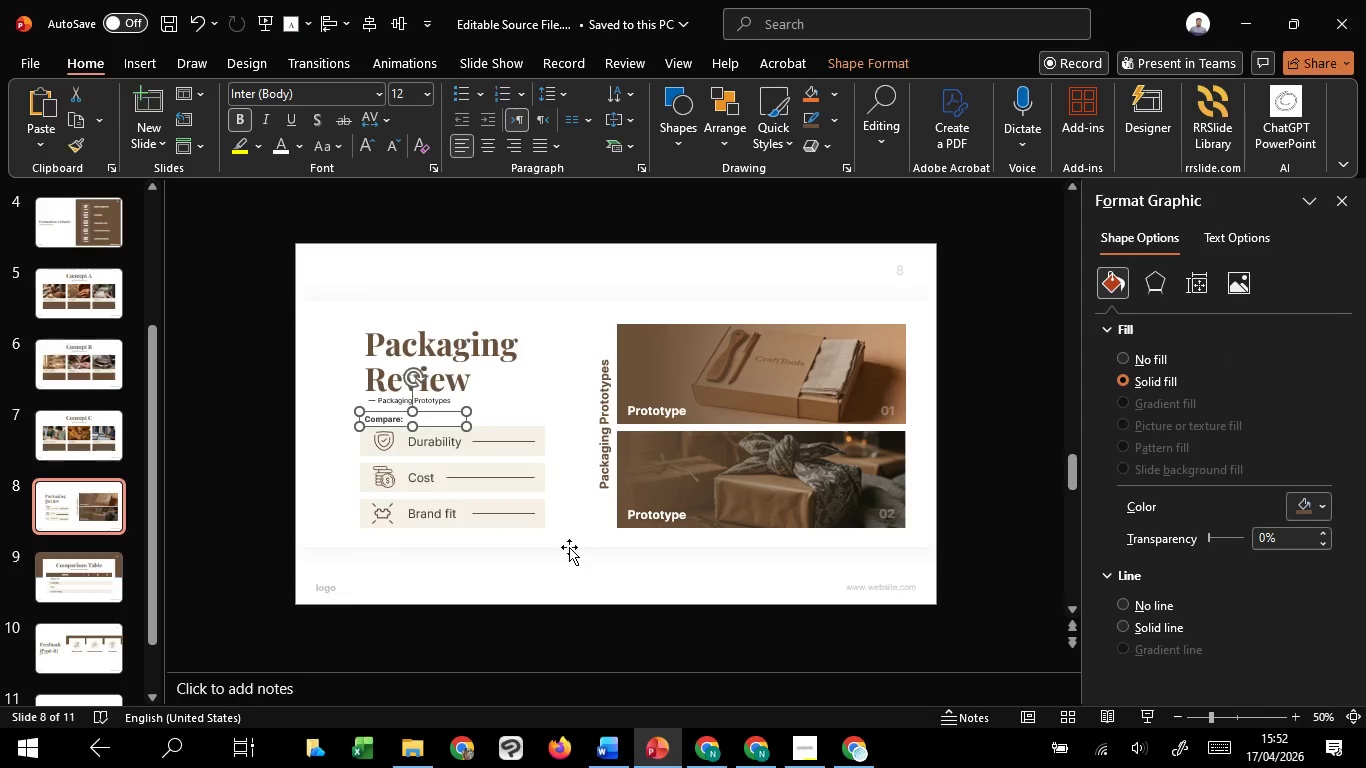 
hold_key(key=ShiftLeft, duration=0.73)
 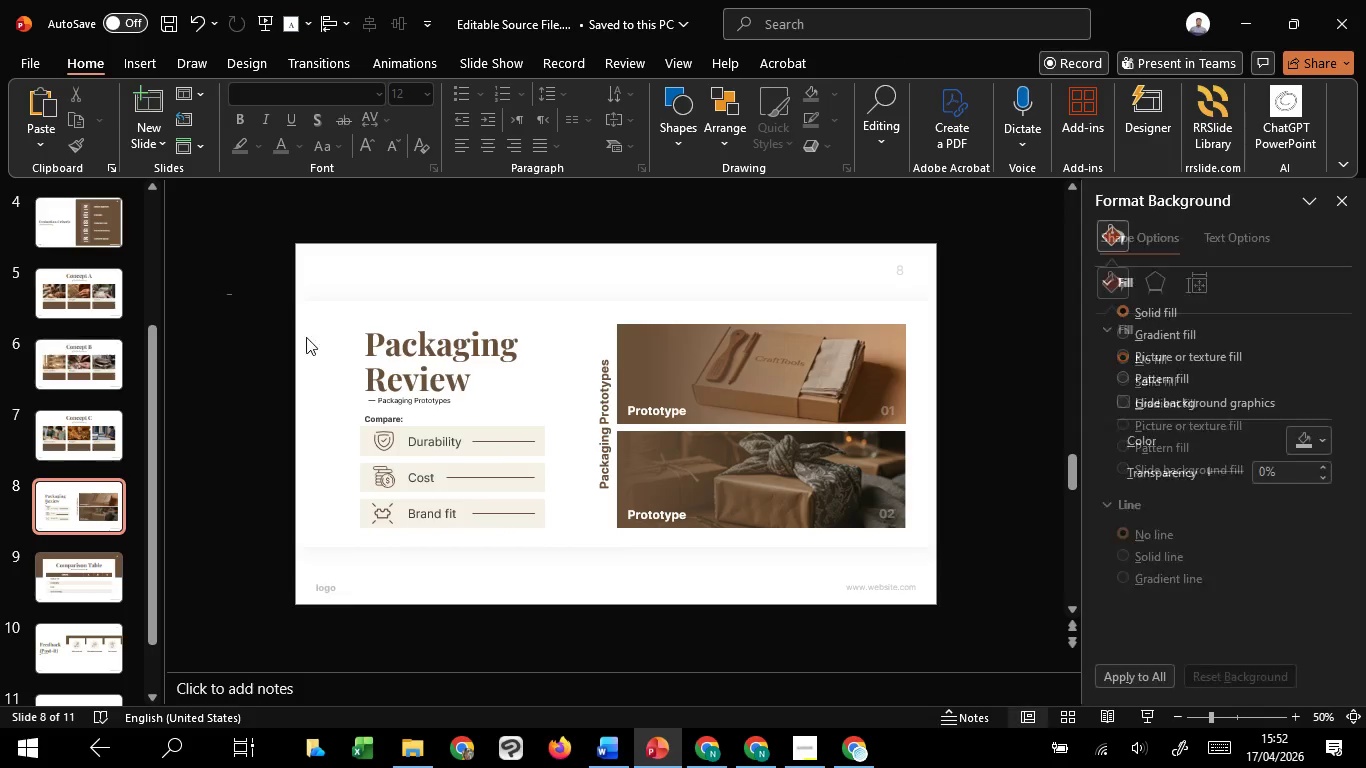 
hold_key(key=ShiftLeft, duration=10.09)
left_click_drag(start_coordinate=[227, 295], to_coordinate=[575, 554])
 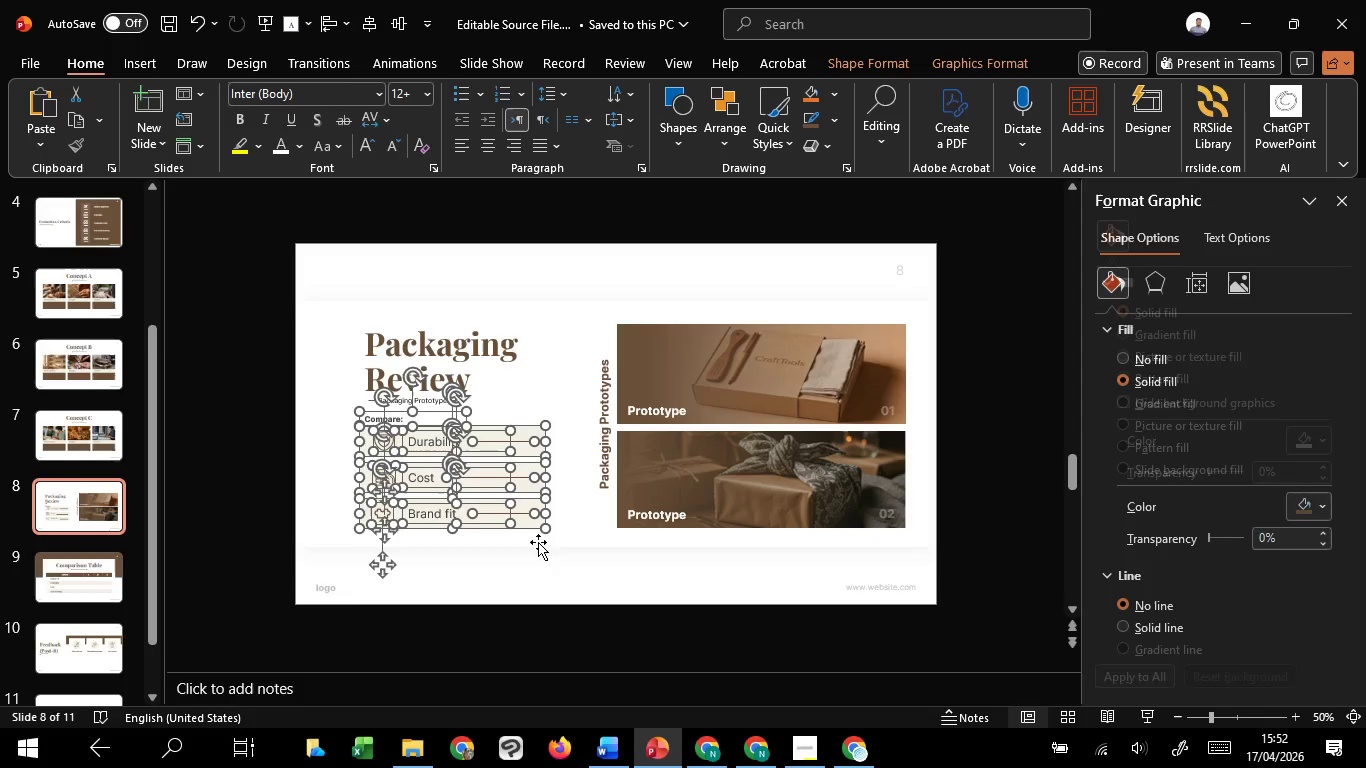 
key(Control+G)
 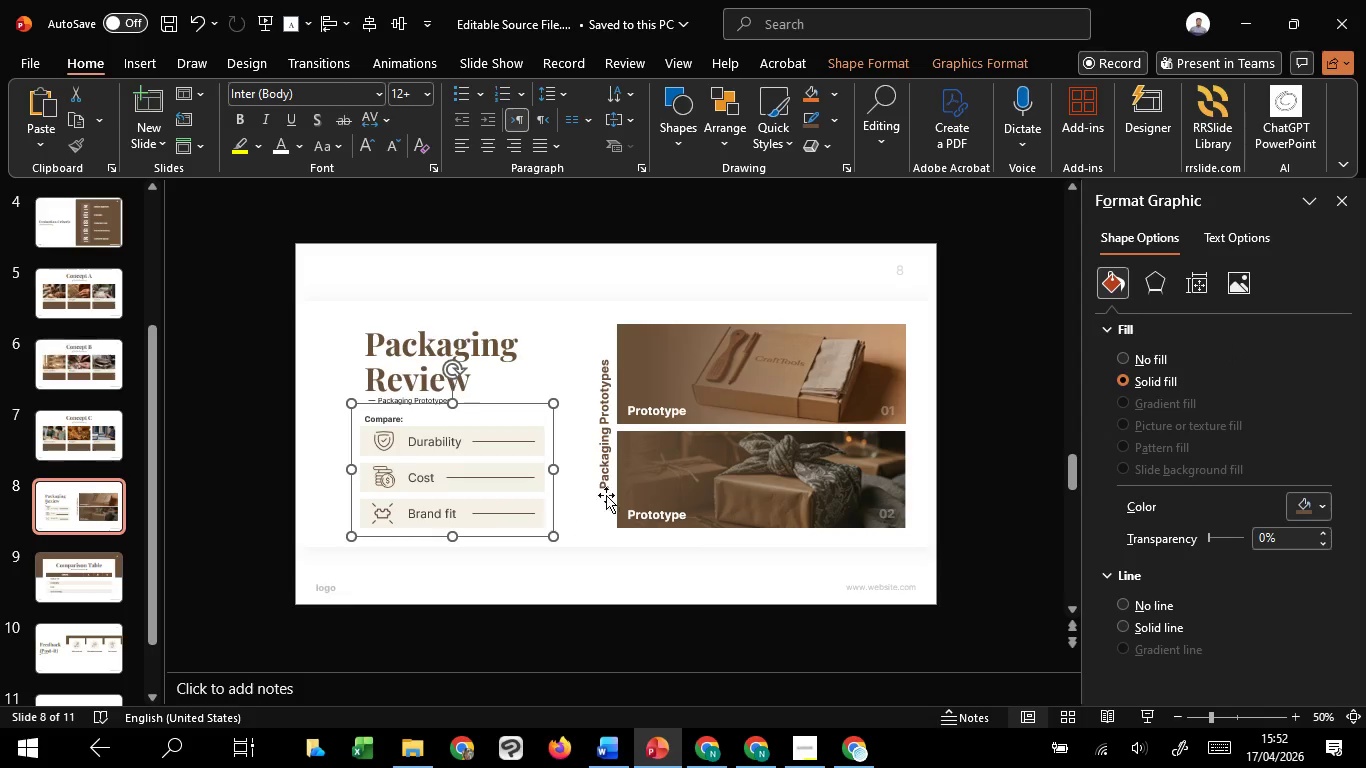 
key(Control+ControlLeft)
 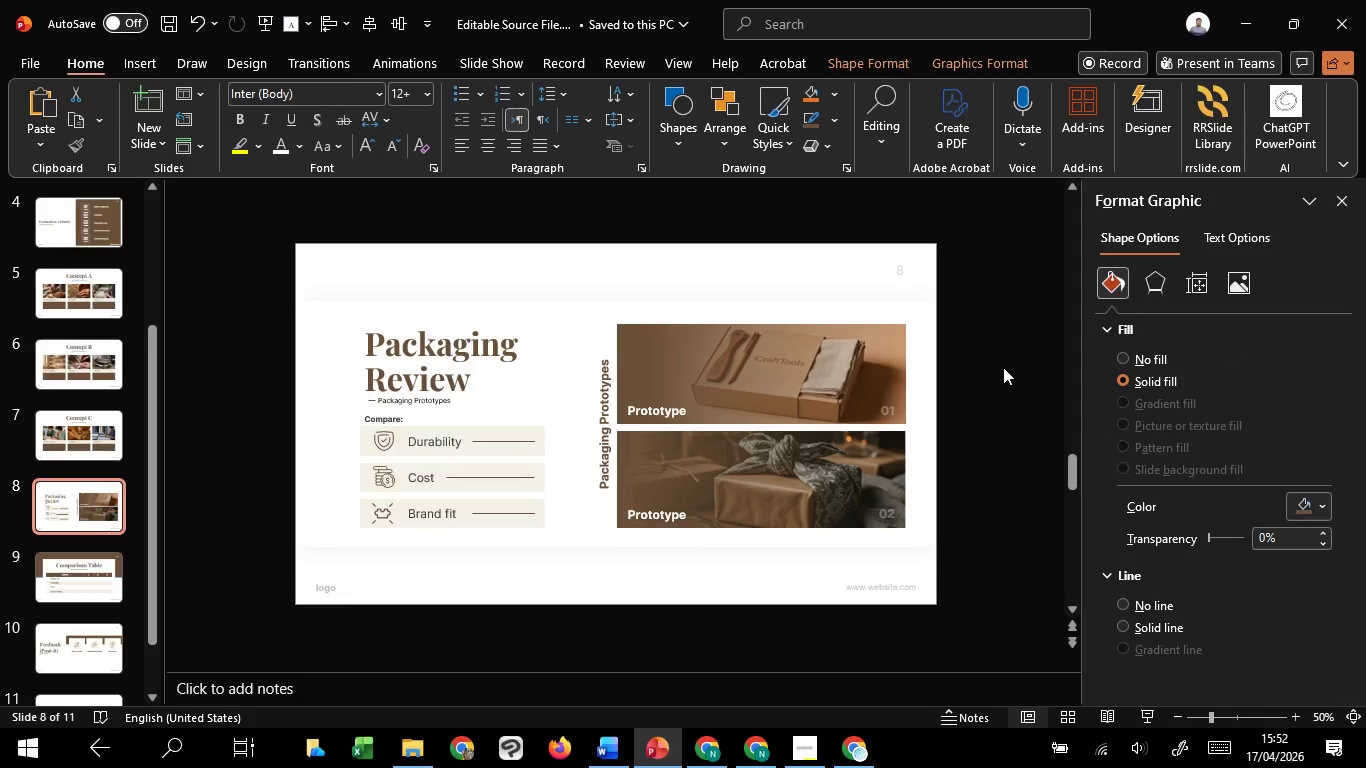 
left_click([1003, 367])
 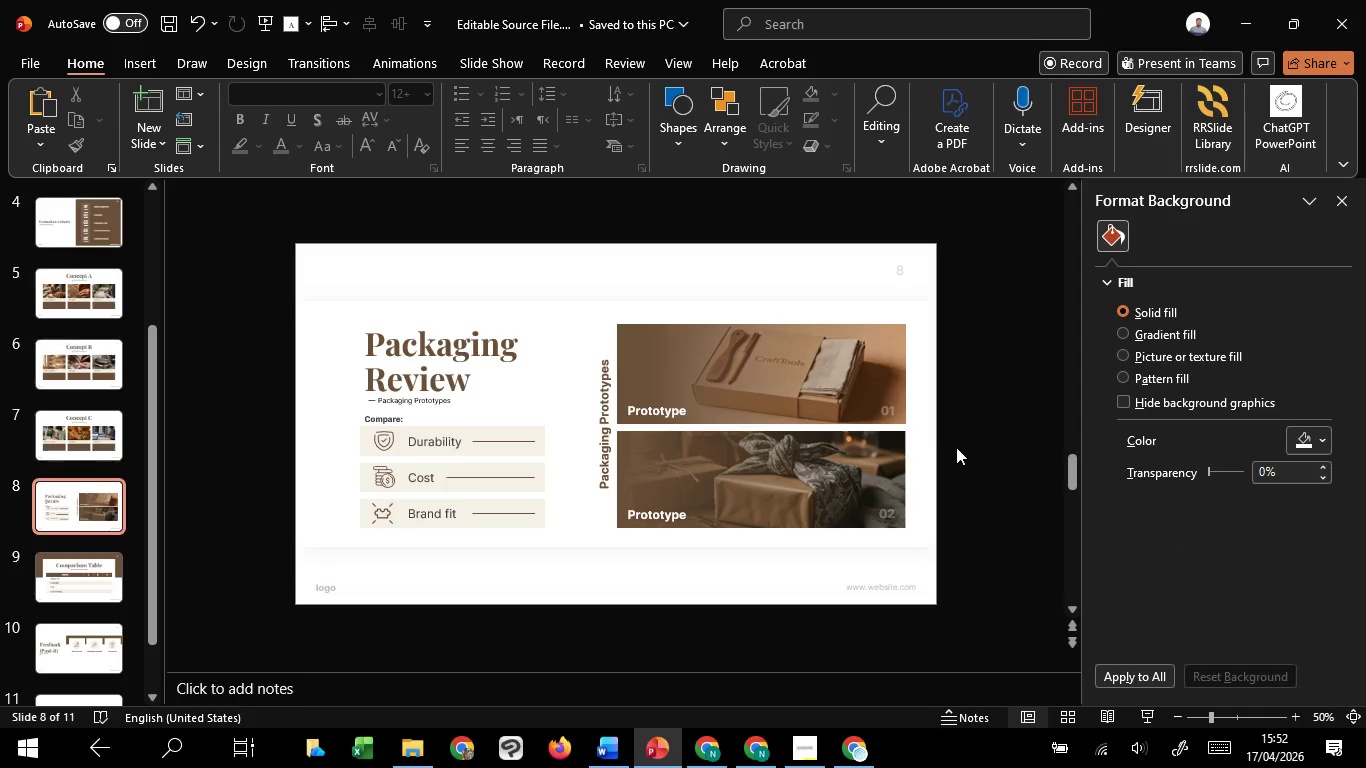 
scroll: coordinate [957, 448], scroll_direction: down, amount: 2.0
 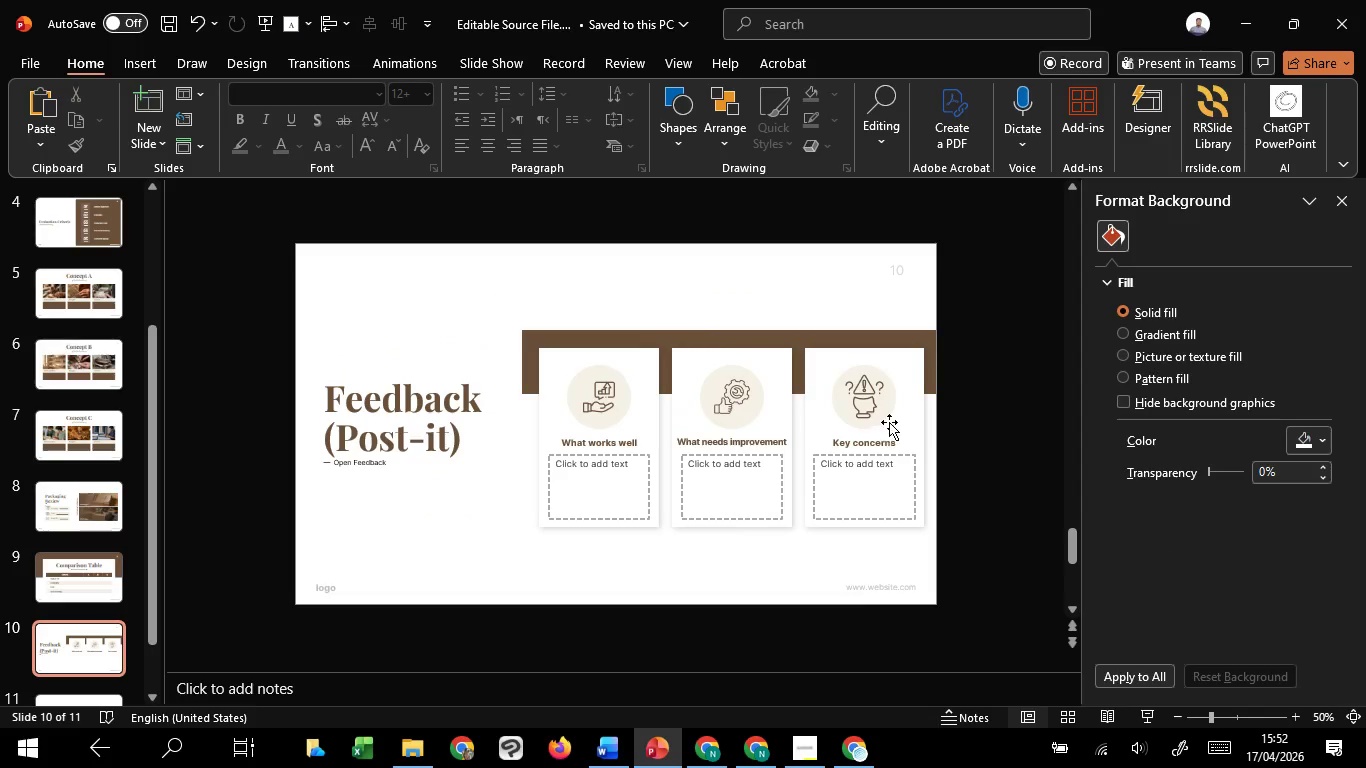 
left_click([904, 421])
 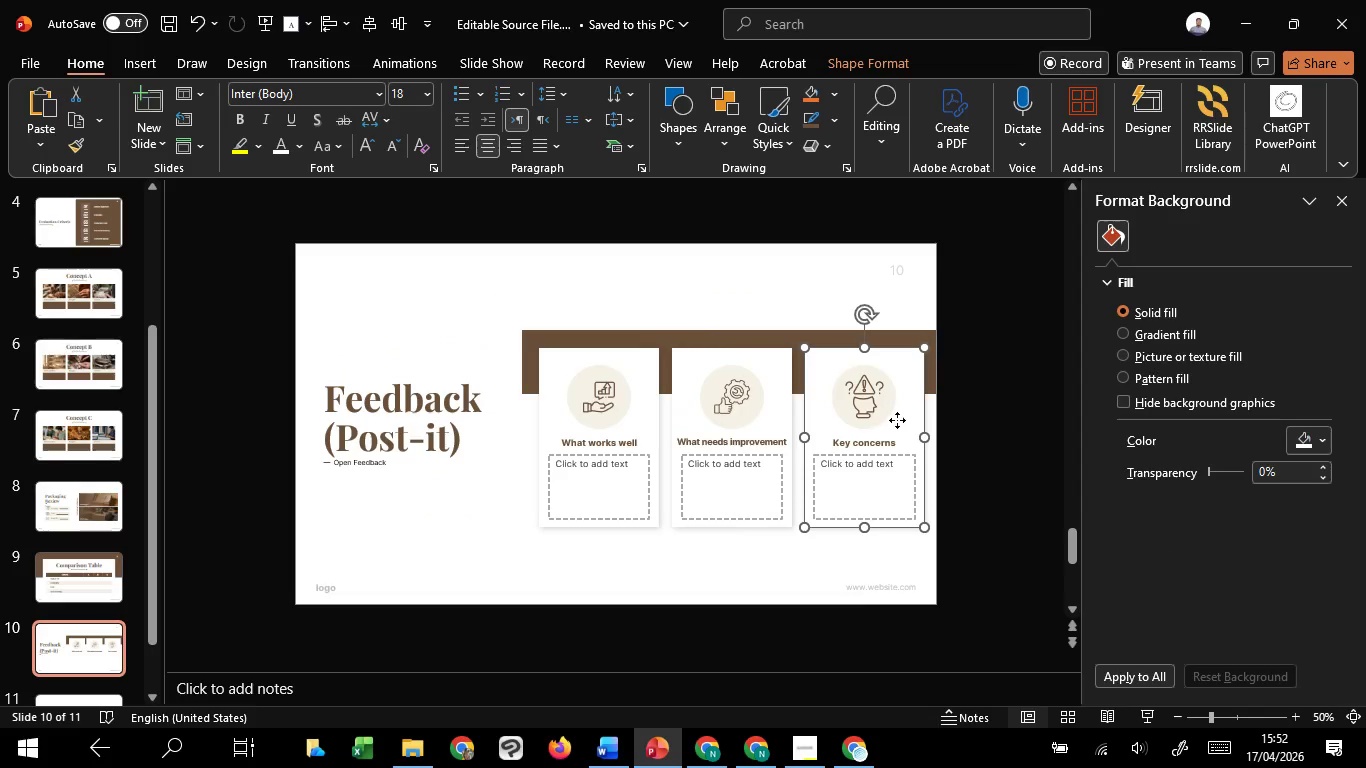 
hold_key(key=ShiftLeft, duration=1.51)
left_click([883, 407])
 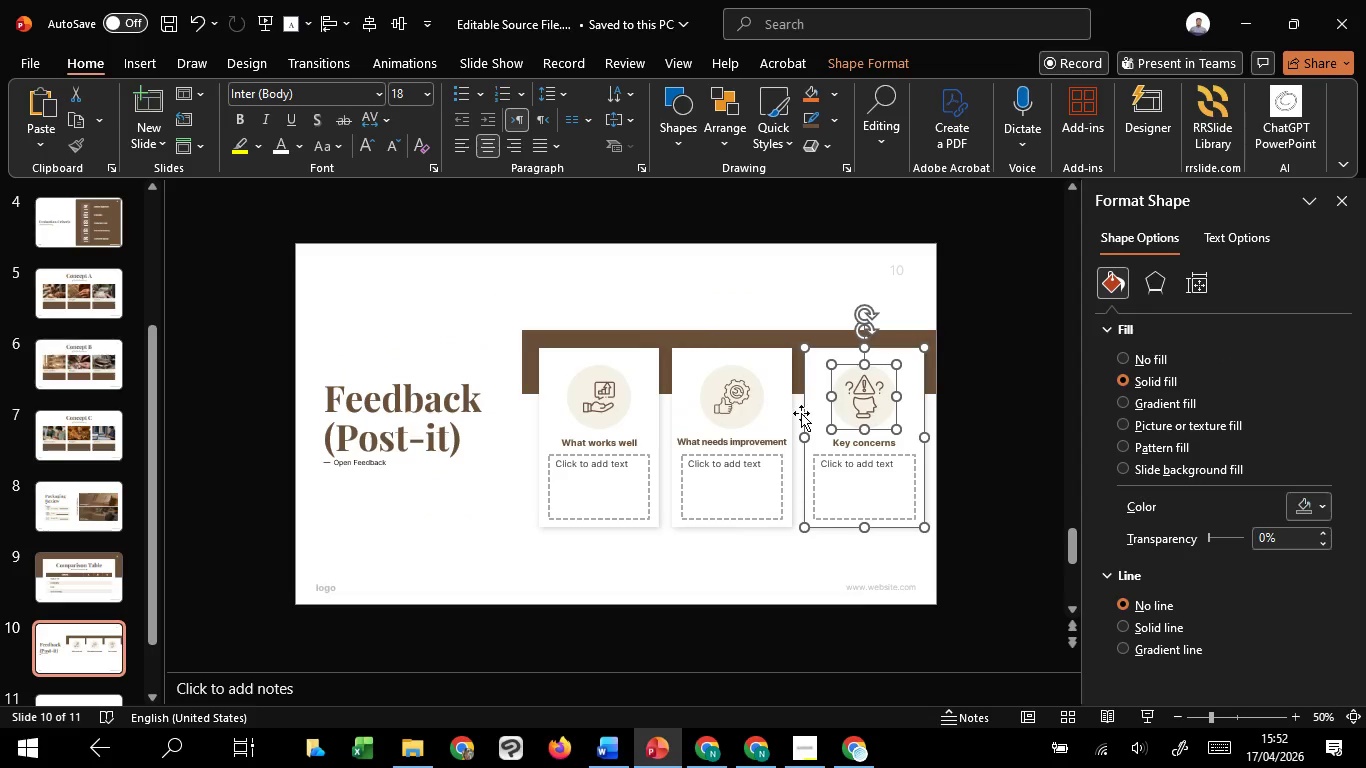 
hold_key(key=ShiftLeft, duration=1.53)
left_click_drag(start_coordinate=[996, 369], to_coordinate=[507, 451])
 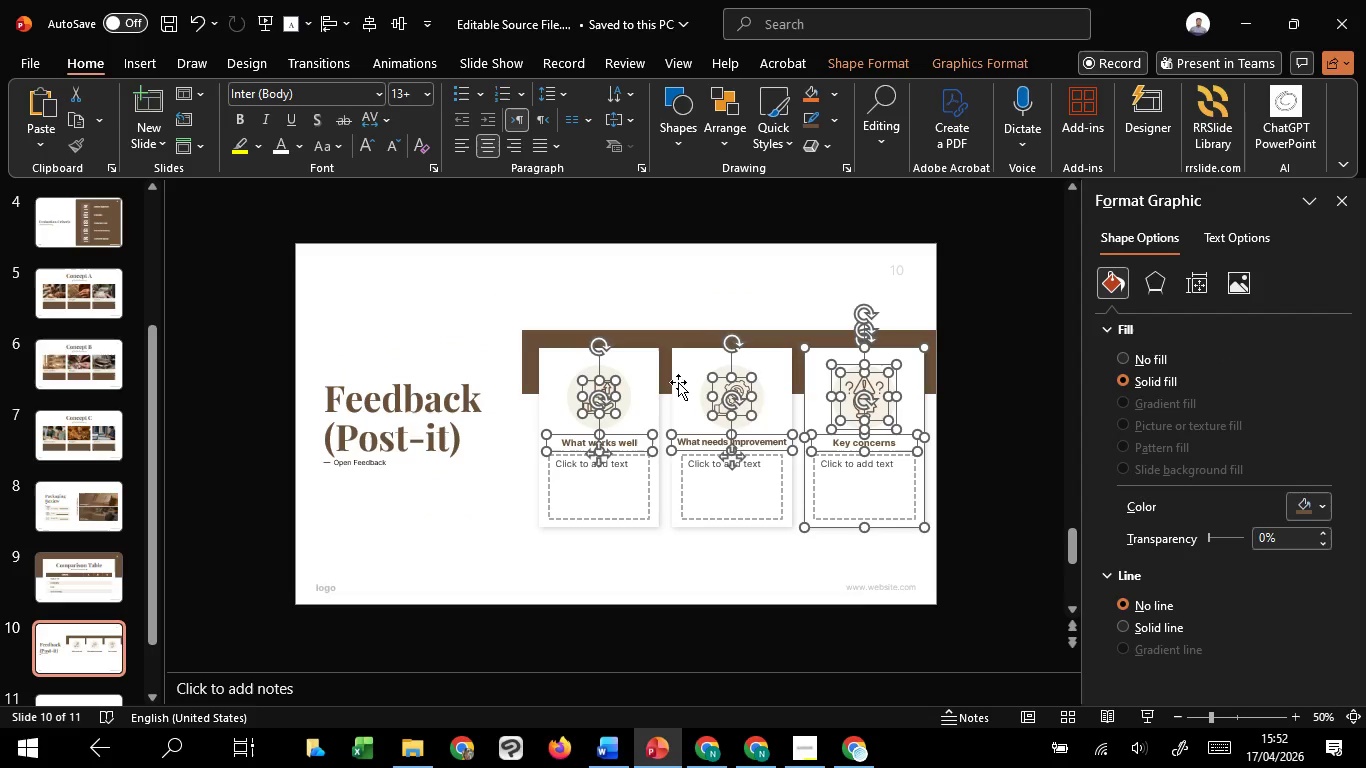 
hold_key(key=ShiftLeft, duration=1.51)
 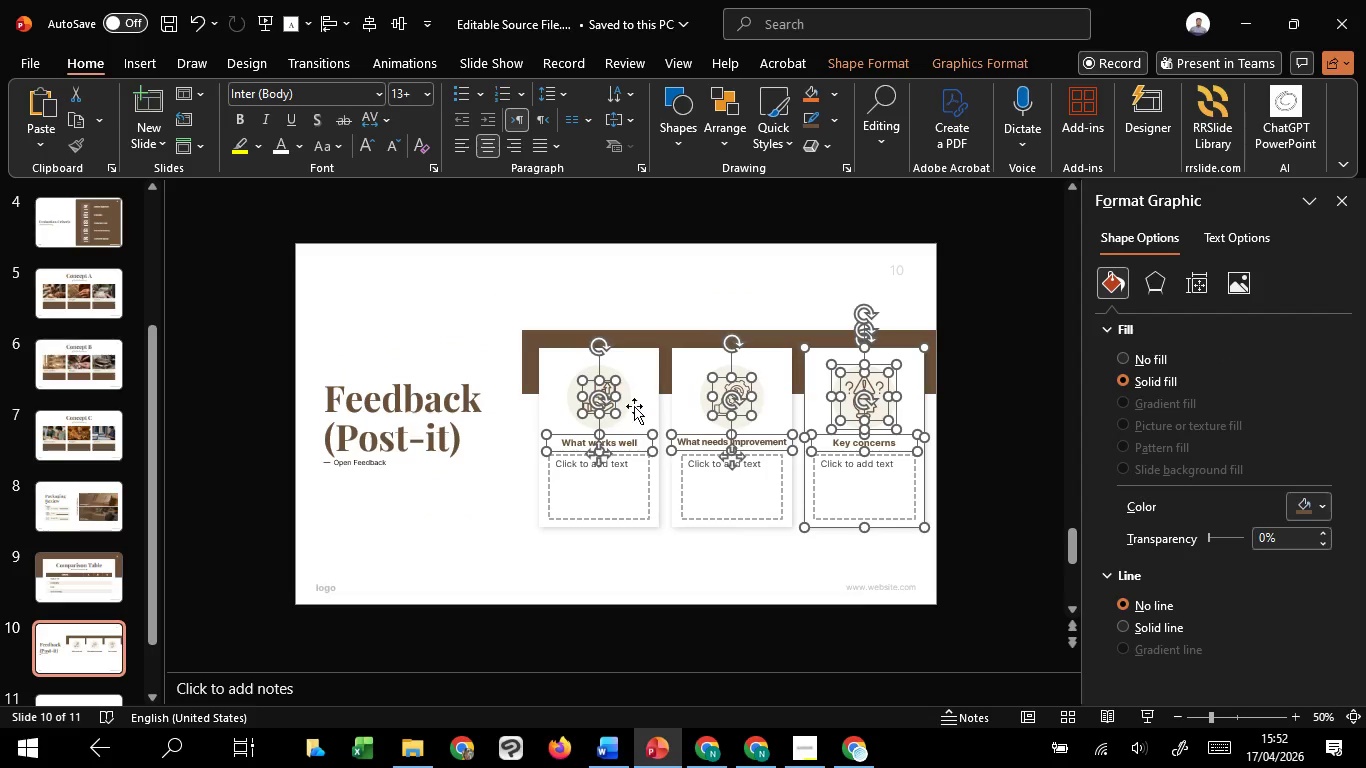 
hold_key(key=ShiftLeft, duration=1.5)
left_click([637, 417])
 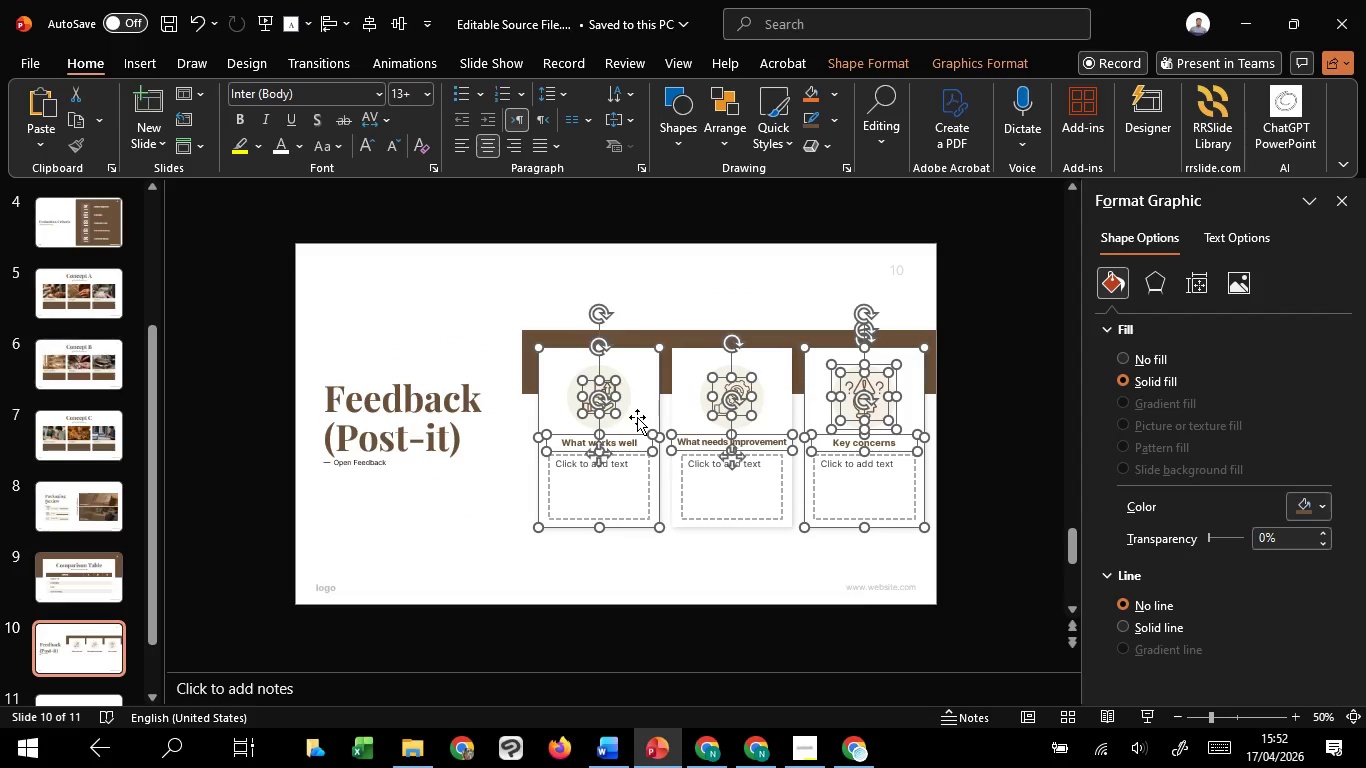 
hold_key(key=ShiftLeft, duration=1.52)
left_click([626, 387])
 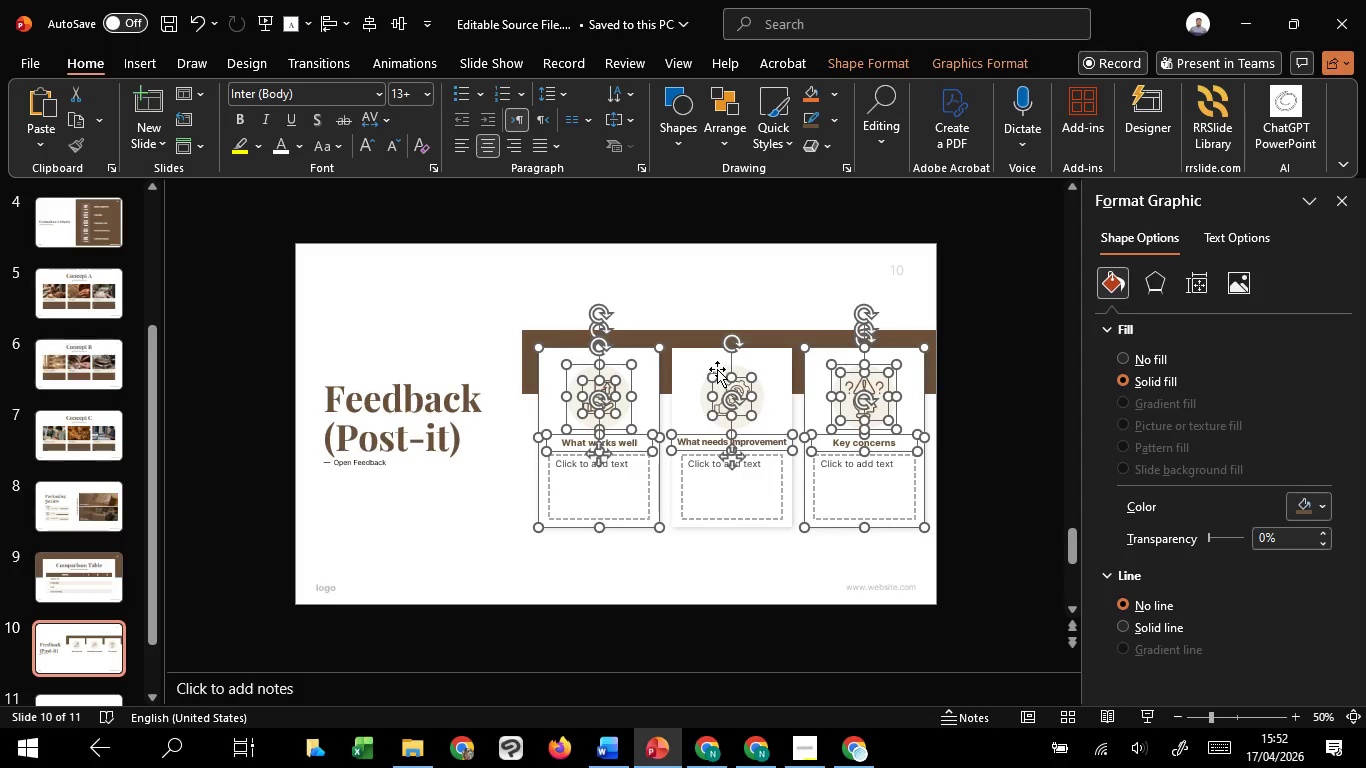 
hold_key(key=ShiftLeft, duration=1.5)
left_click([724, 369])
 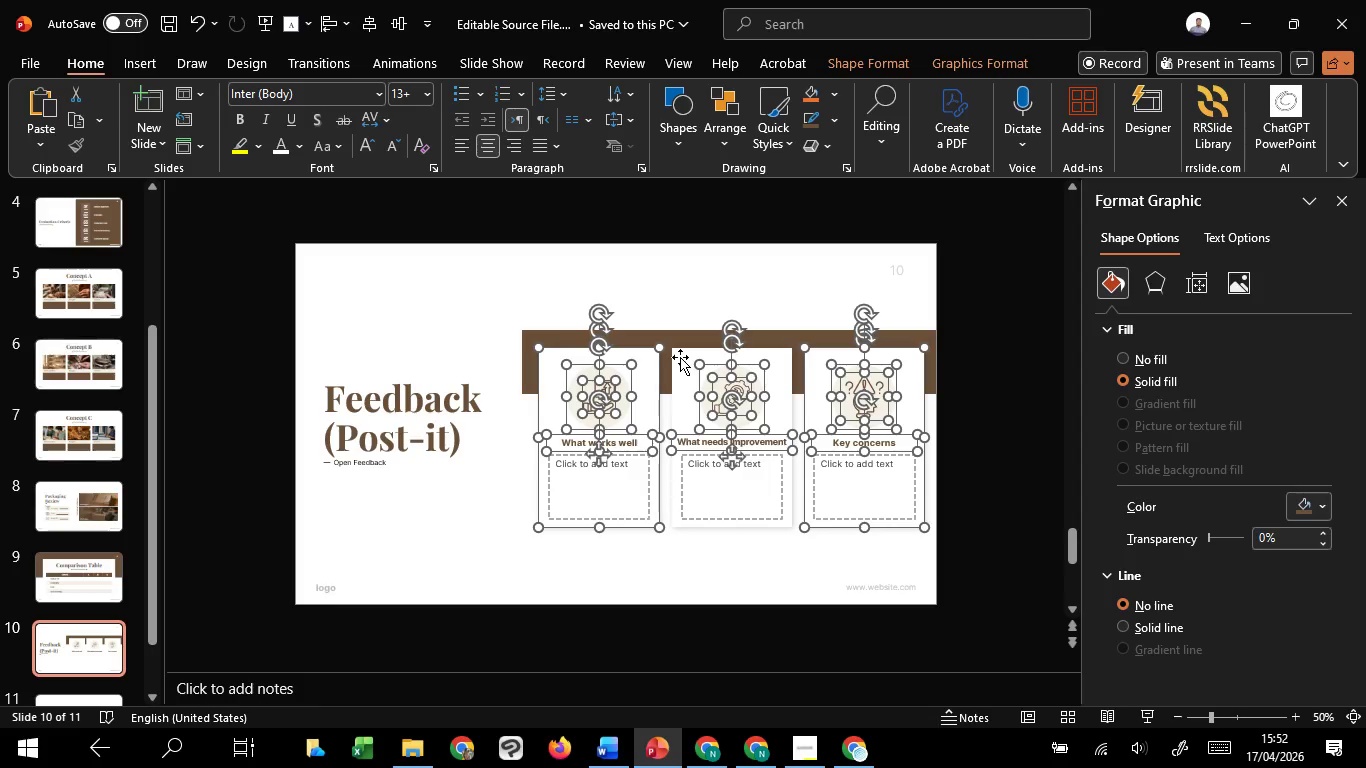 
left_click([680, 357])
 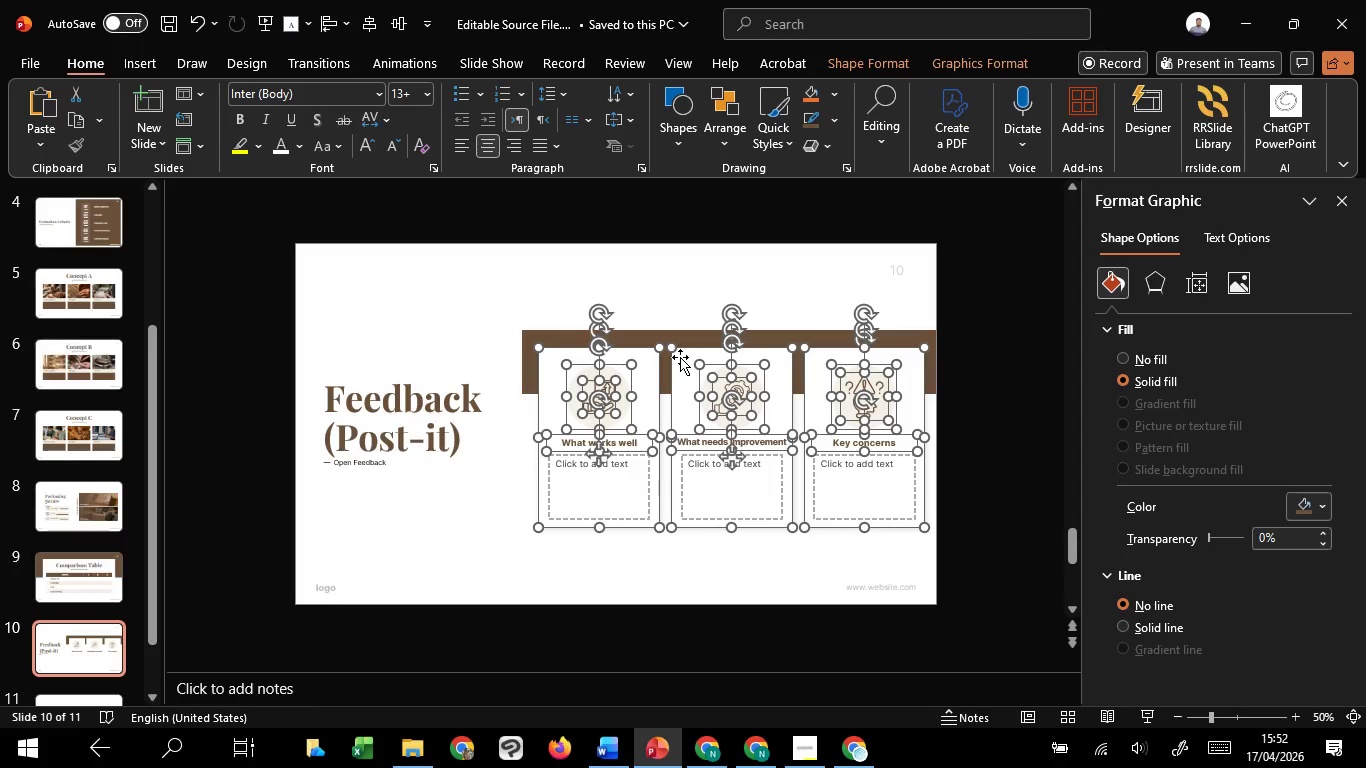 
hold_key(key=ShiftLeft, duration=0.31)
 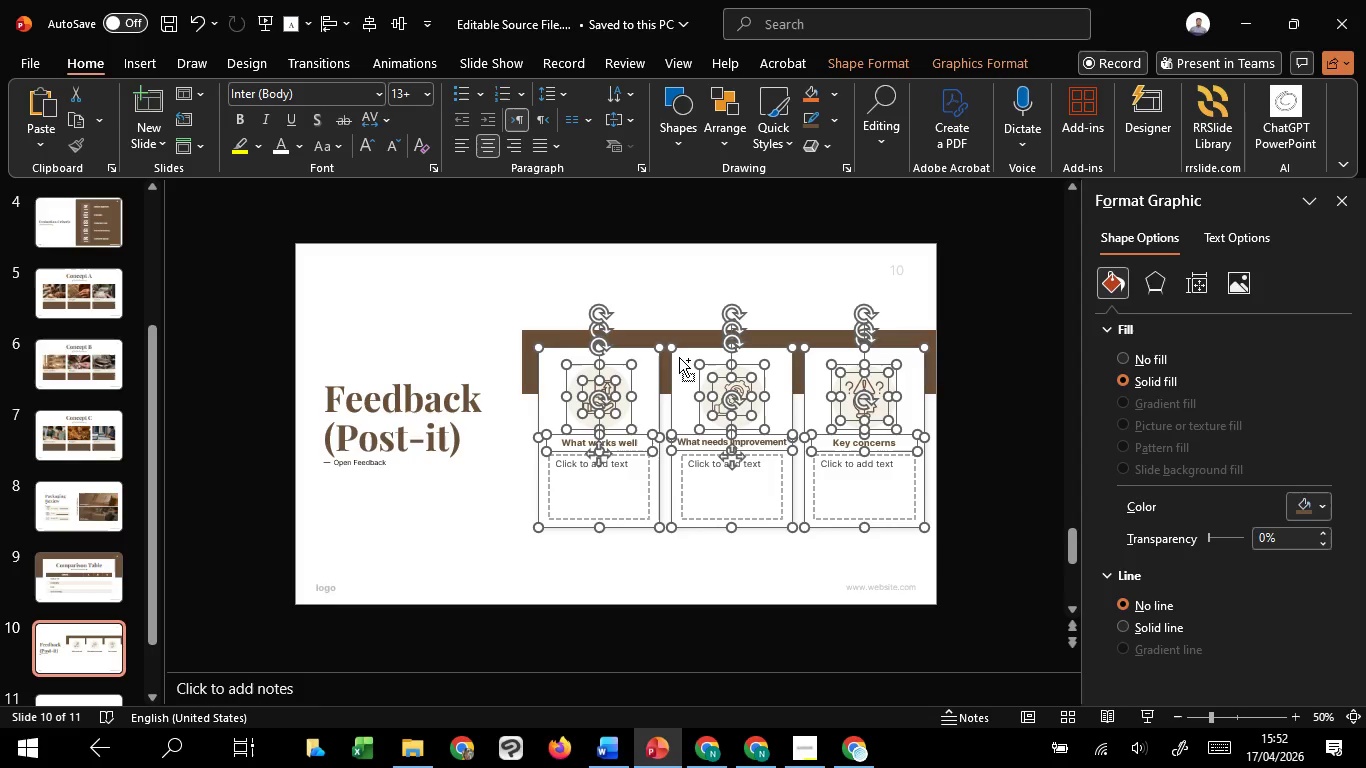 
hold_key(key=ControlLeft, duration=1.52)
 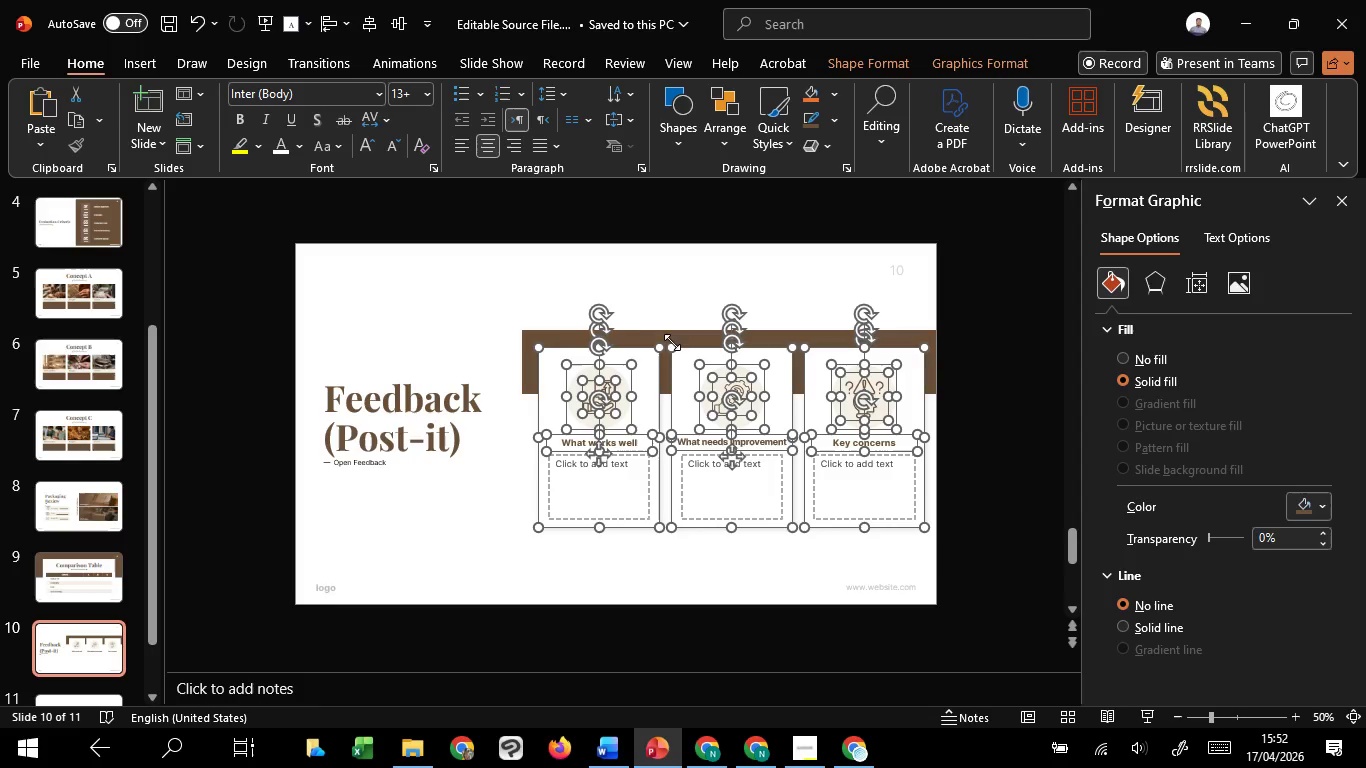 
hold_key(key=ControlLeft, duration=0.33)
 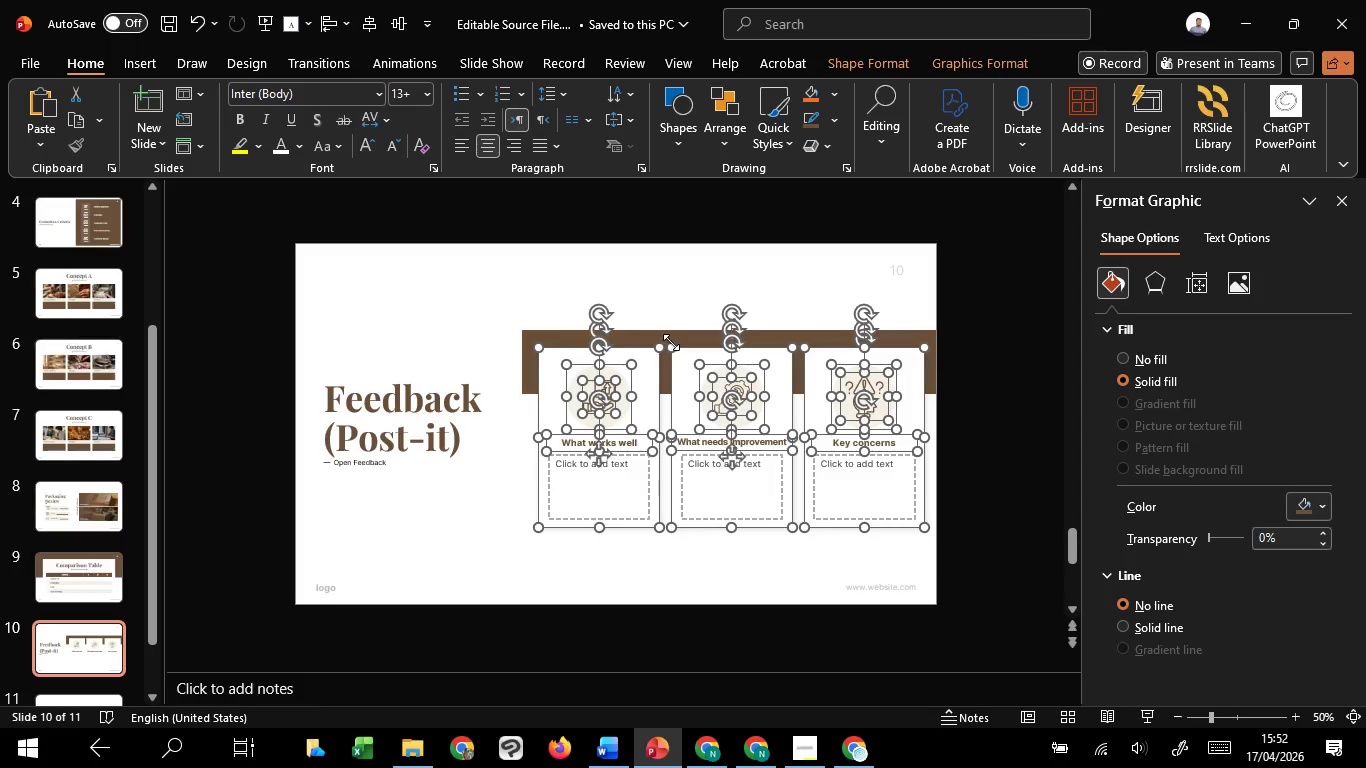 
hold_key(key=ShiftLeft, duration=0.8)
left_click([679, 341])
 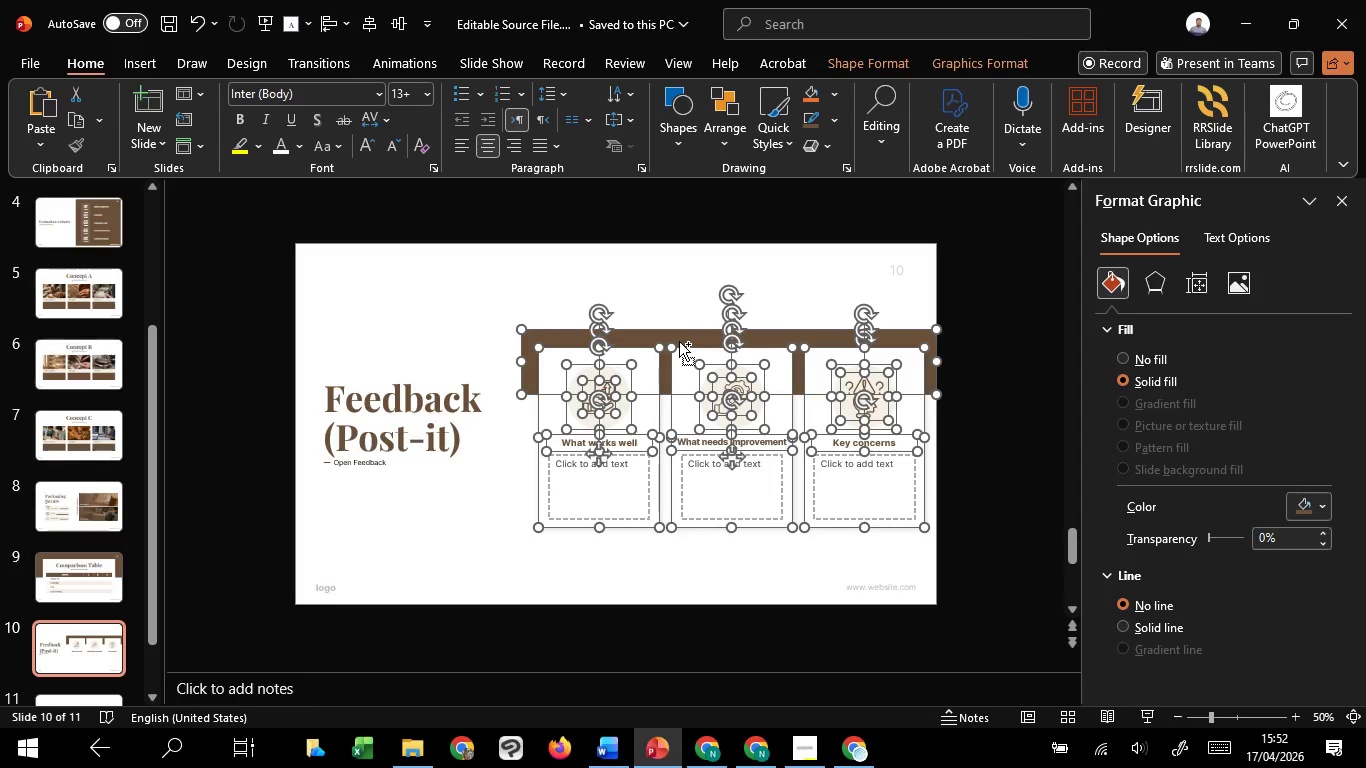 
key(Control+G)
 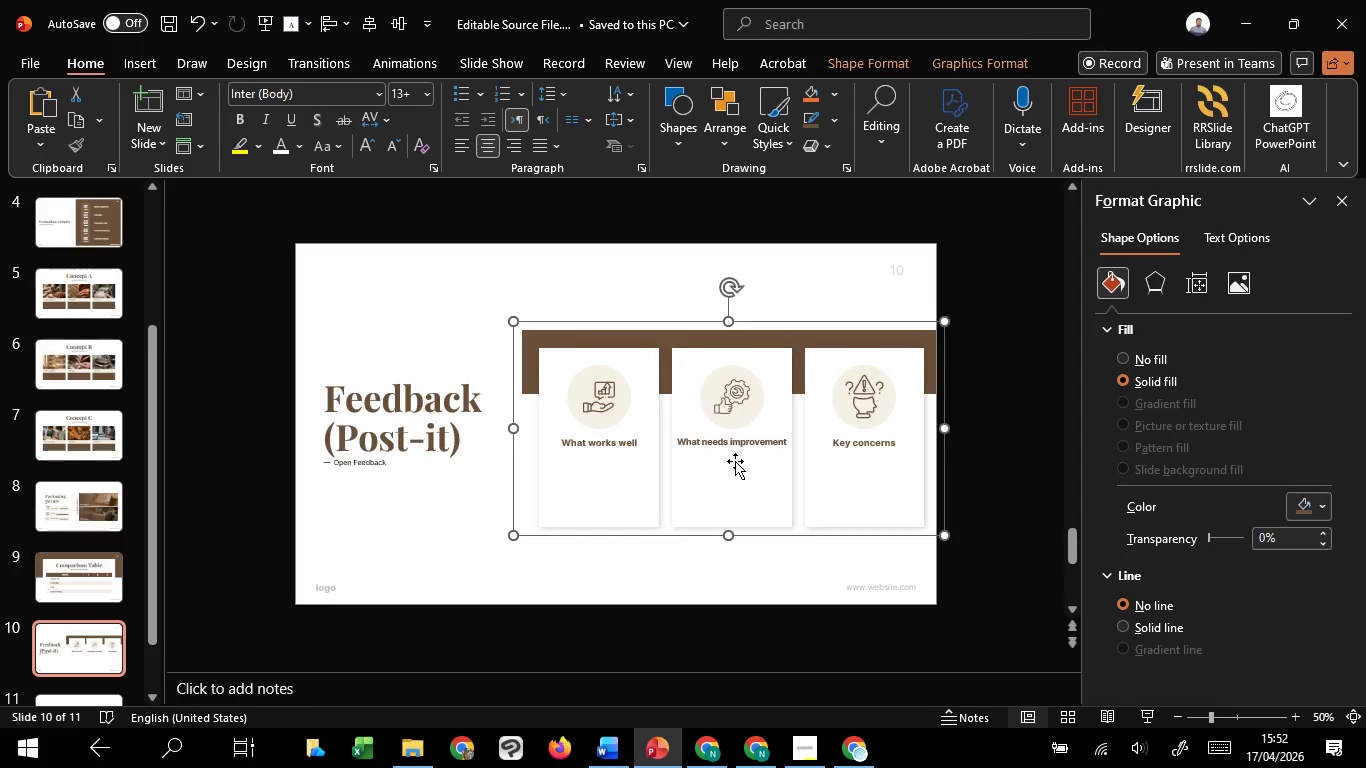 
right_click([735, 461])
 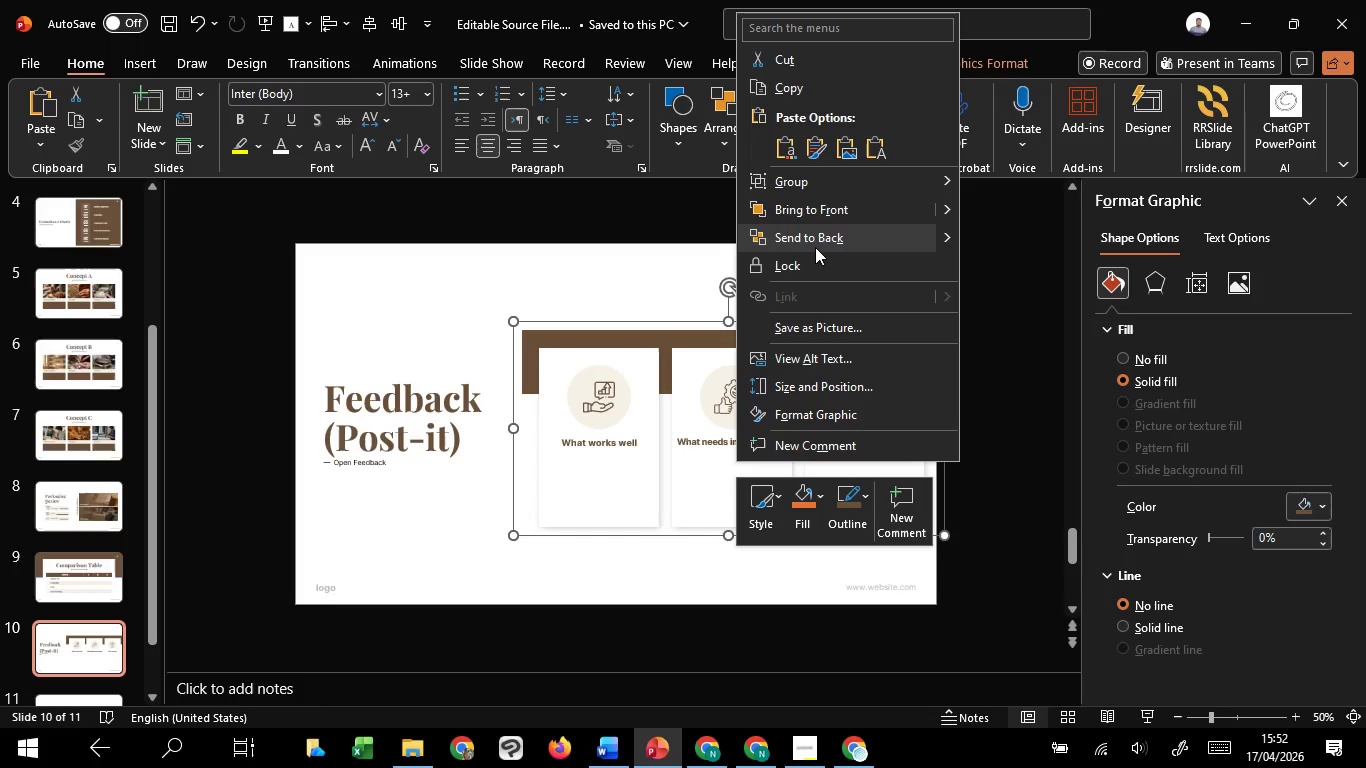 
left_click([813, 242])
 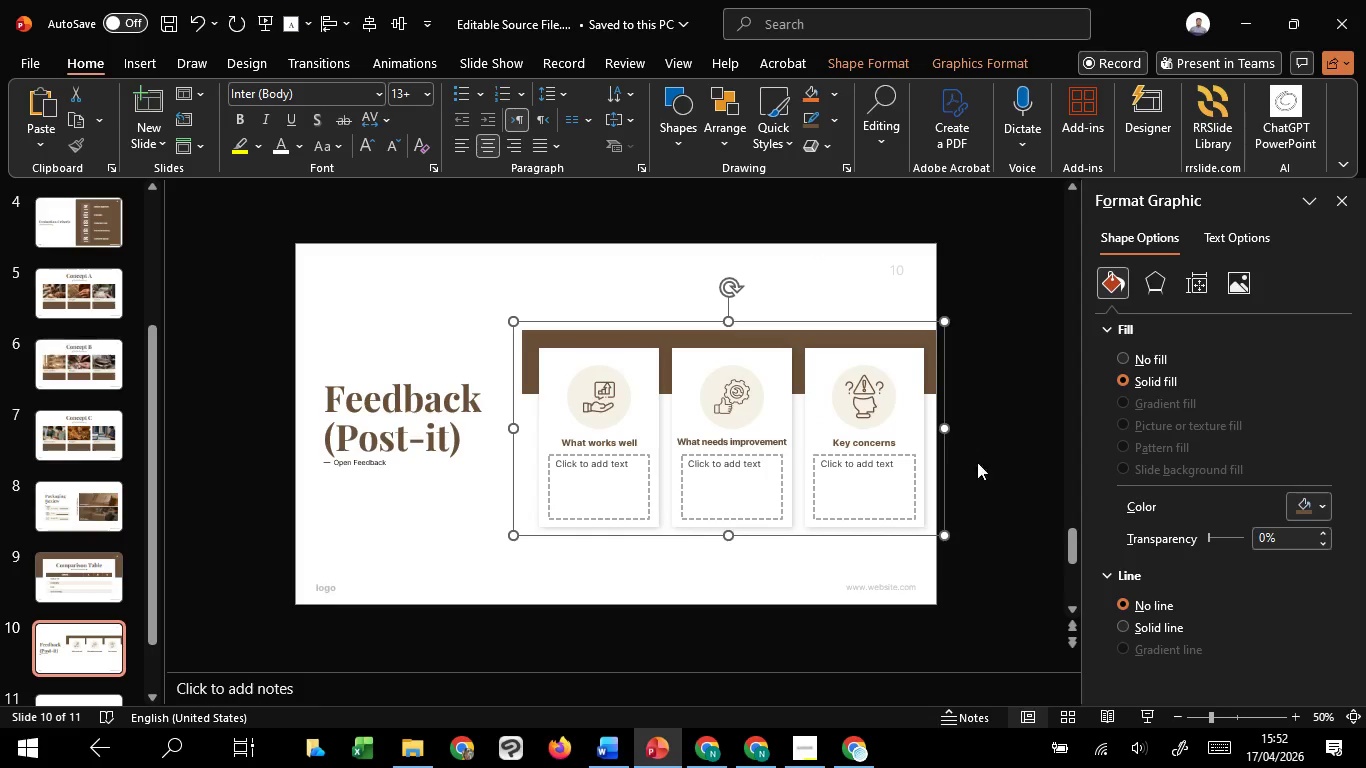 
left_click([983, 469])
 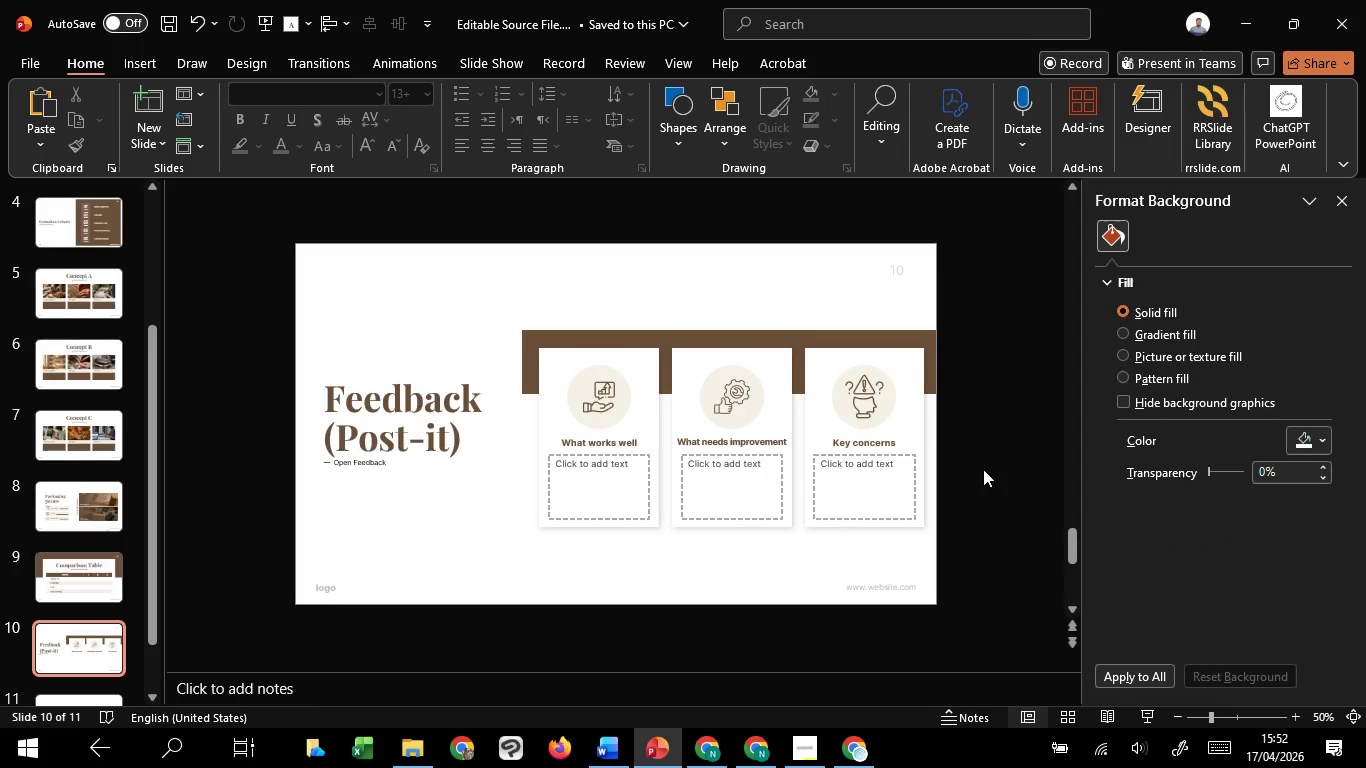 
scroll: coordinate [983, 469], scroll_direction: down, amount: 1.0
 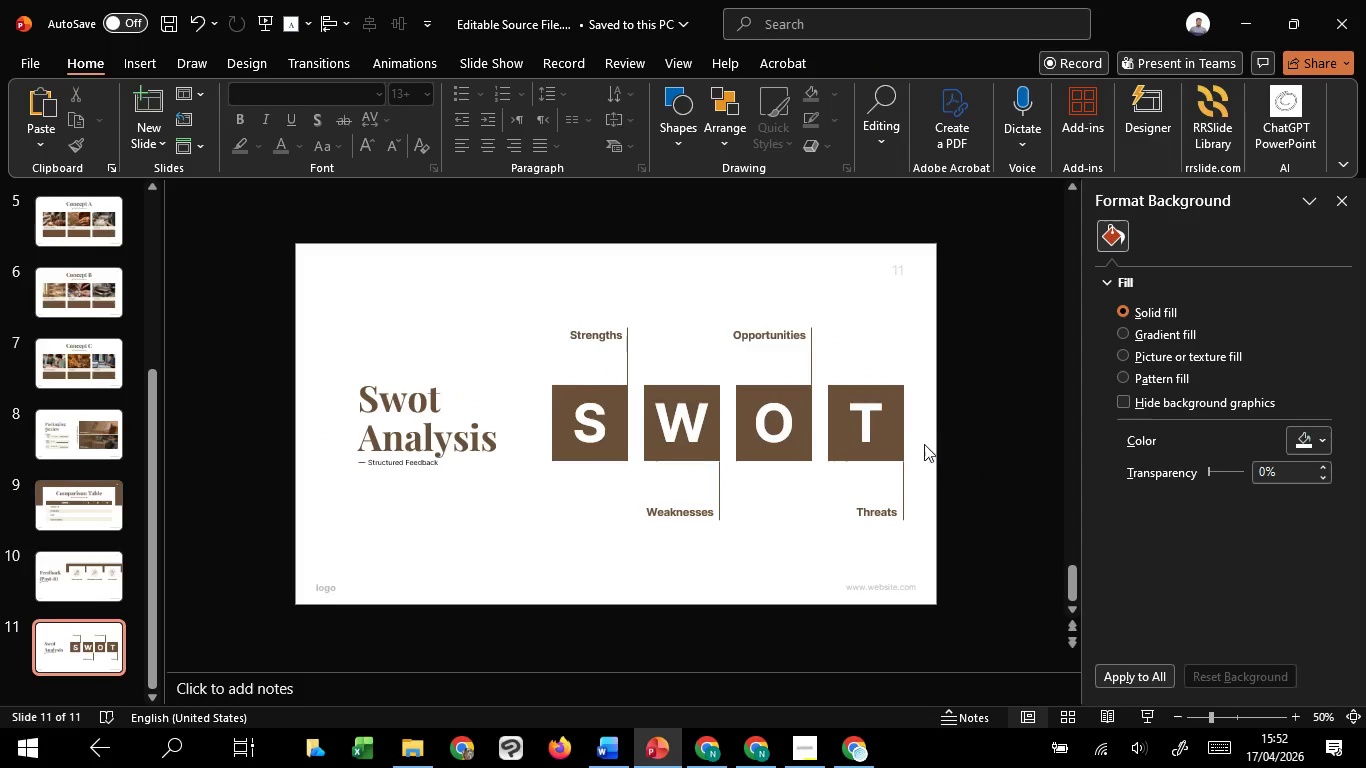 
left_click([893, 417])
 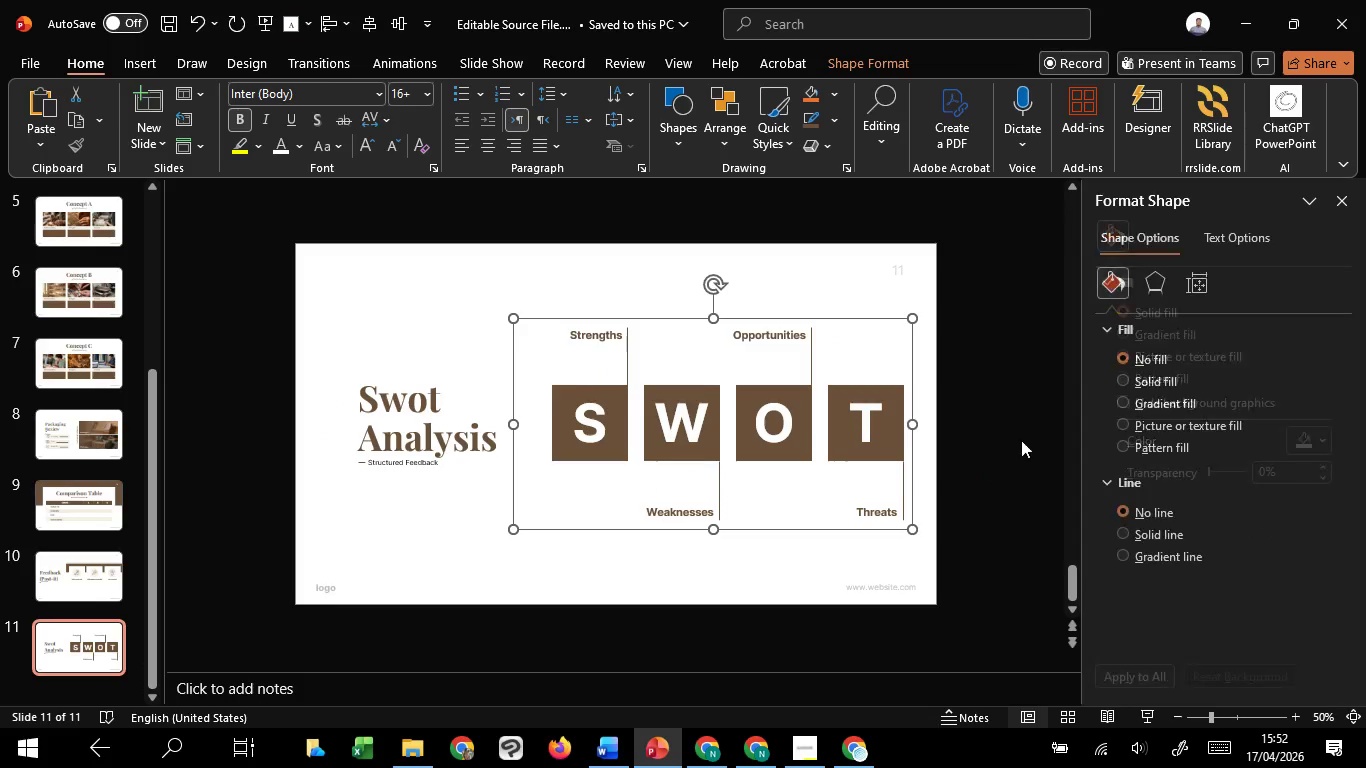 
left_click([1044, 441])
 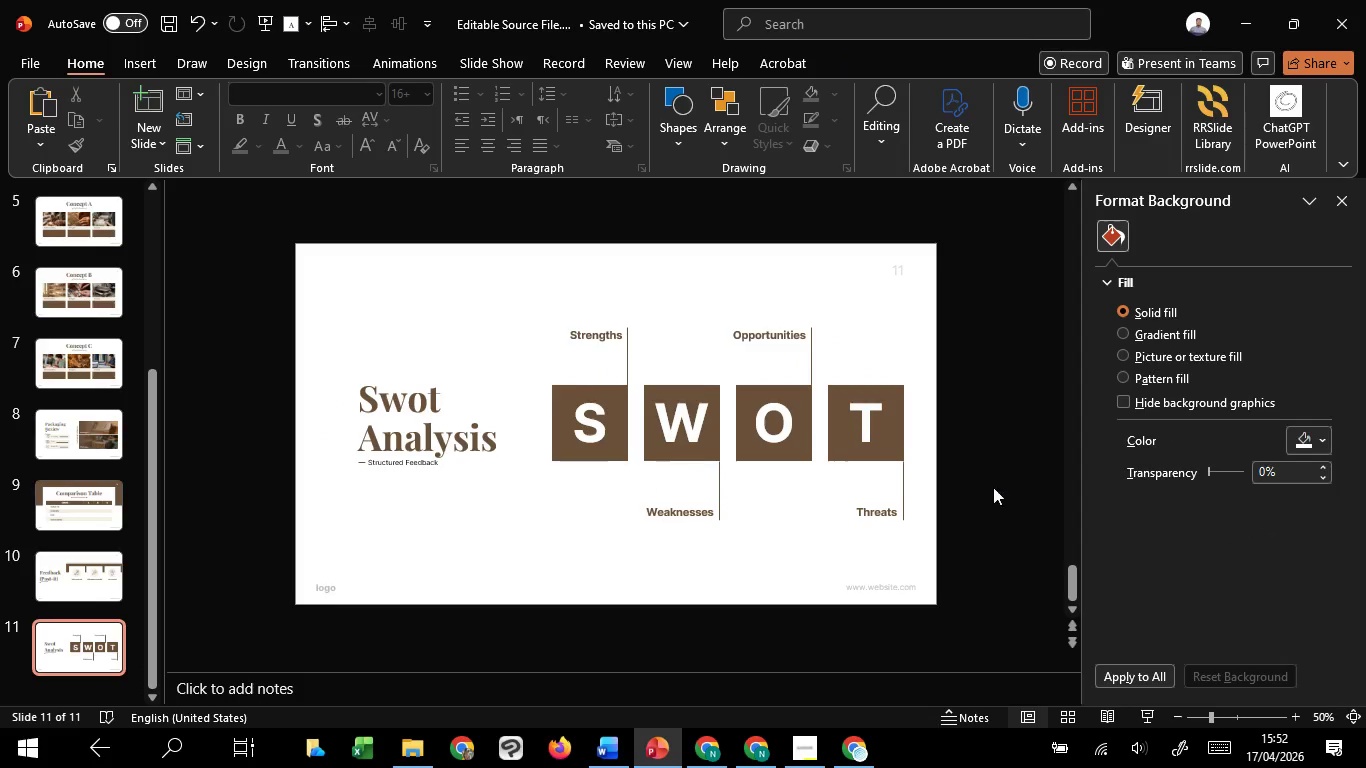 
scroll: coordinate [998, 491], scroll_direction: up, amount: 2.0
 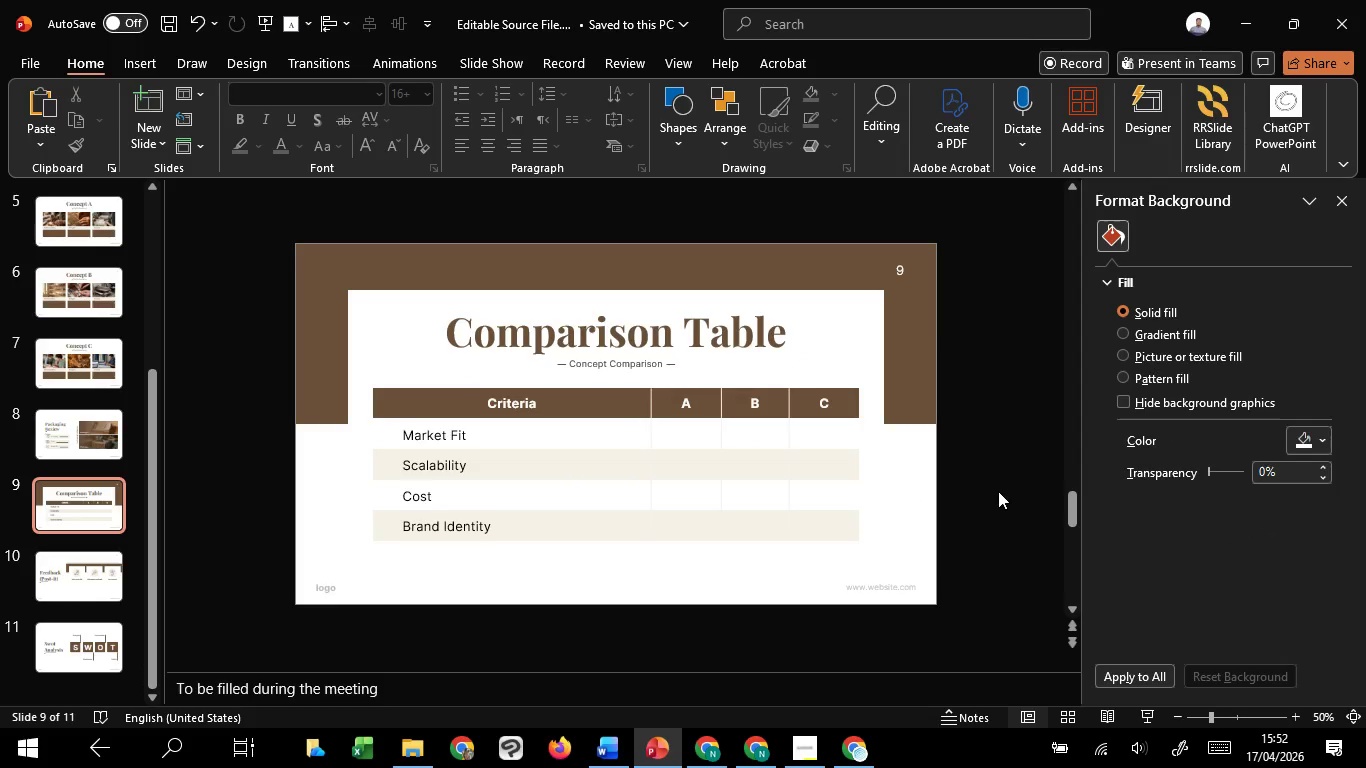 
scroll: coordinate [998, 491], scroll_direction: none, amount: 0.0
 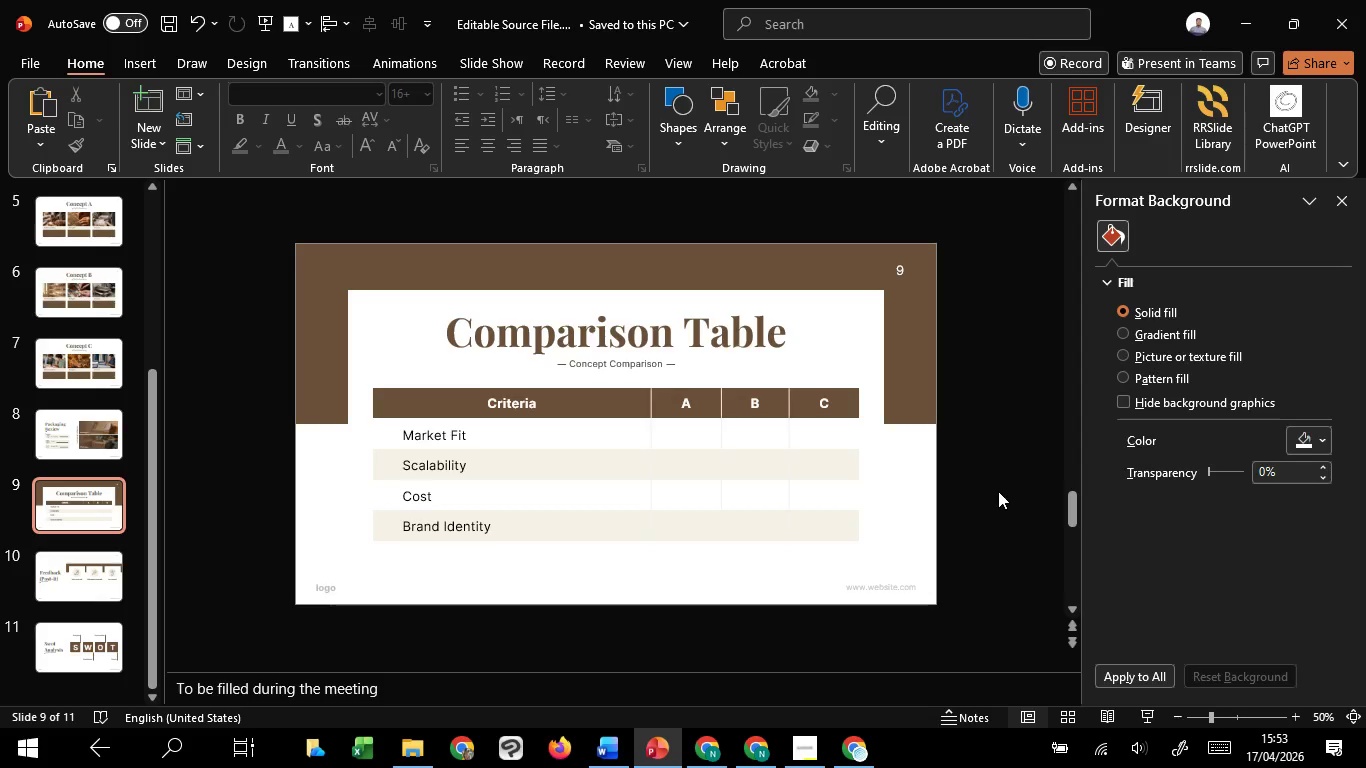 
wait(8.29)
 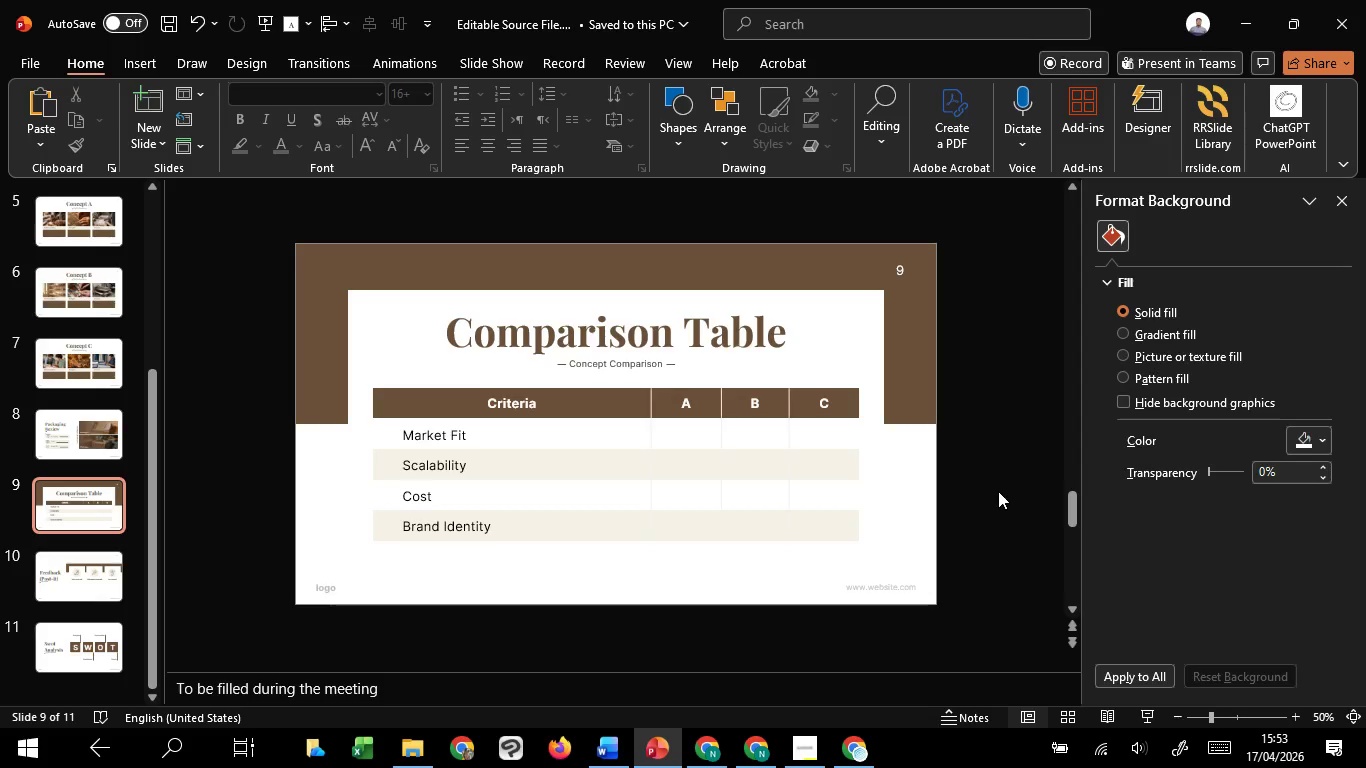 
scroll: coordinate [1007, 404], scroll_direction: up, amount: 2.0
 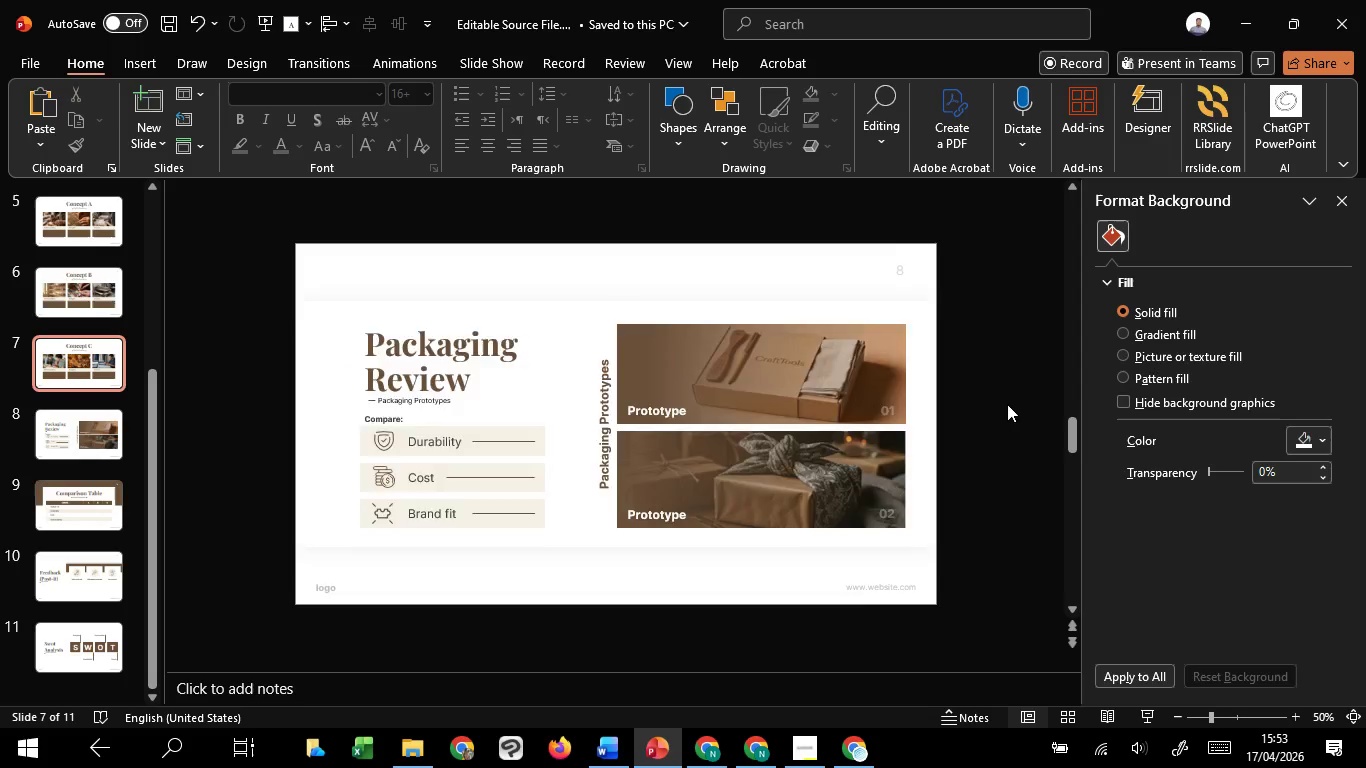 
scroll: coordinate [1007, 425], scroll_direction: down, amount: 4.0
 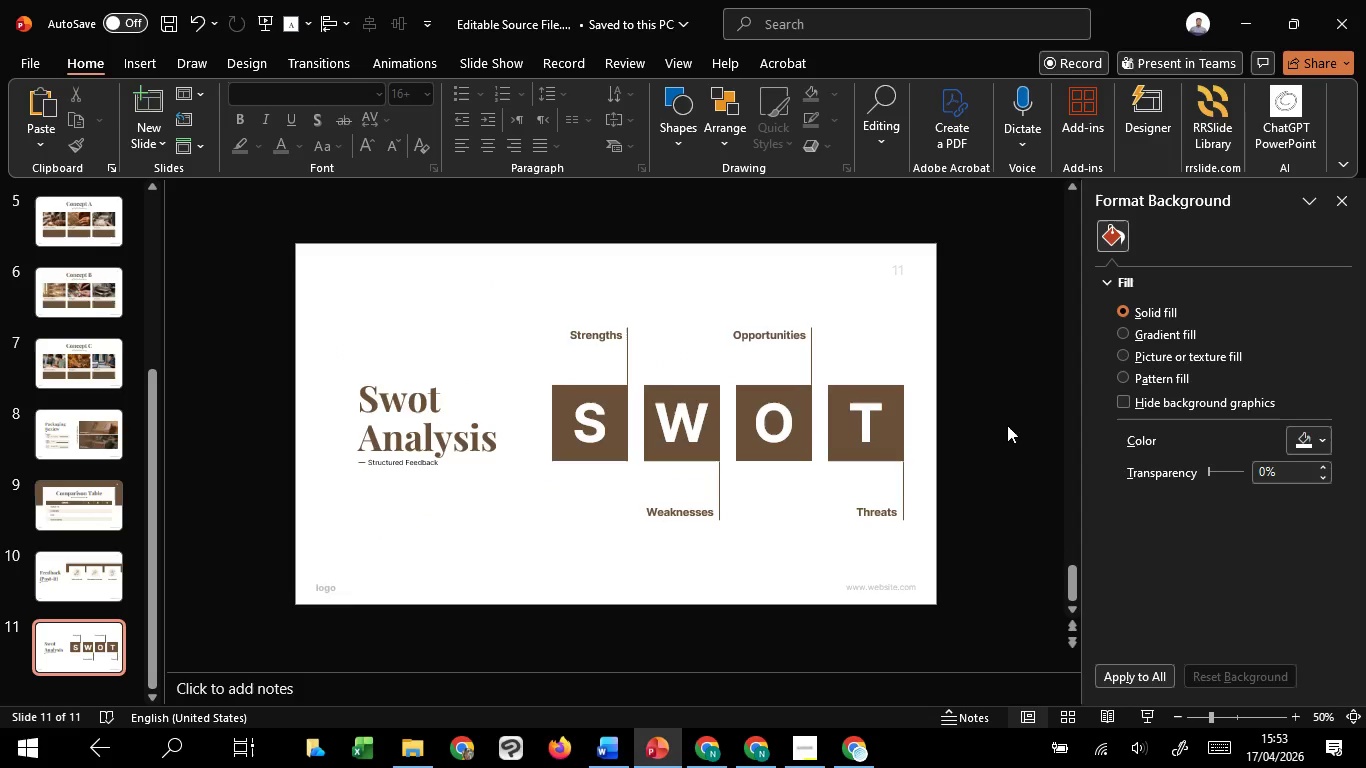 
wait(32.81)
 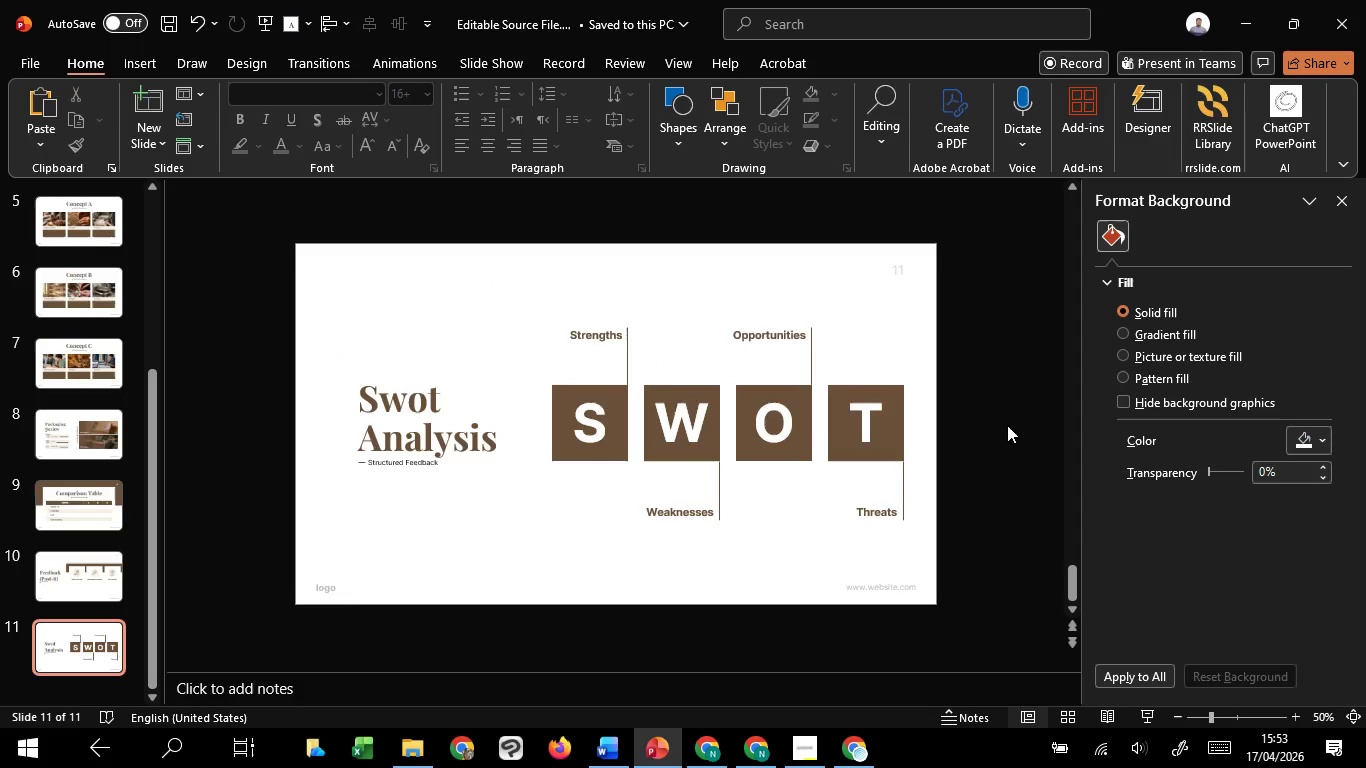 
scroll: coordinate [1007, 425], scroll_direction: down, amount: 1.0
 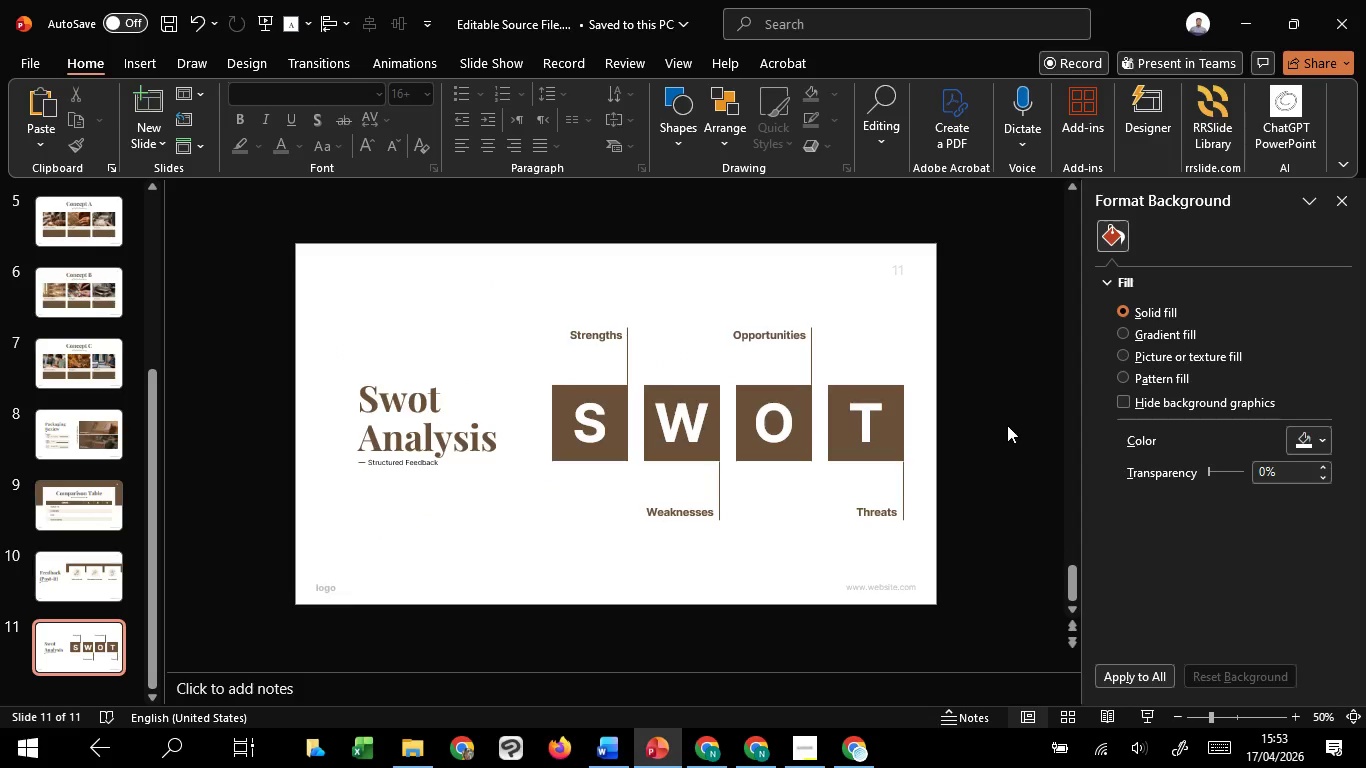 
left_click([1006, 425])
 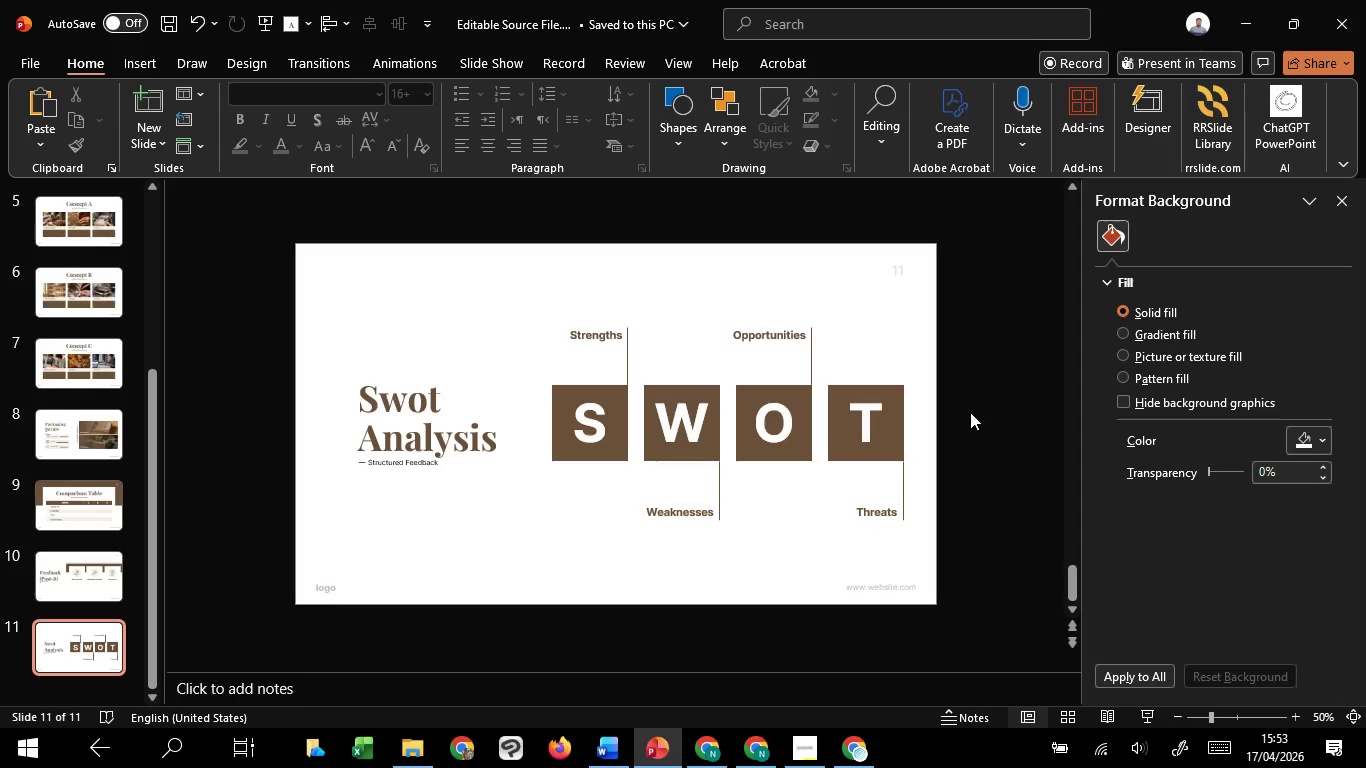 
wait(5.05)
 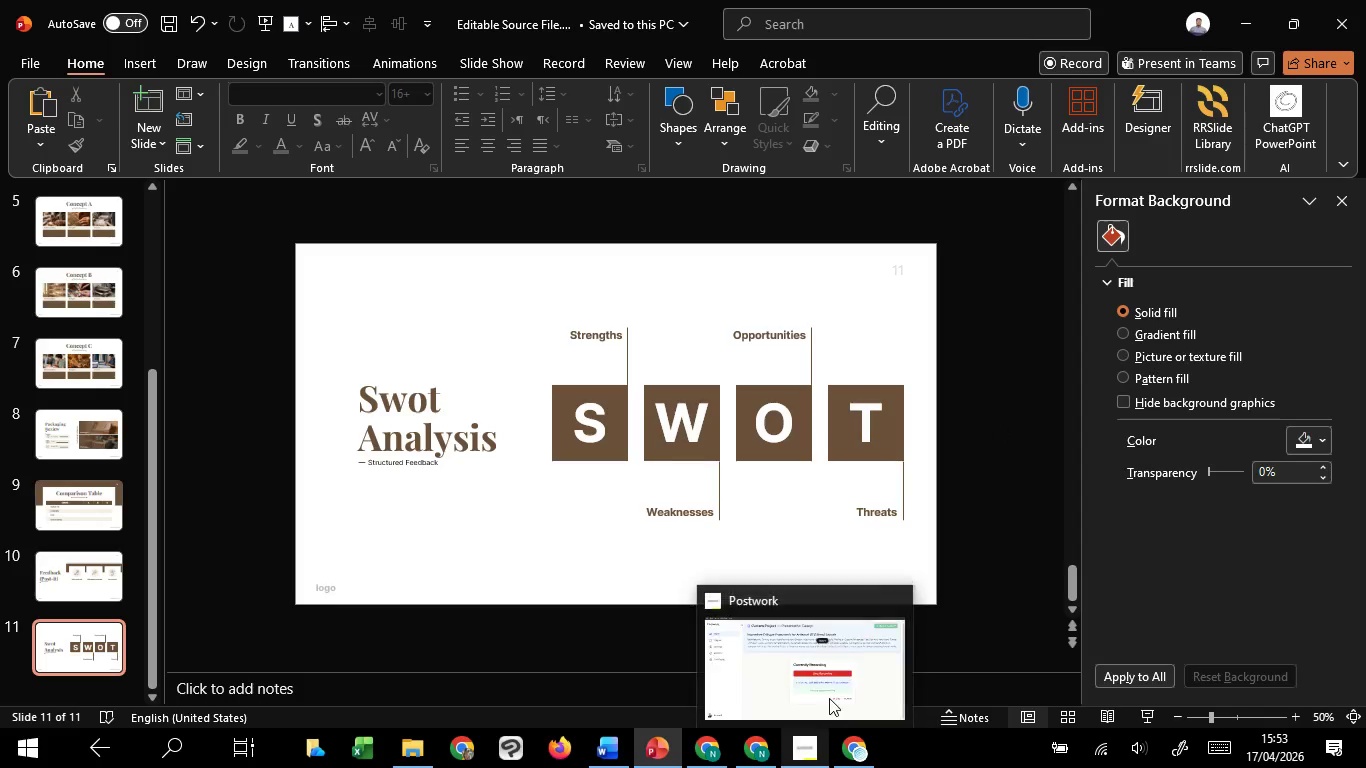 
left_click([970, 411])
 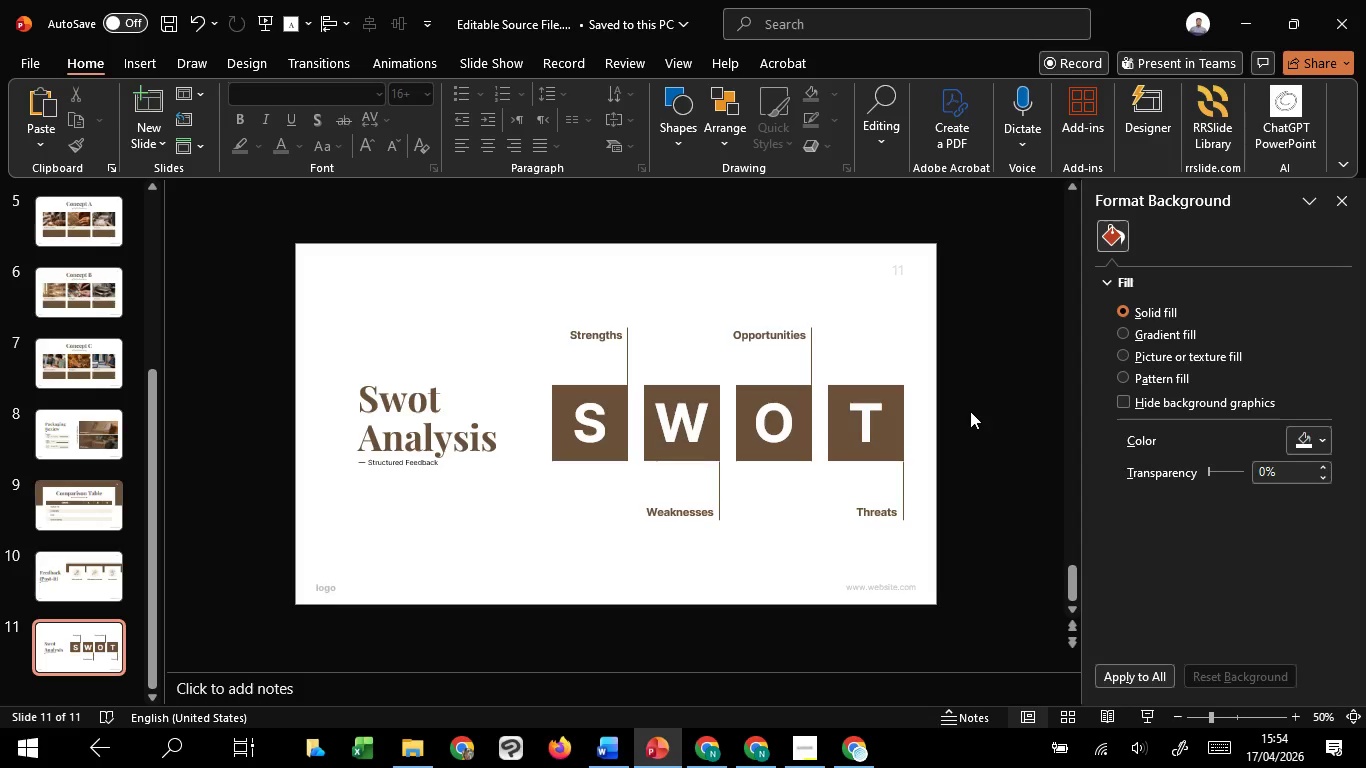 
wait(55.73)
 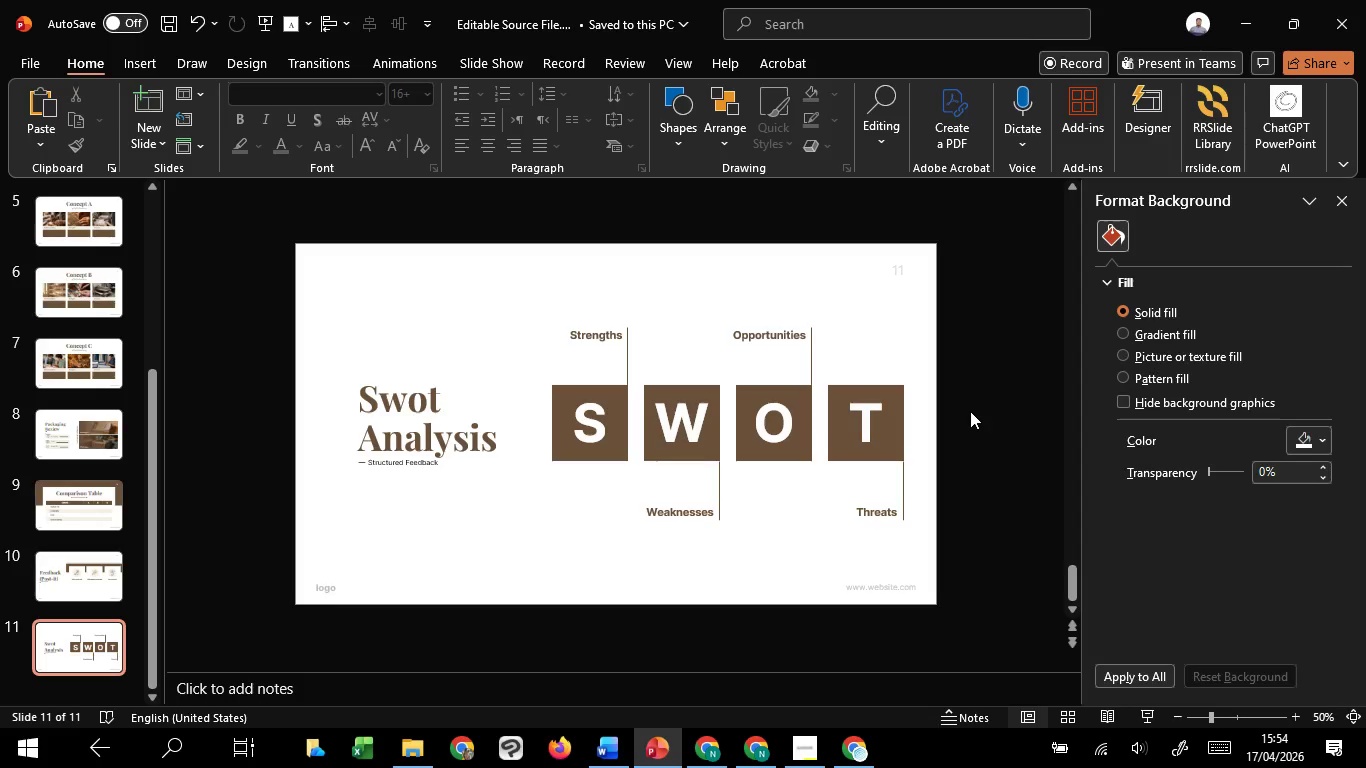 
left_click([889, 378])
 